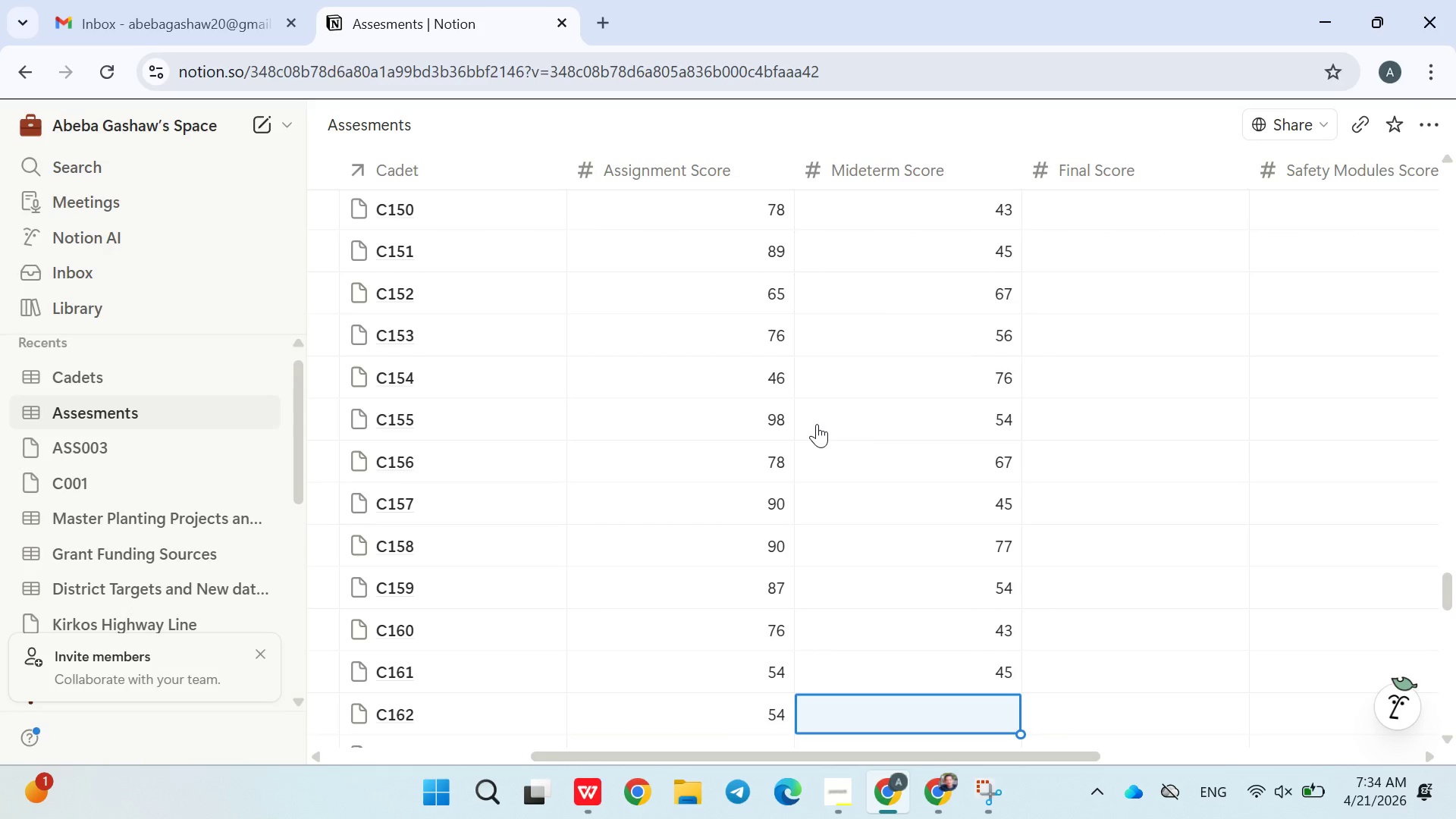 
type(67)
 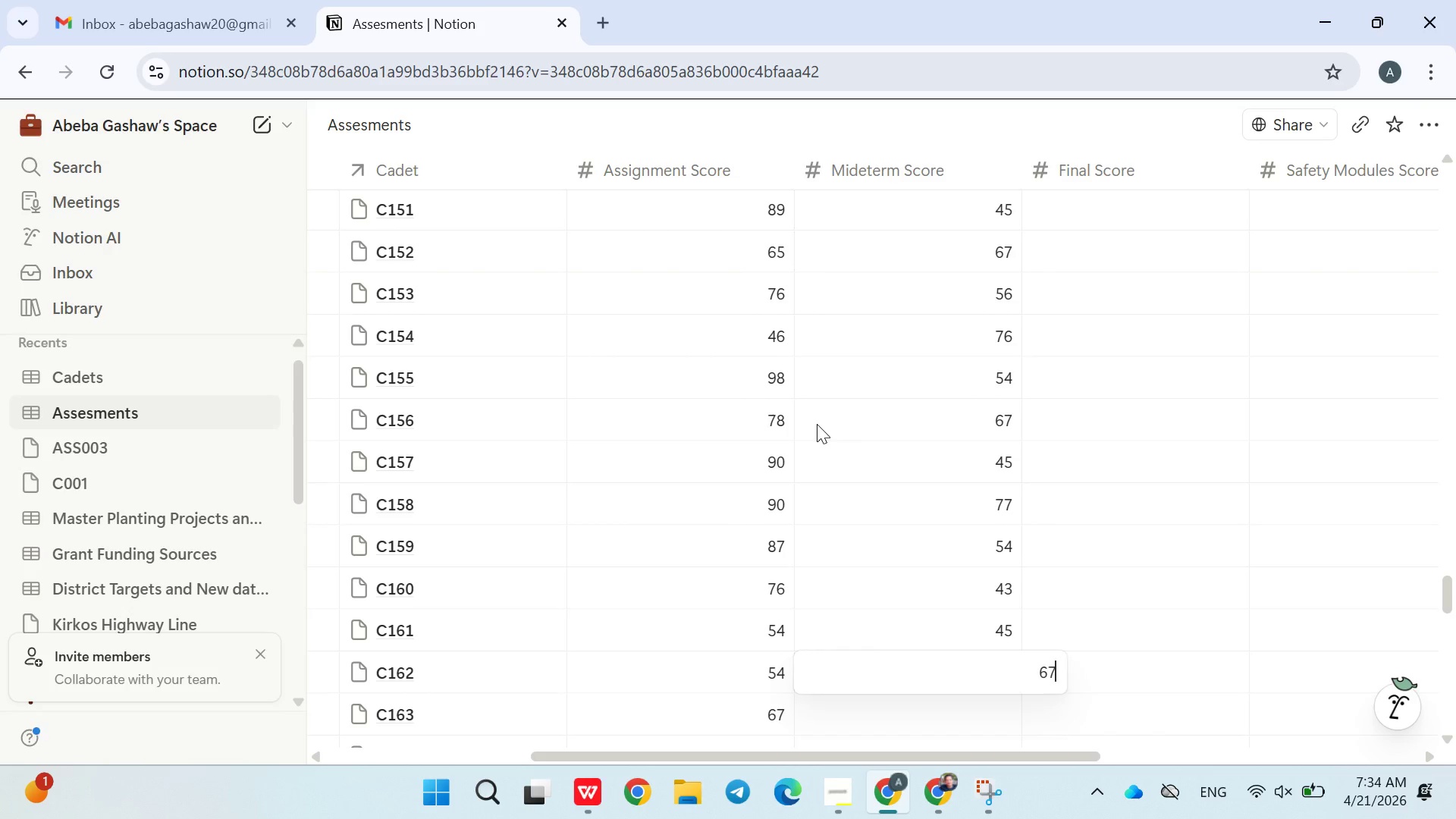 
key(Enter)
 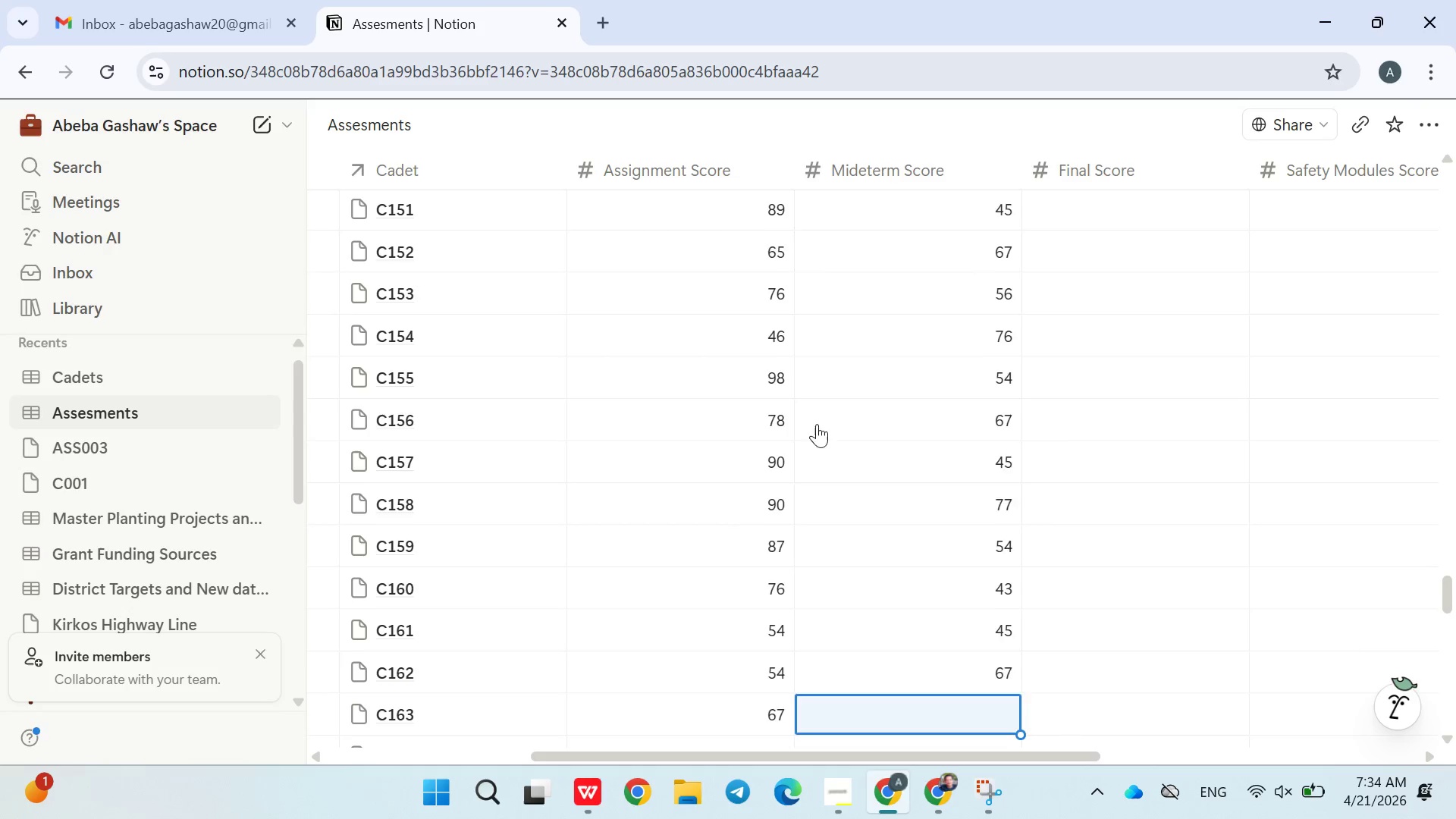 
type(87)
 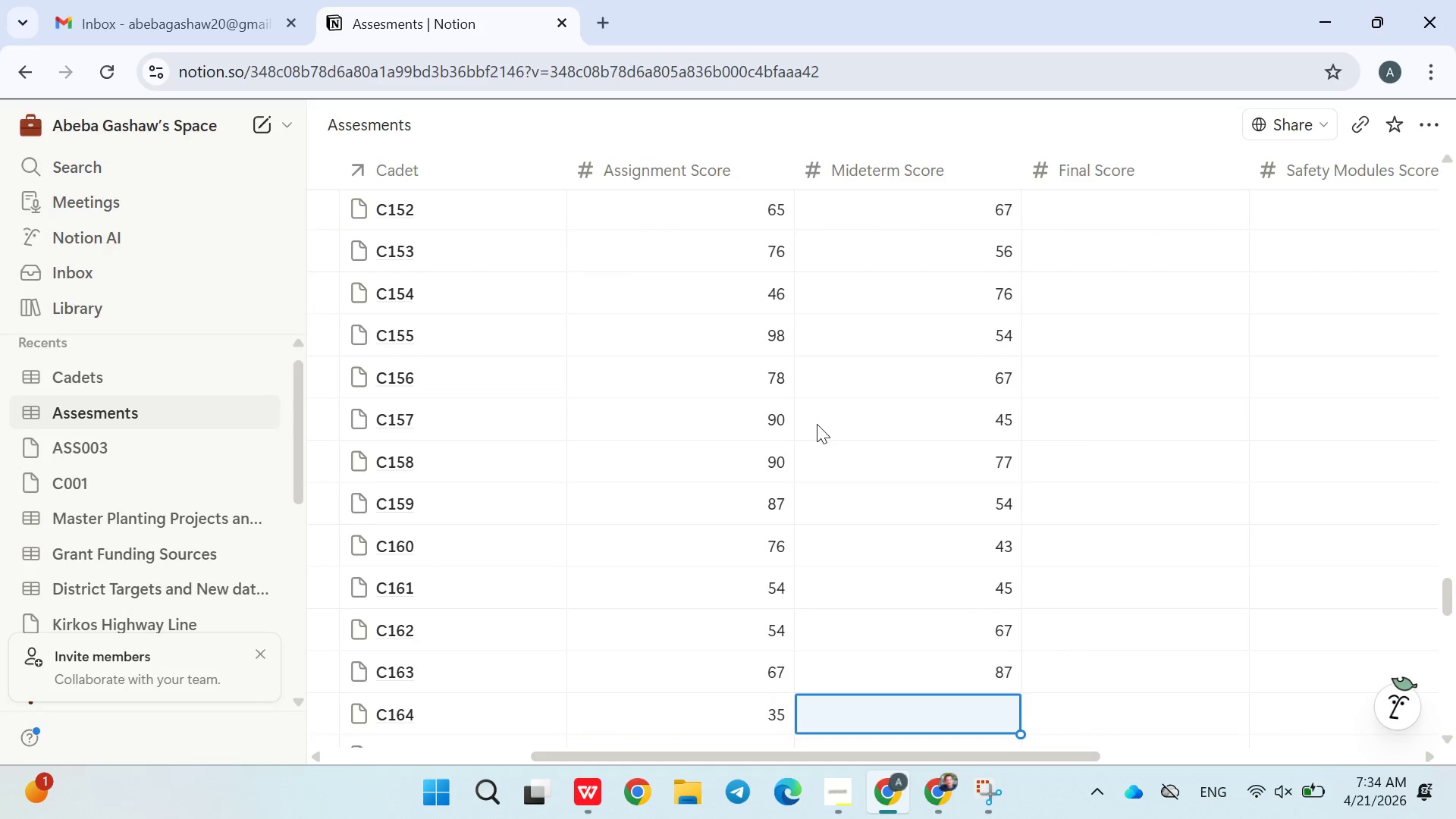 
key(Enter)
 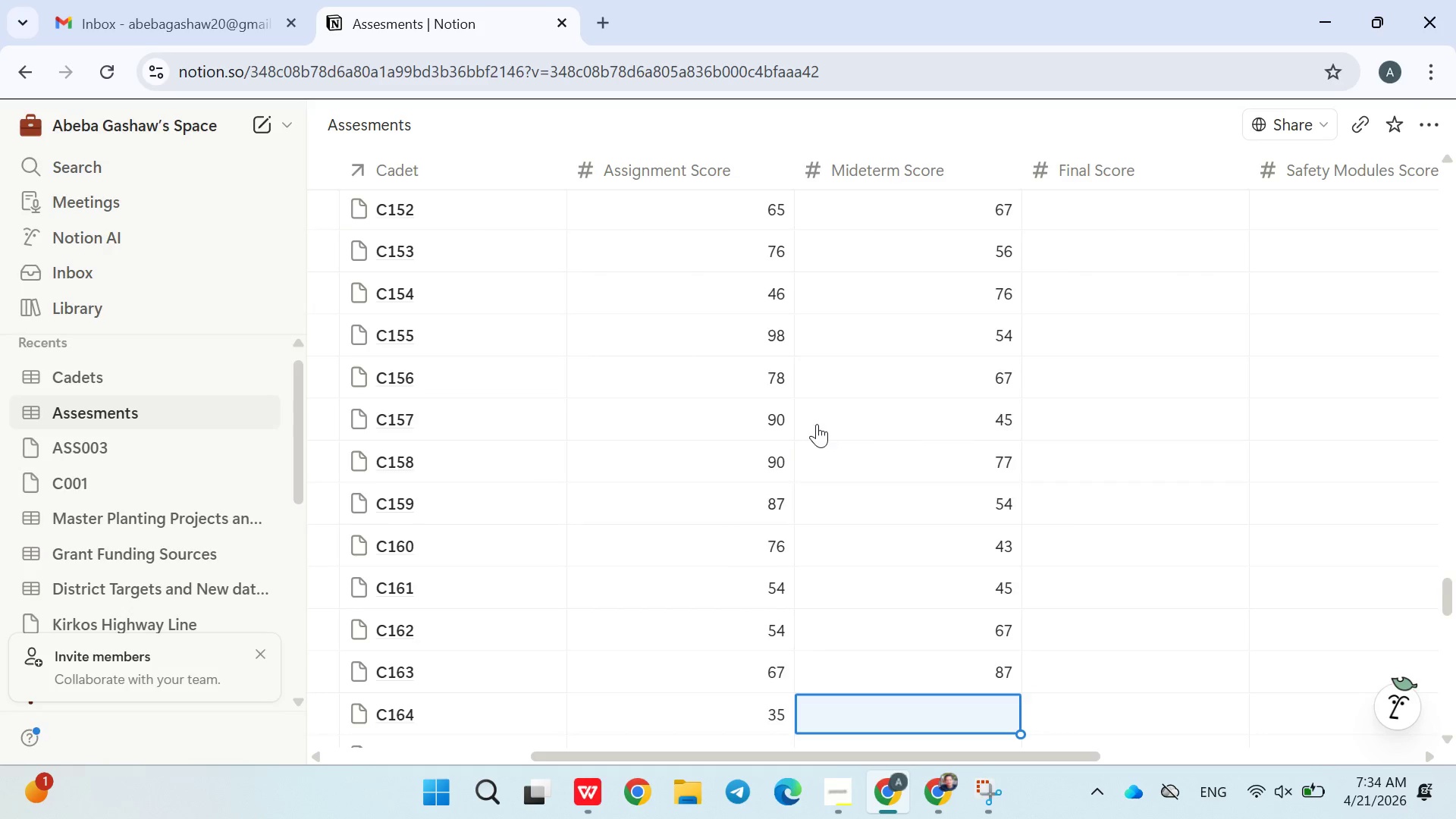 
type(54)
 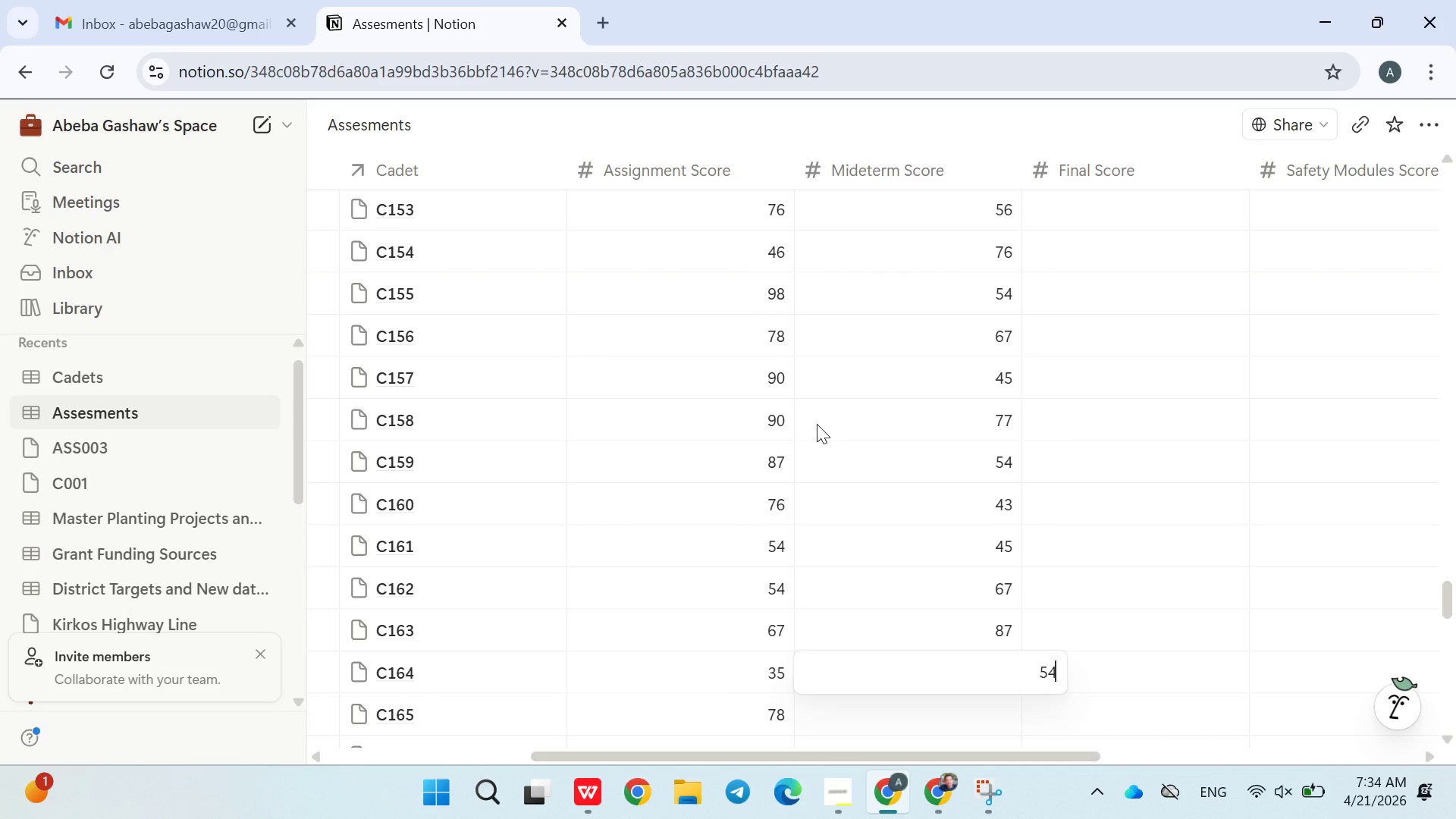 
key(Enter)
 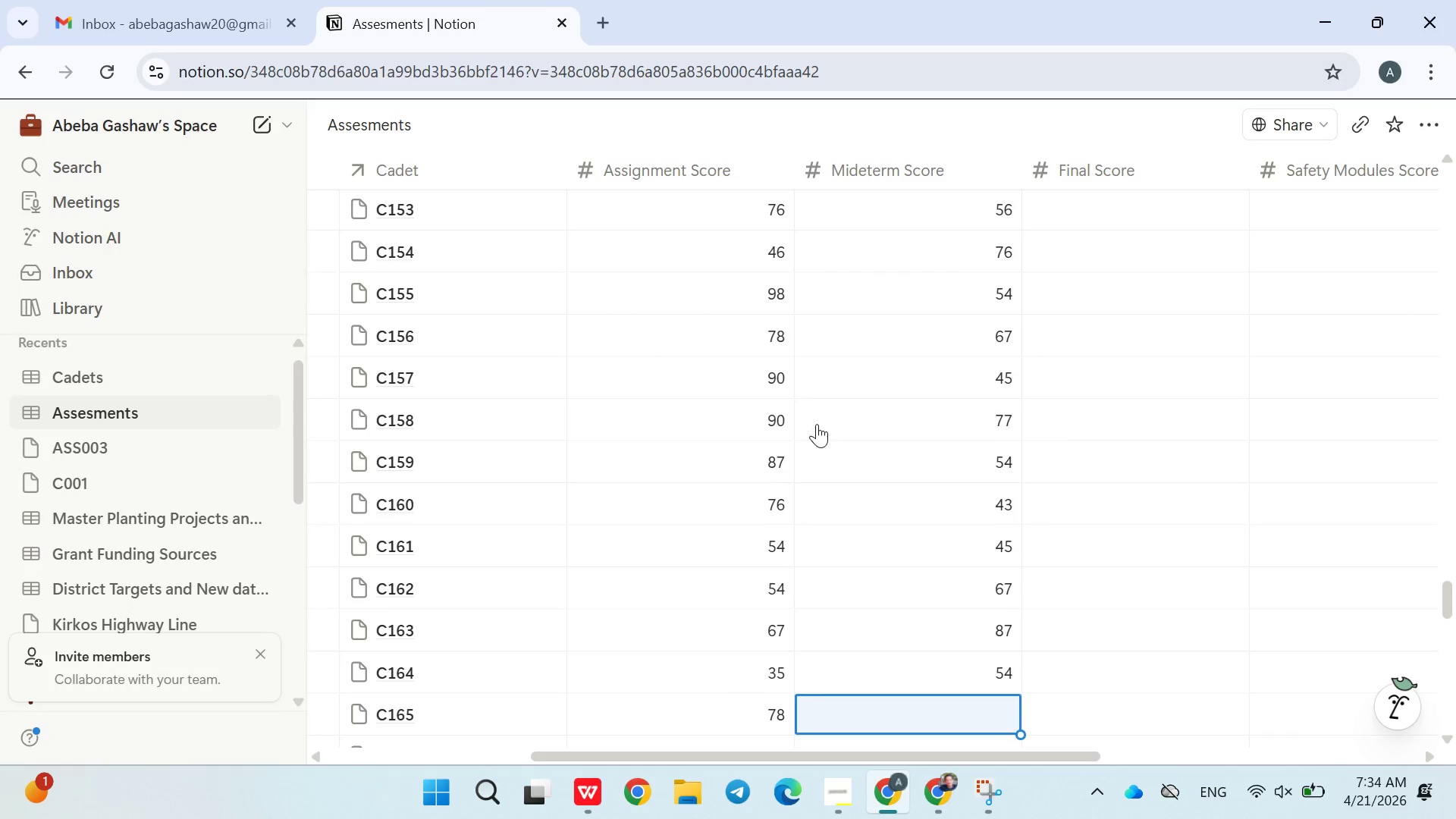 
type(43)
 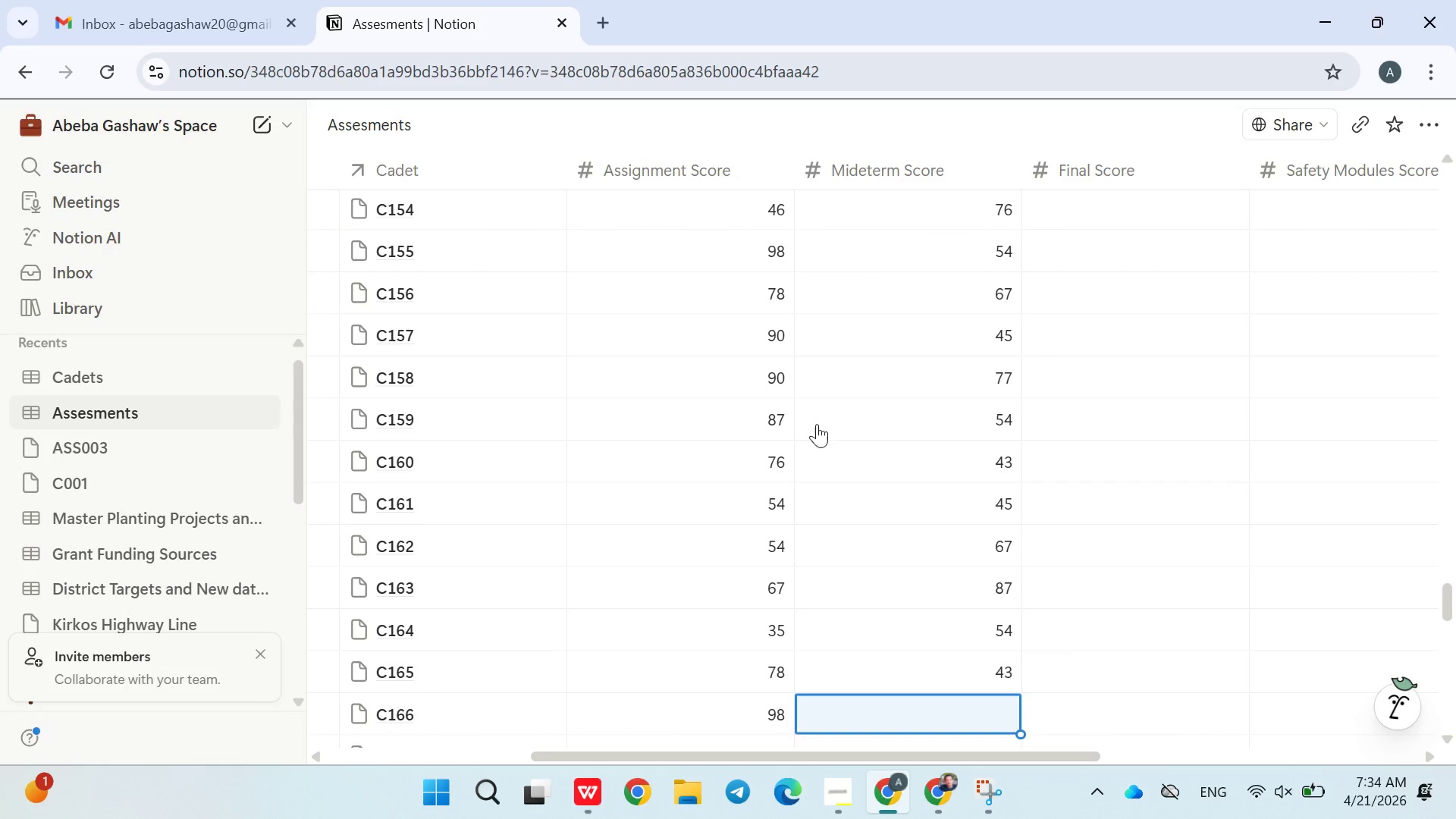 
key(Enter)
 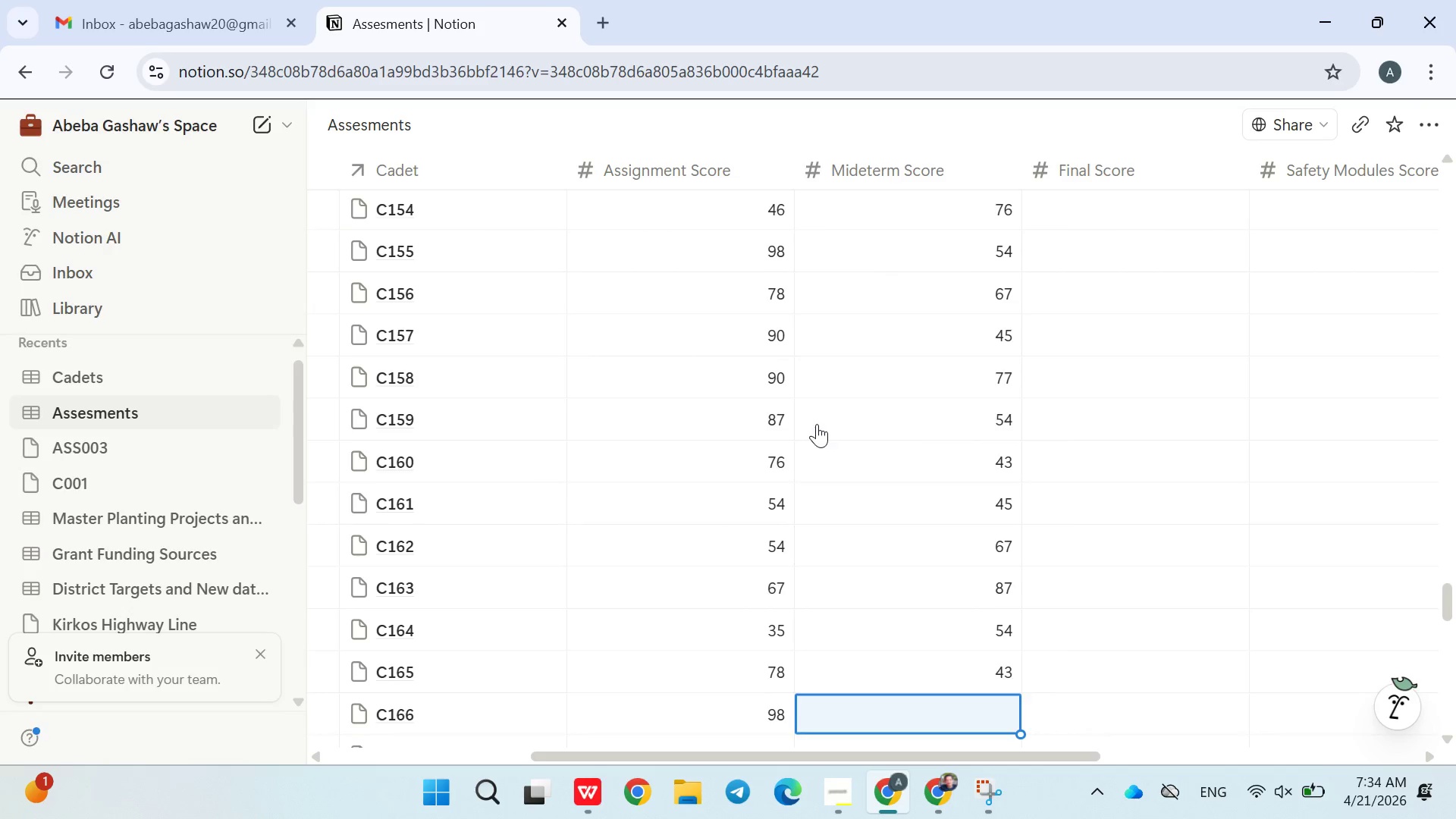 
type(37)
 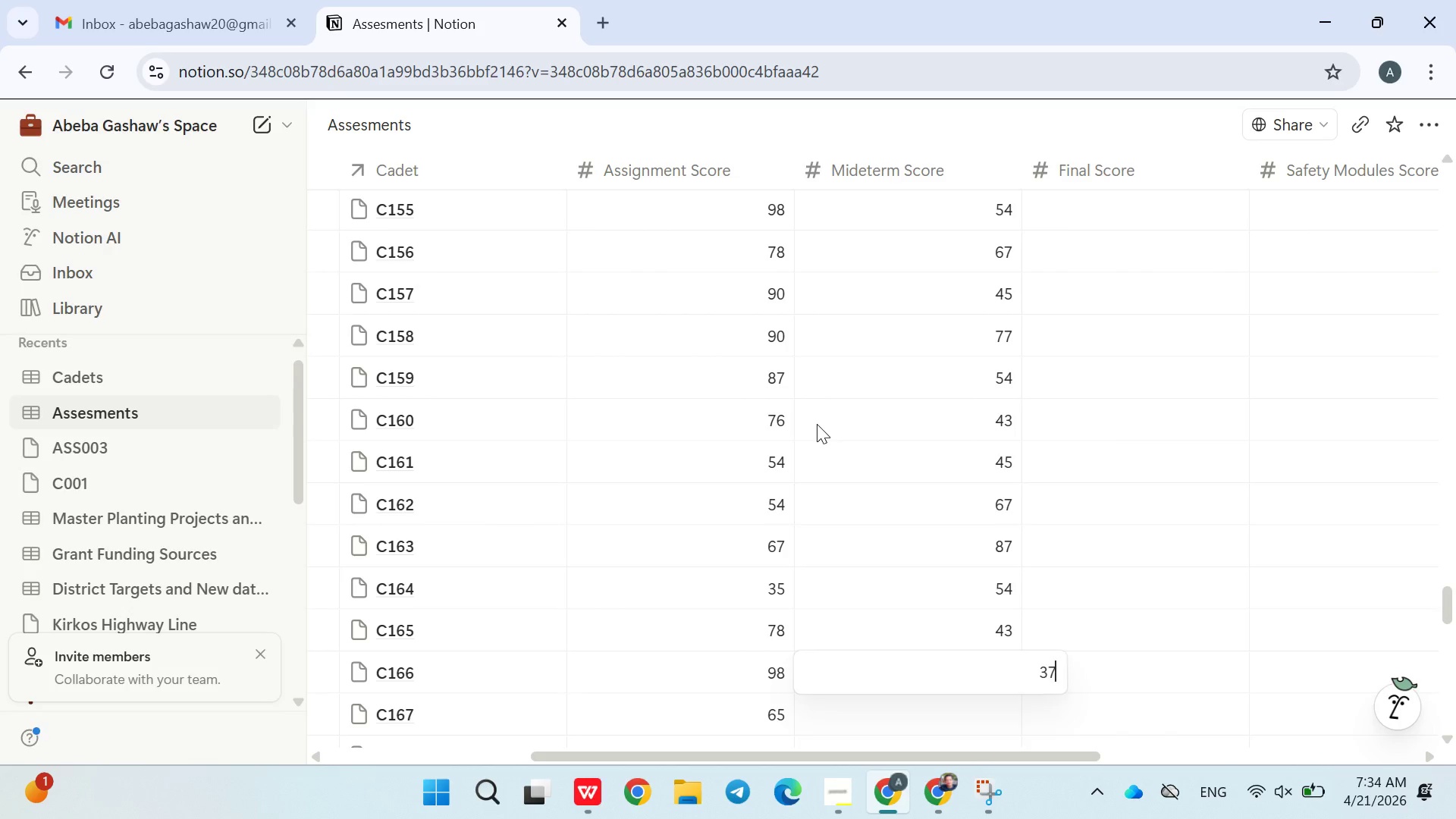 
key(Enter)
 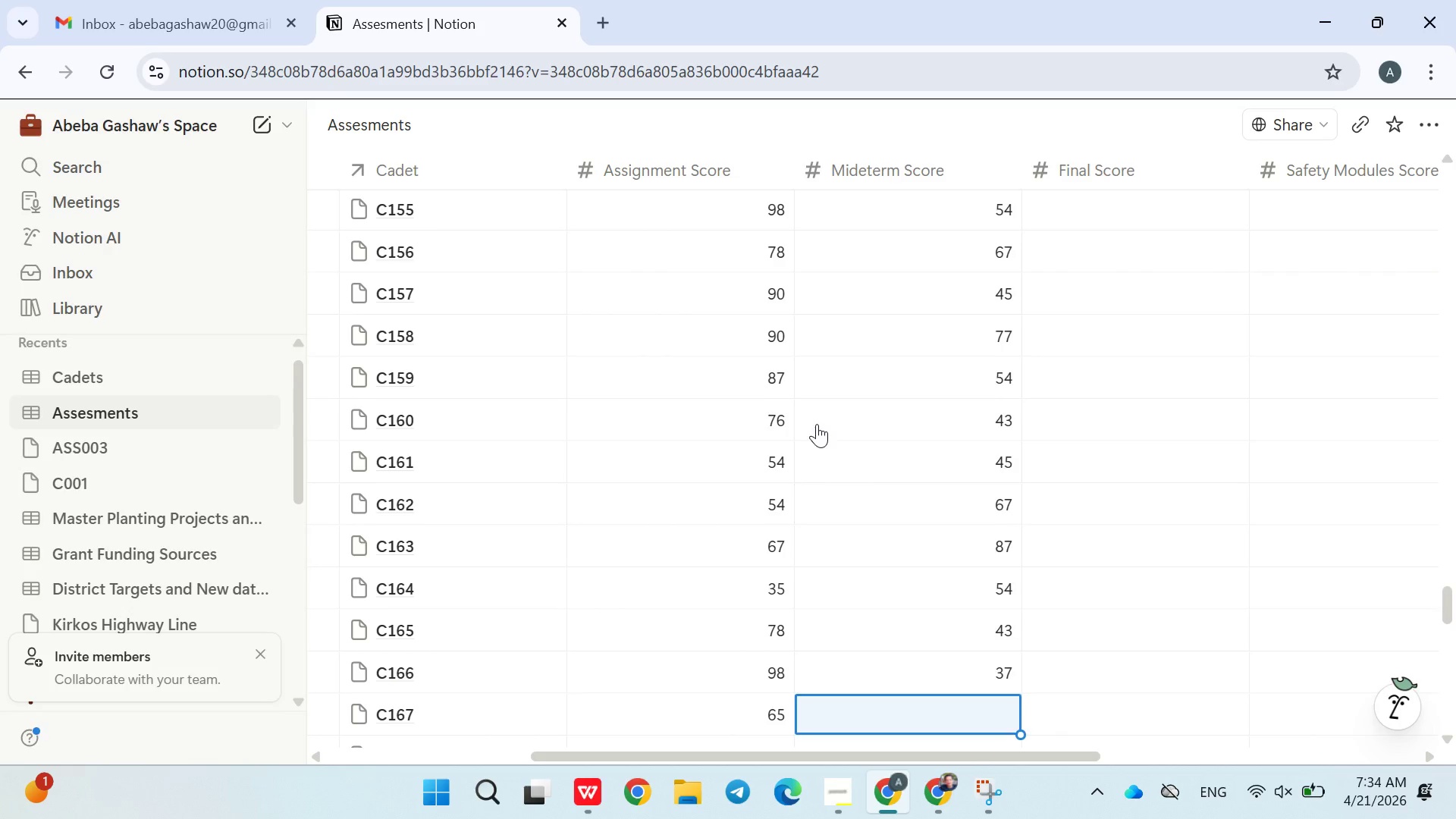 
type(87)
 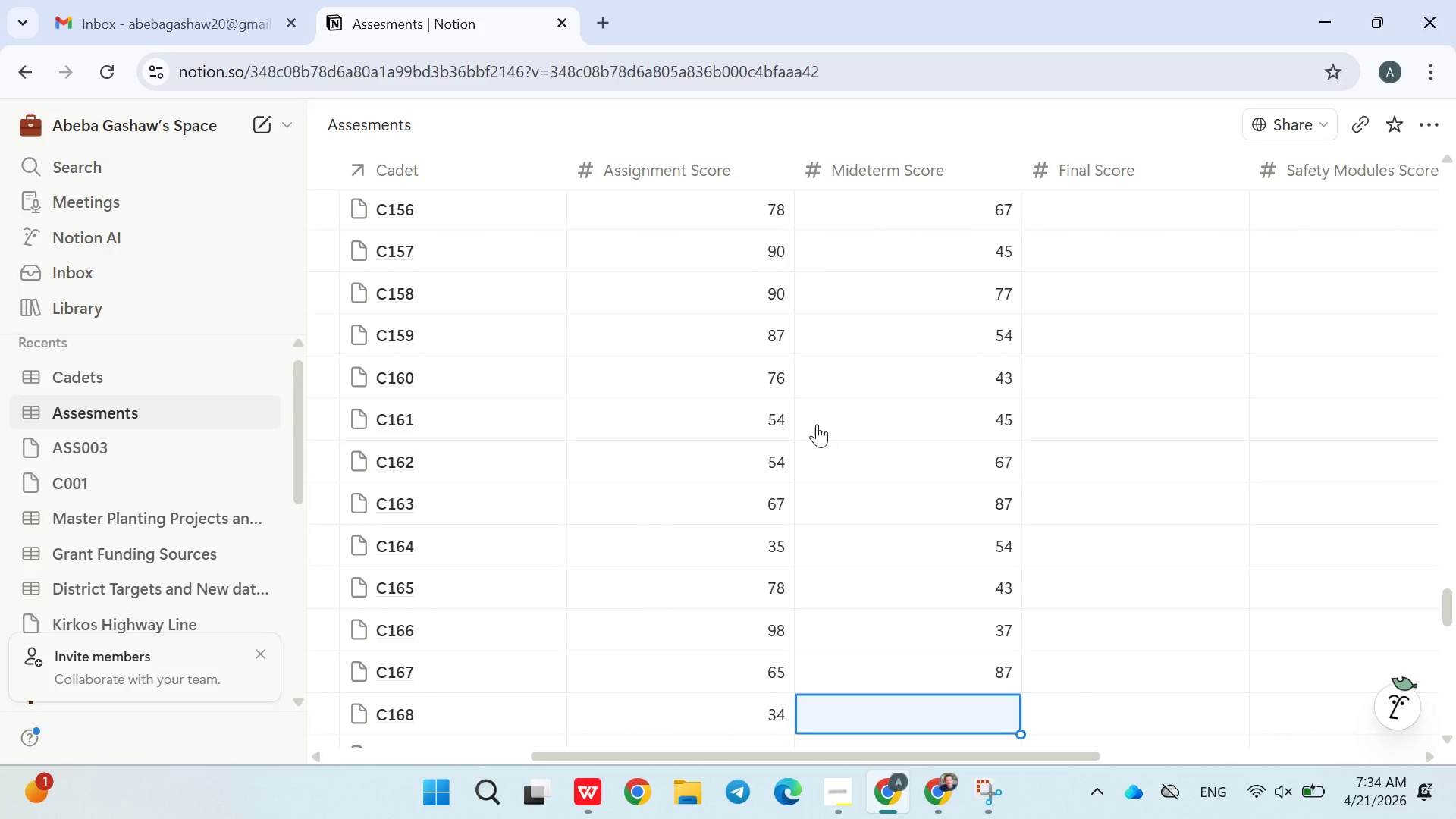 
key(Enter)
 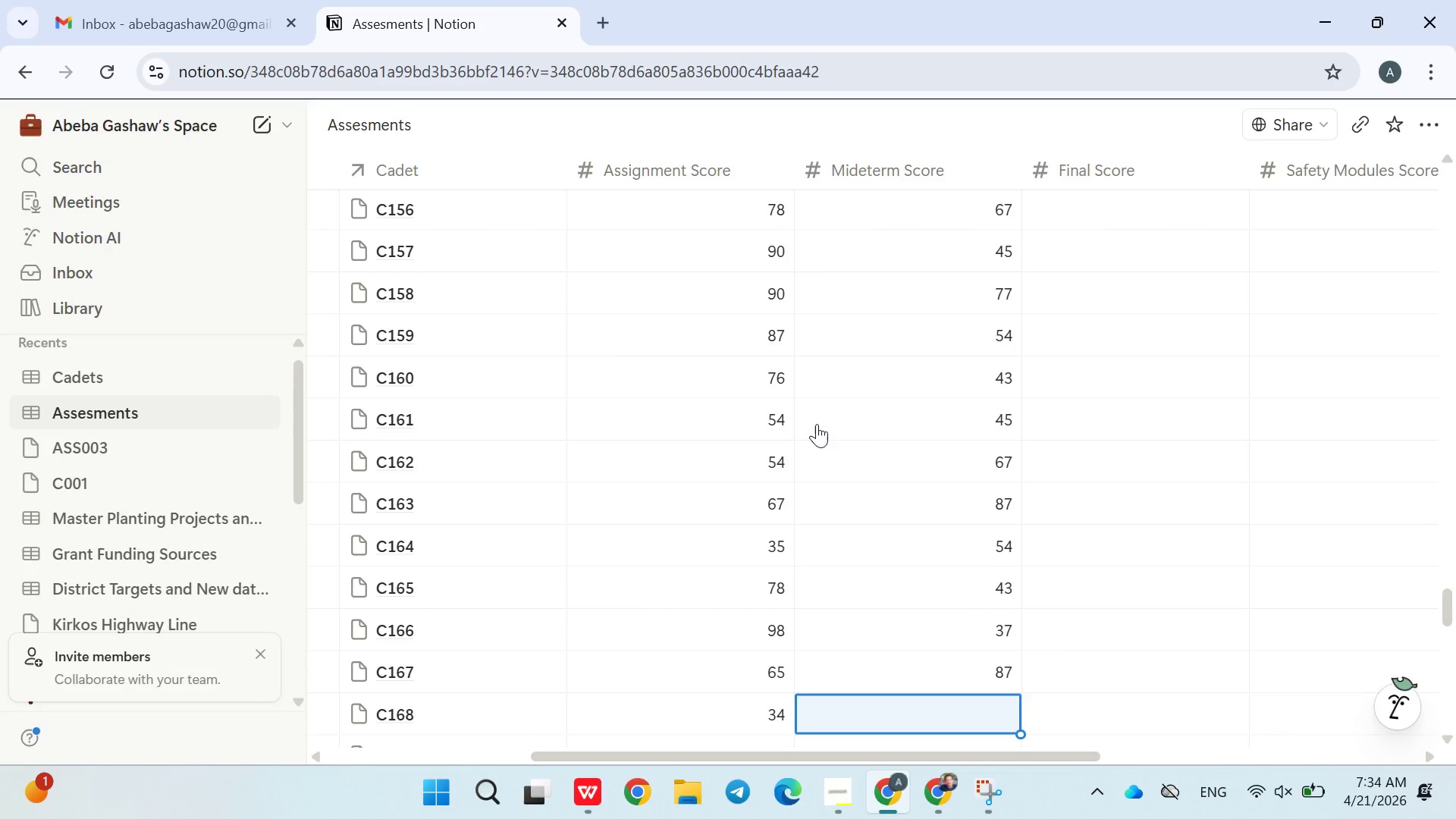 
type(35)
 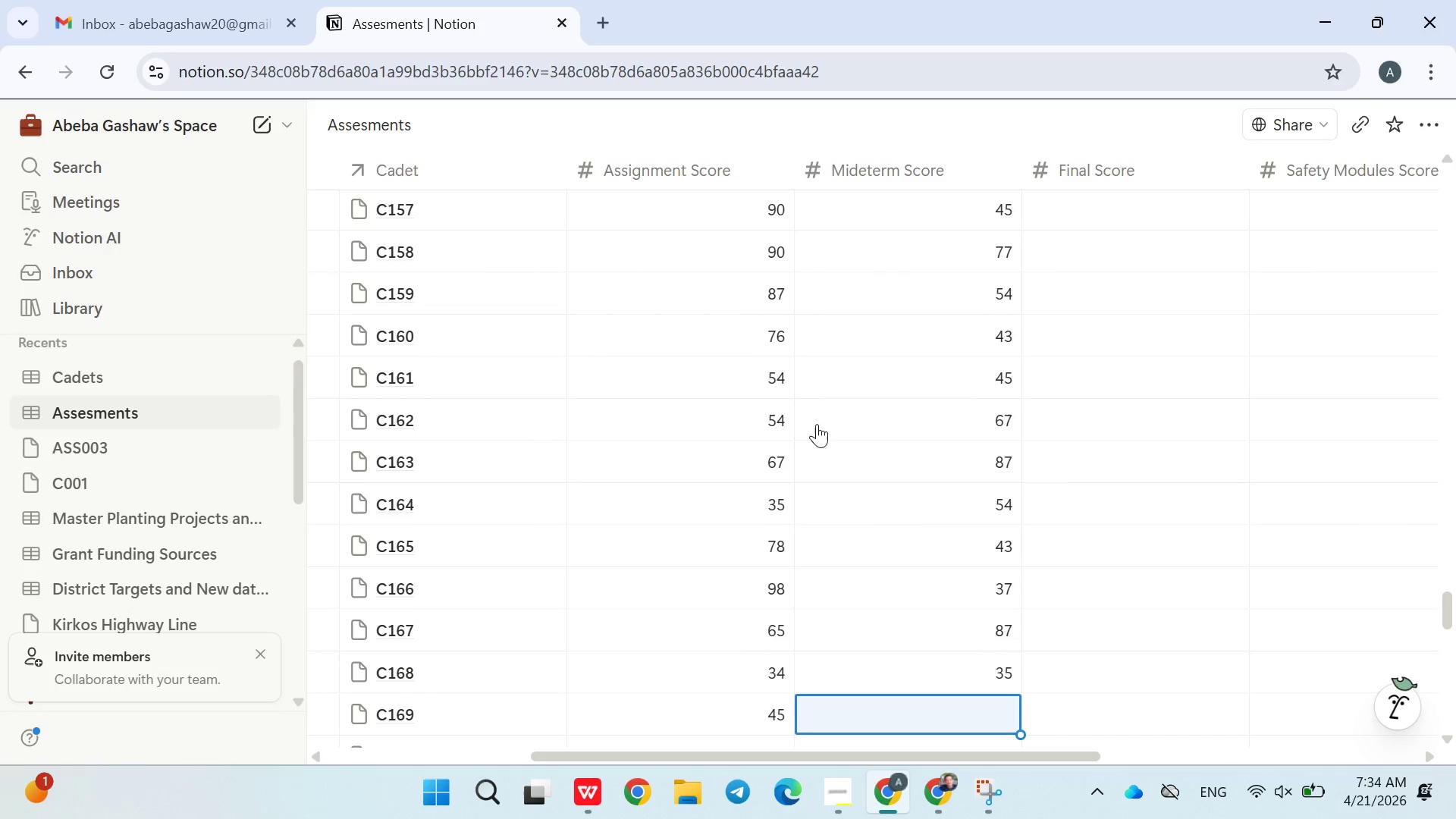 
key(Enter)
 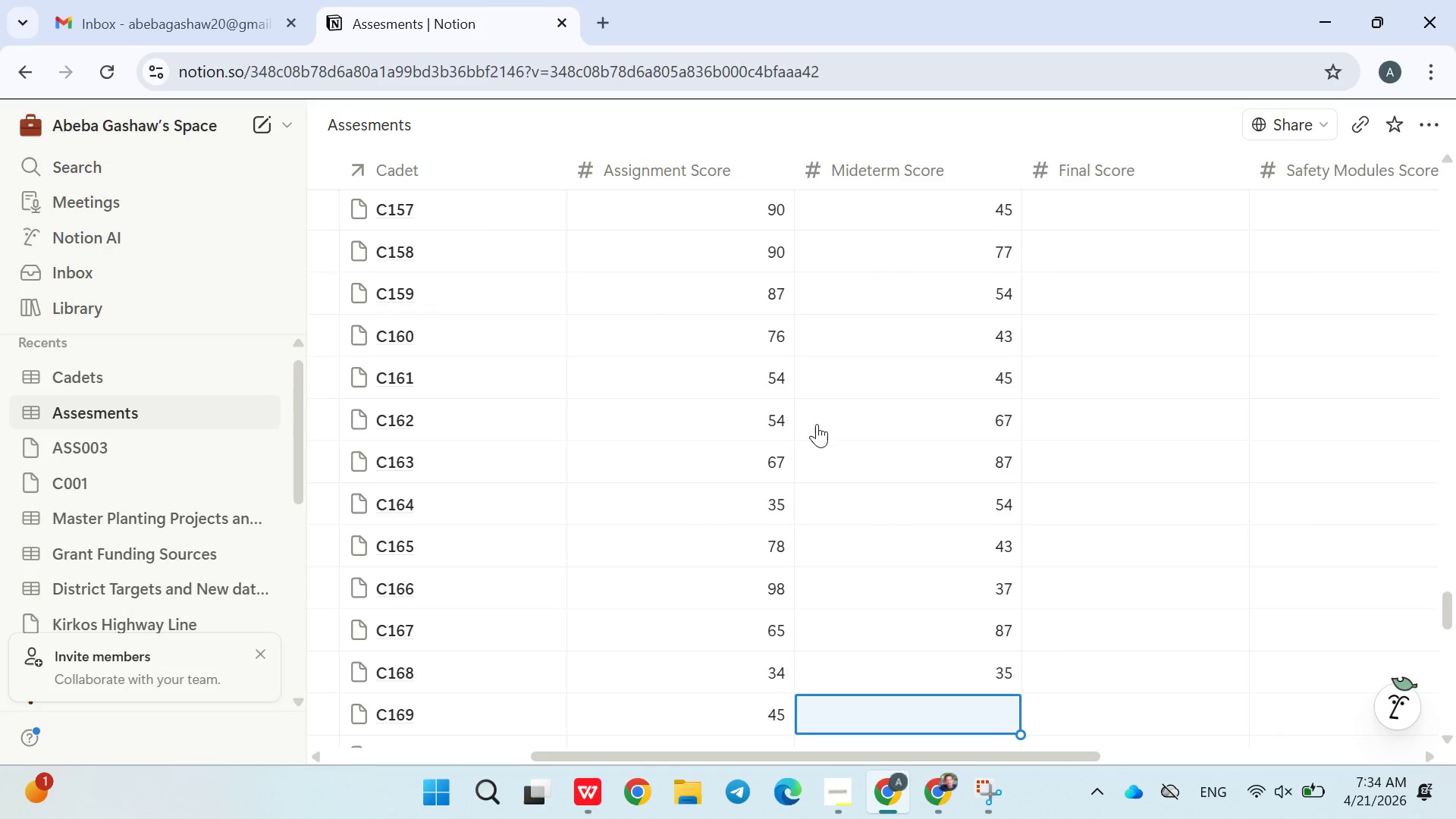 
type(43)
 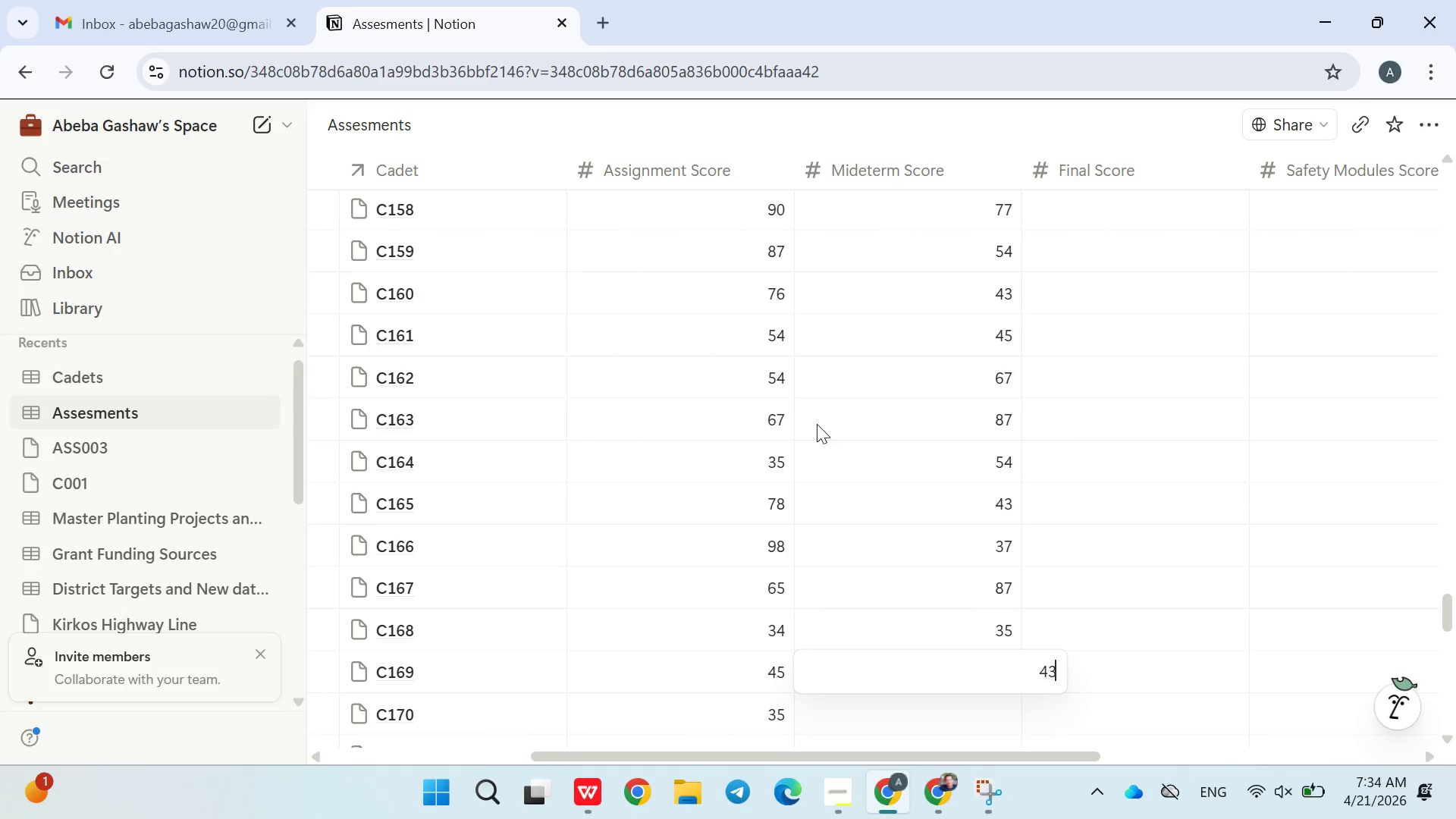 
key(Enter)
 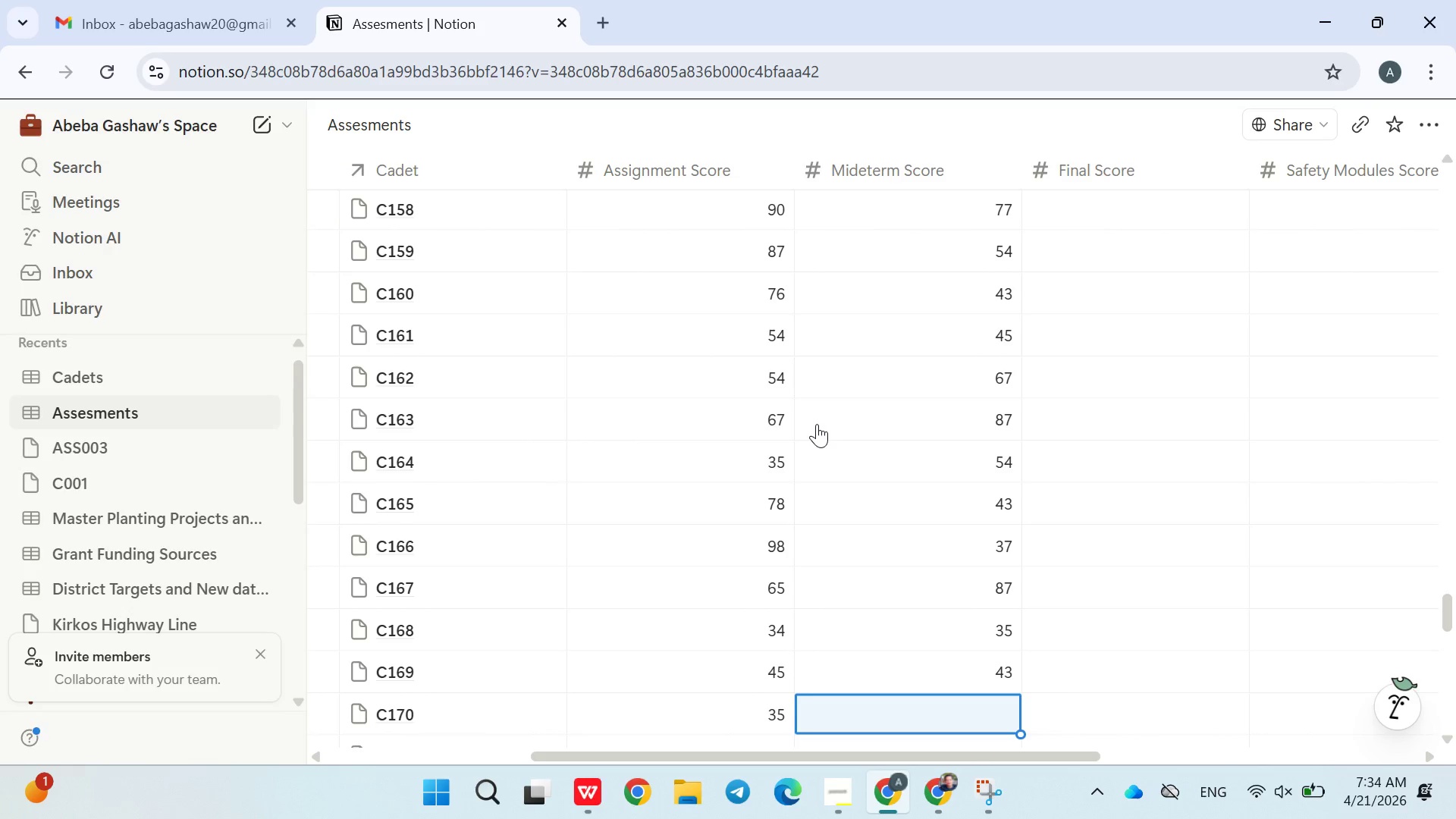 
type(56)
 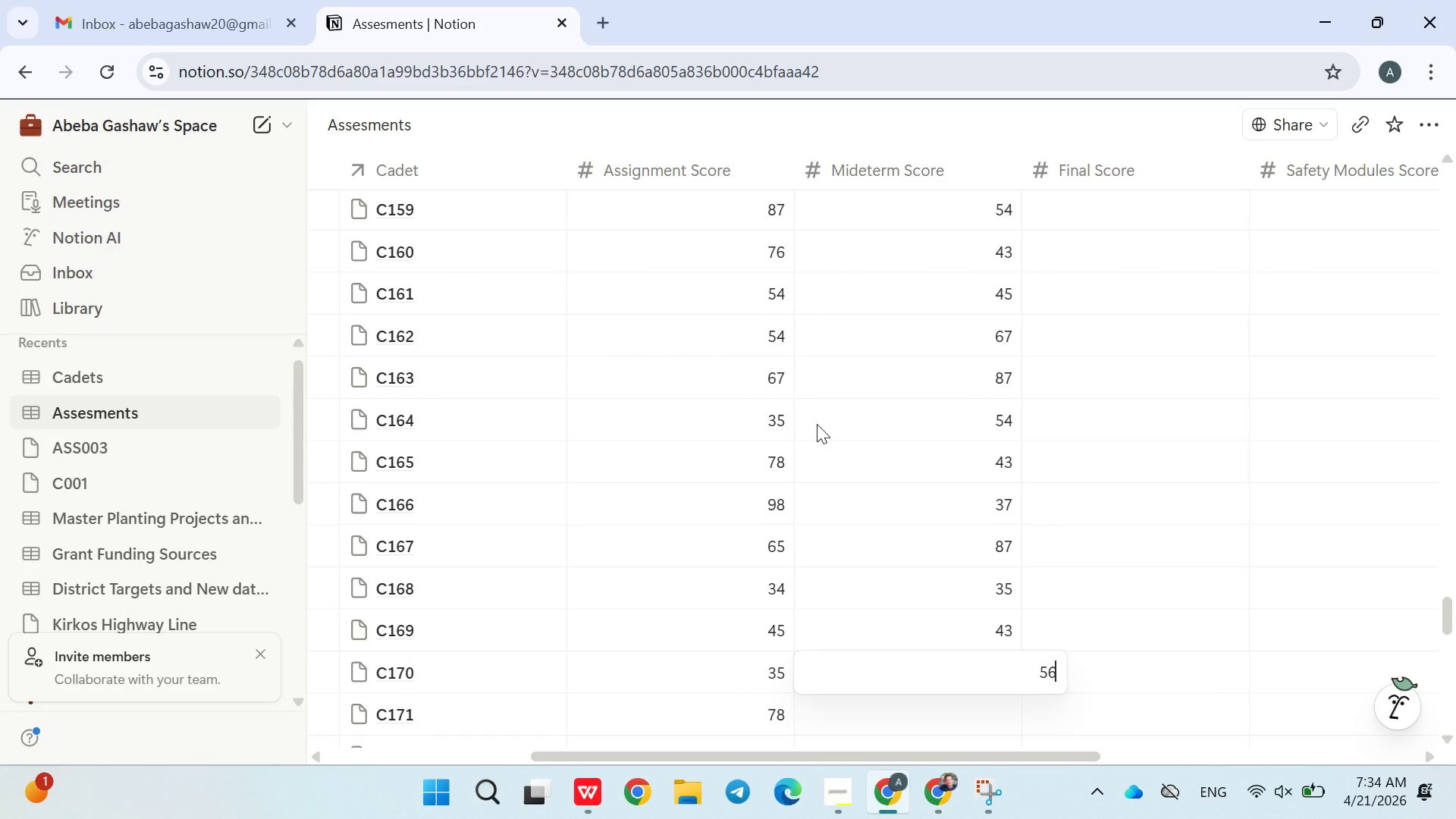 
key(Enter)
 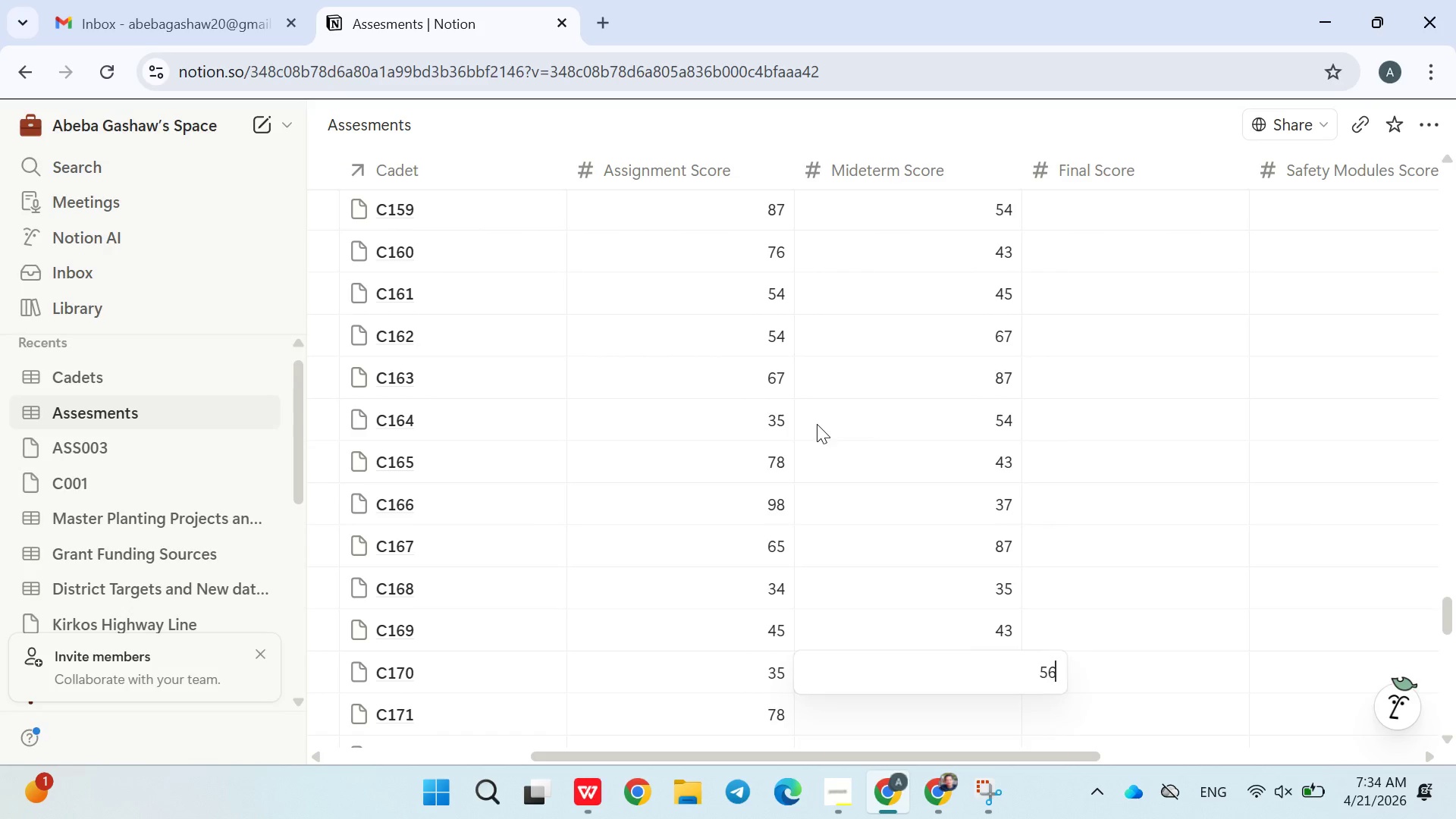 
type(764)
 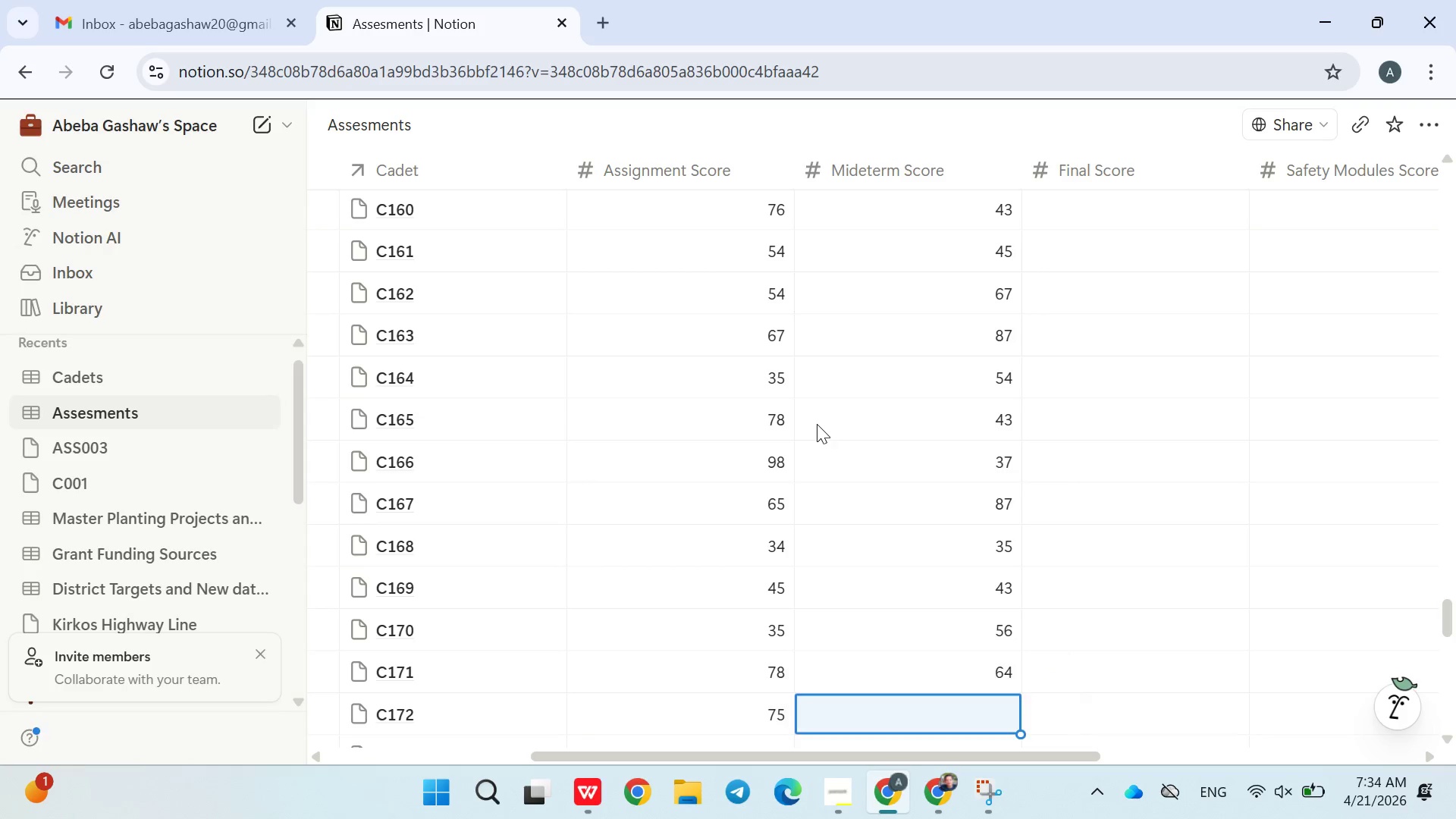 
key(Enter)
 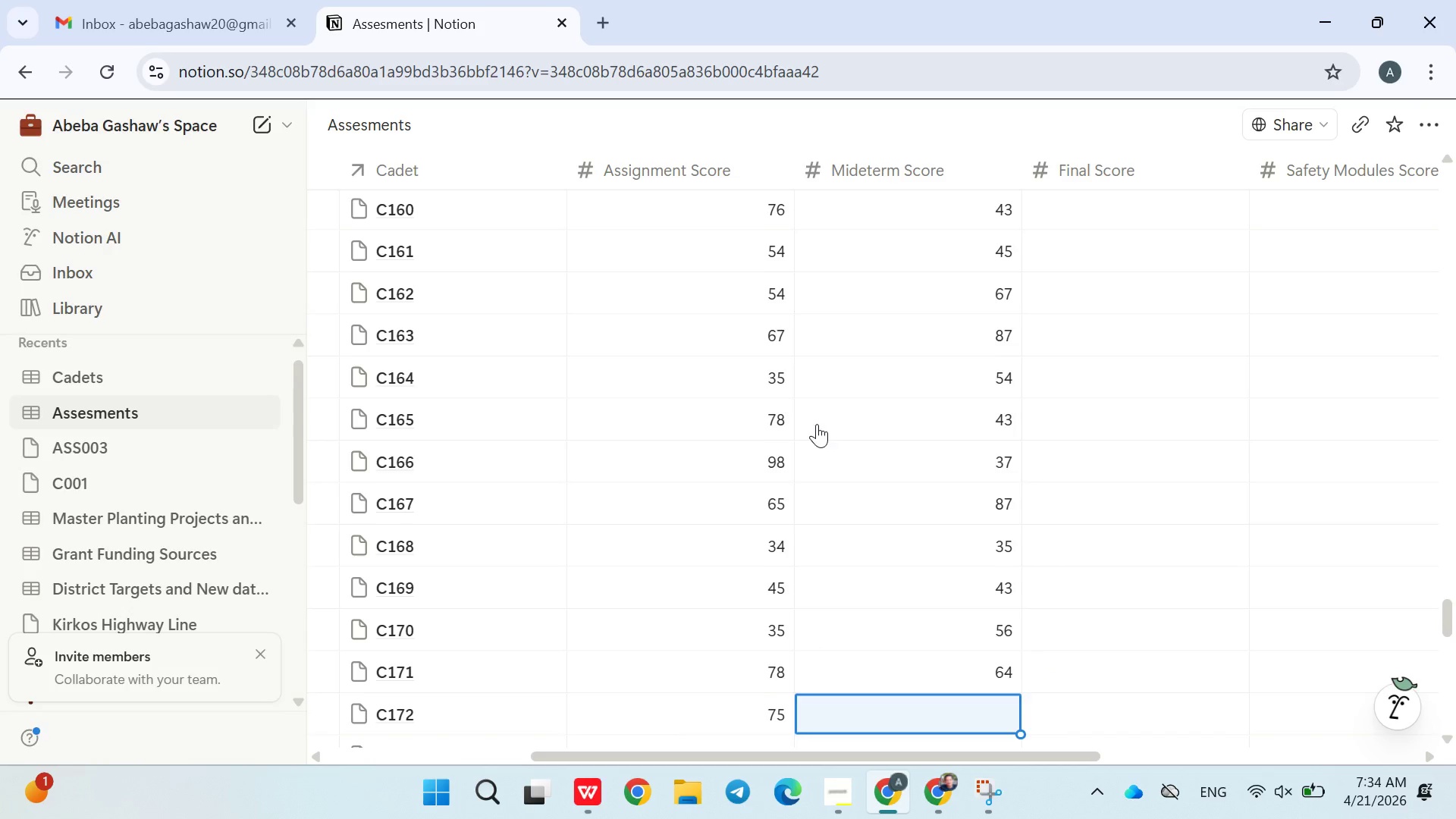 
key(3)
 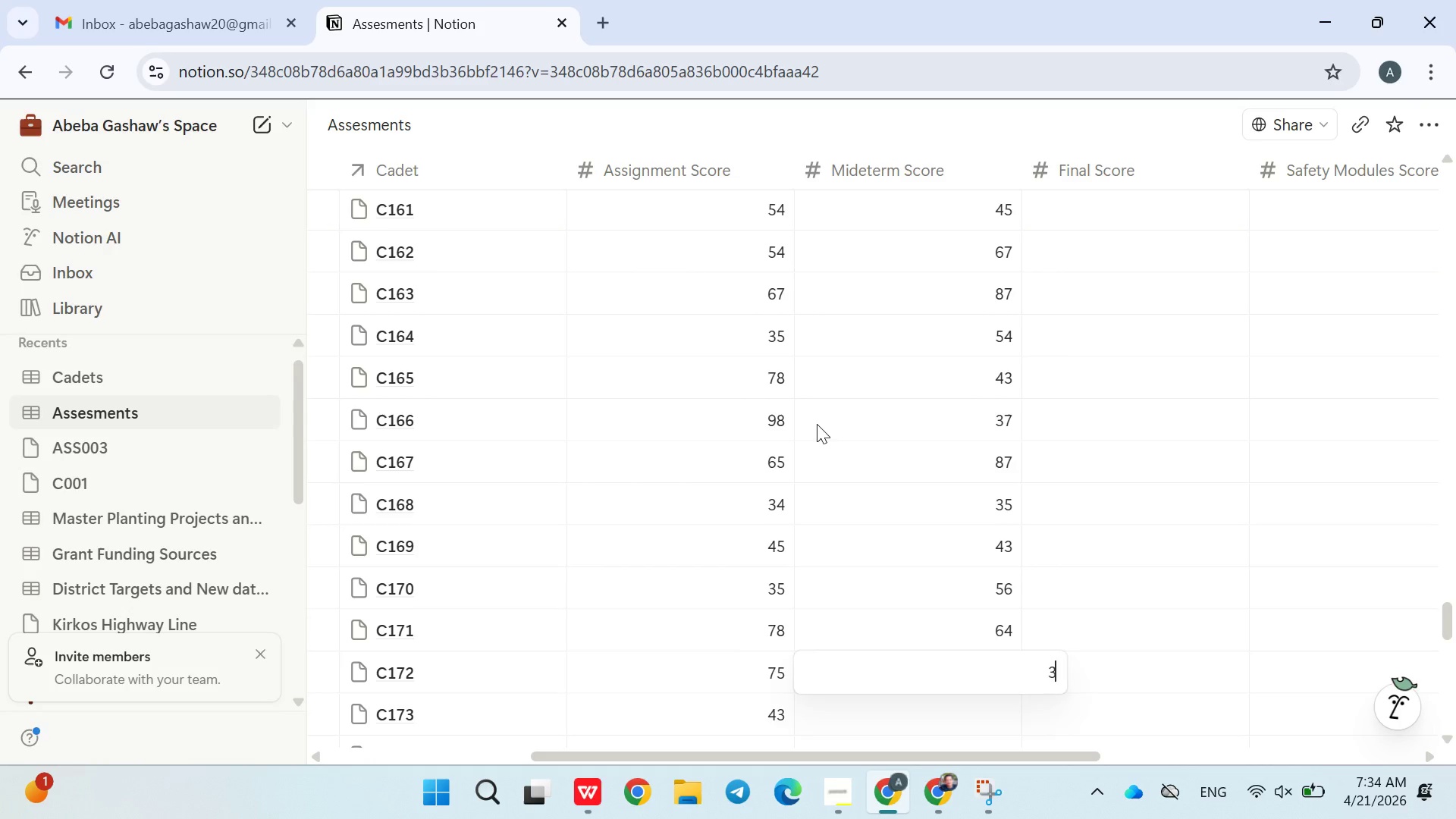 
key(Enter)
 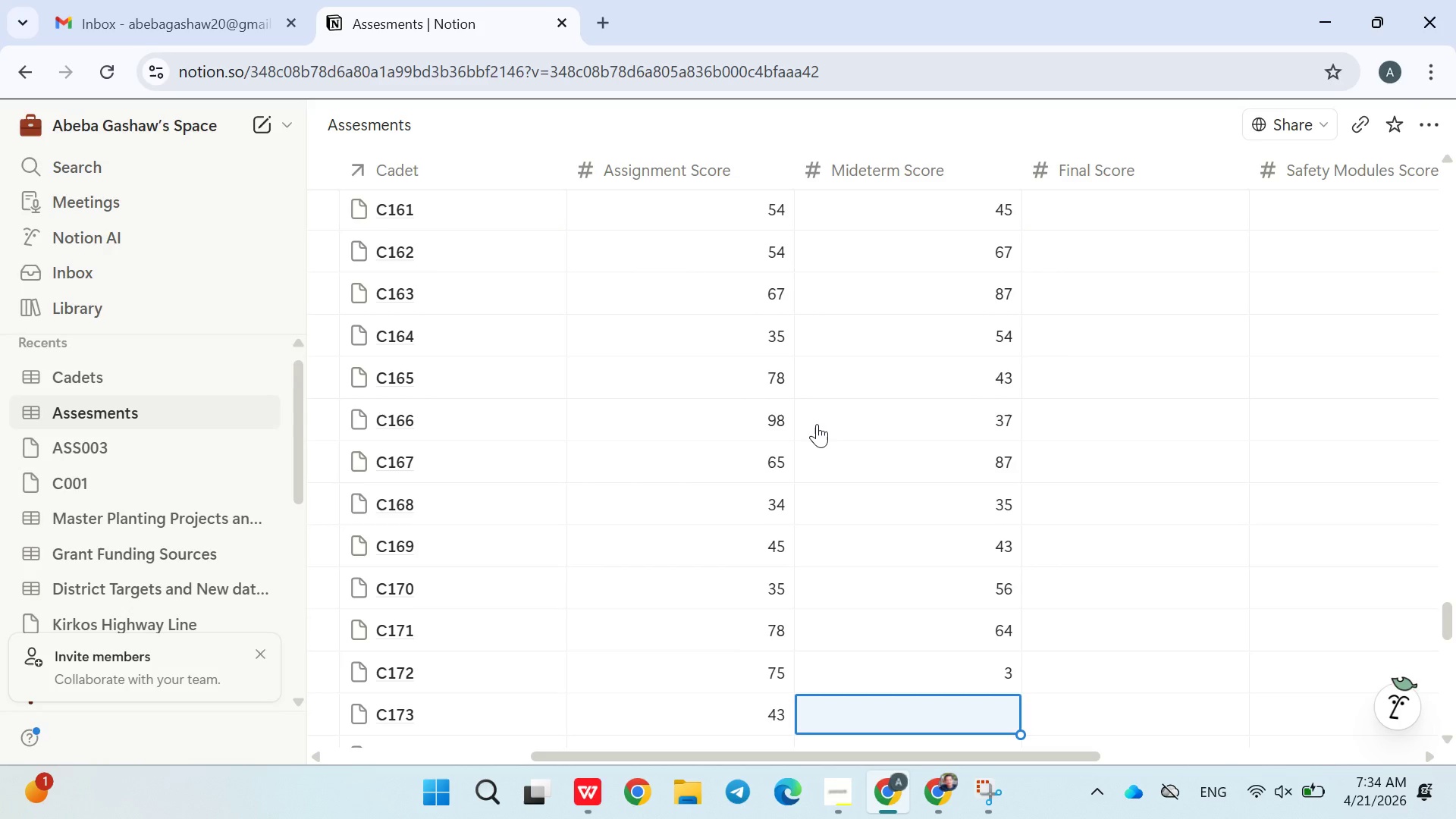 
key(Shift+ShiftRight)
 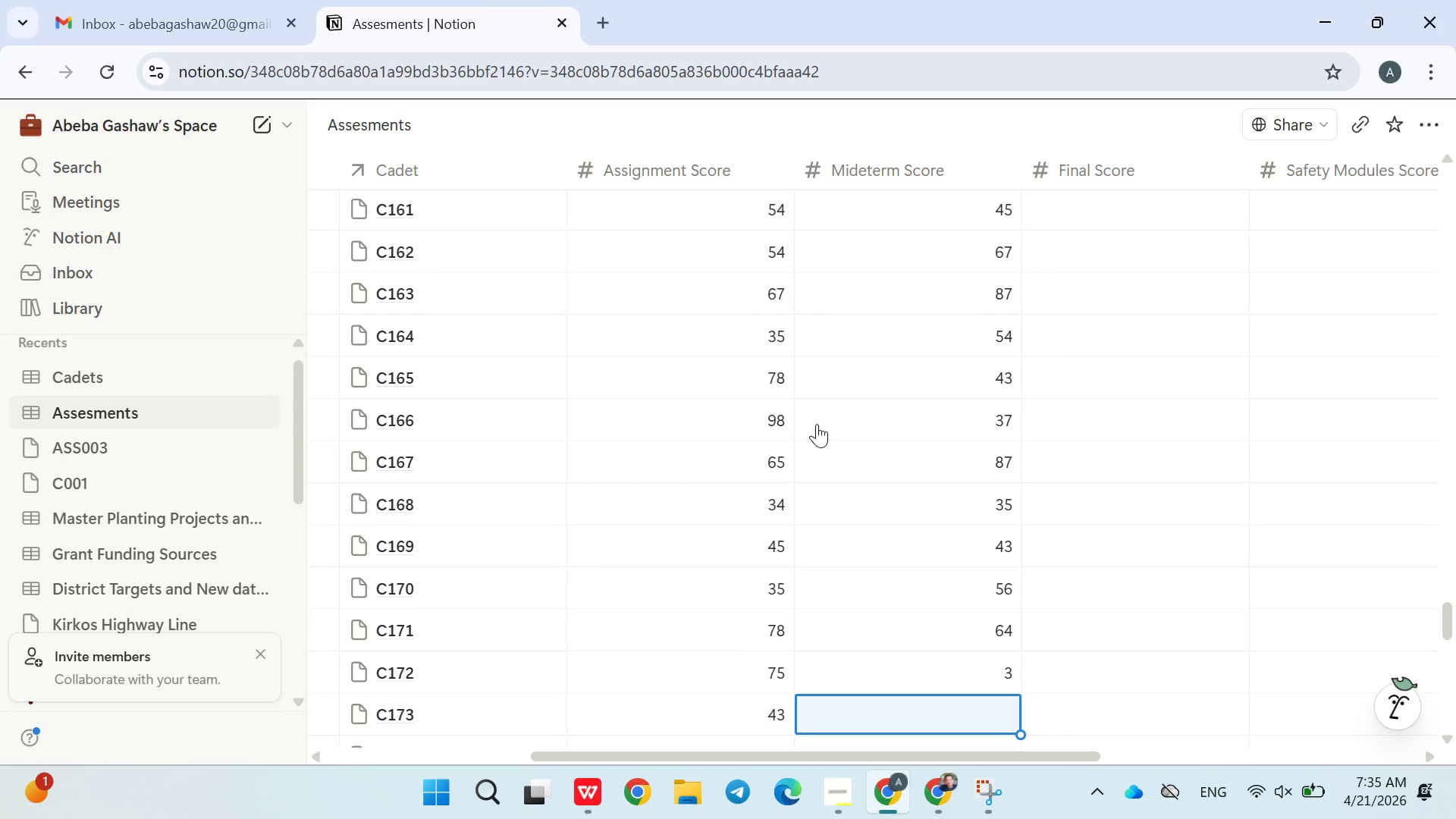 
key(ArrowUp)
 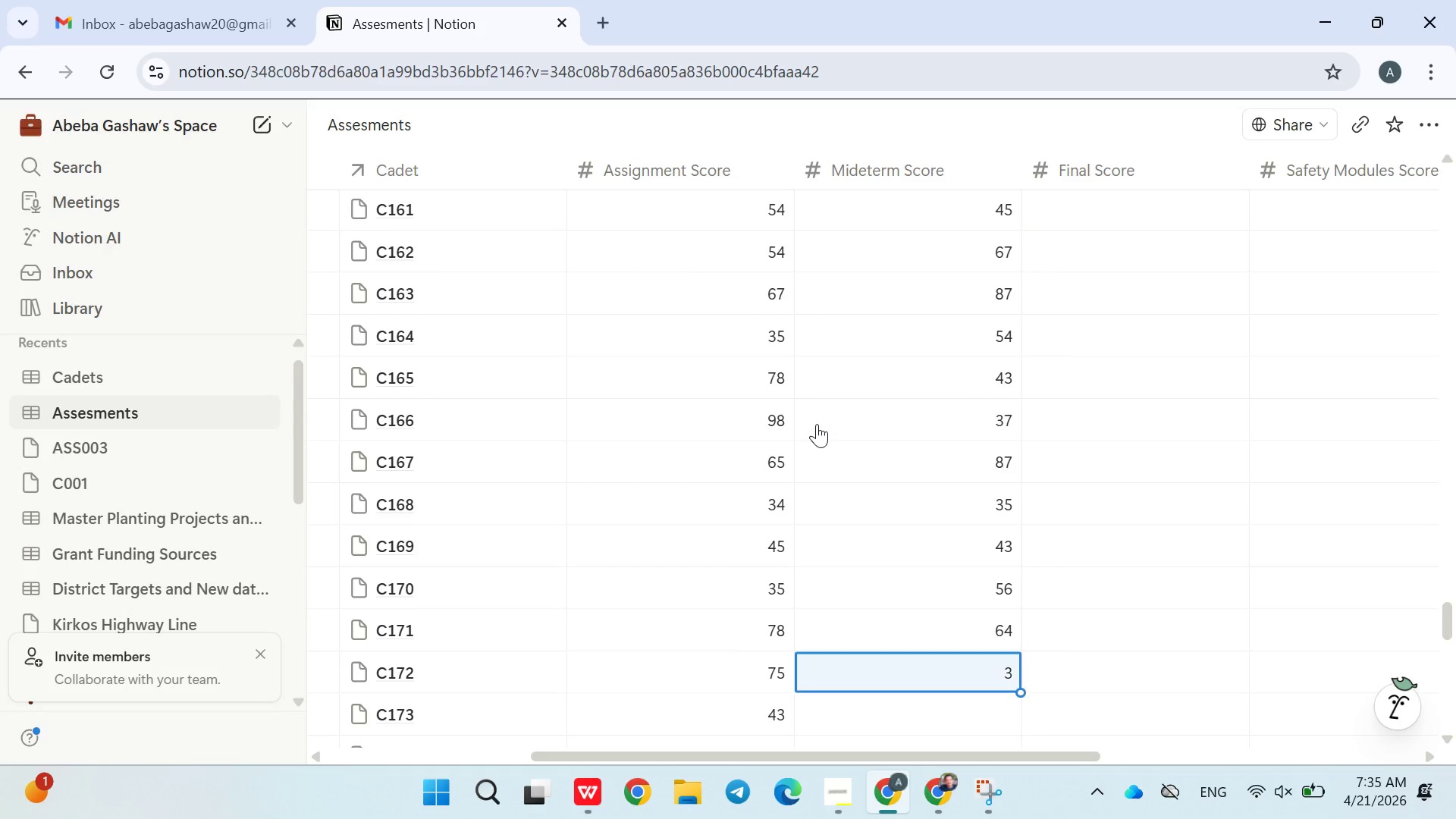 
type(34)
 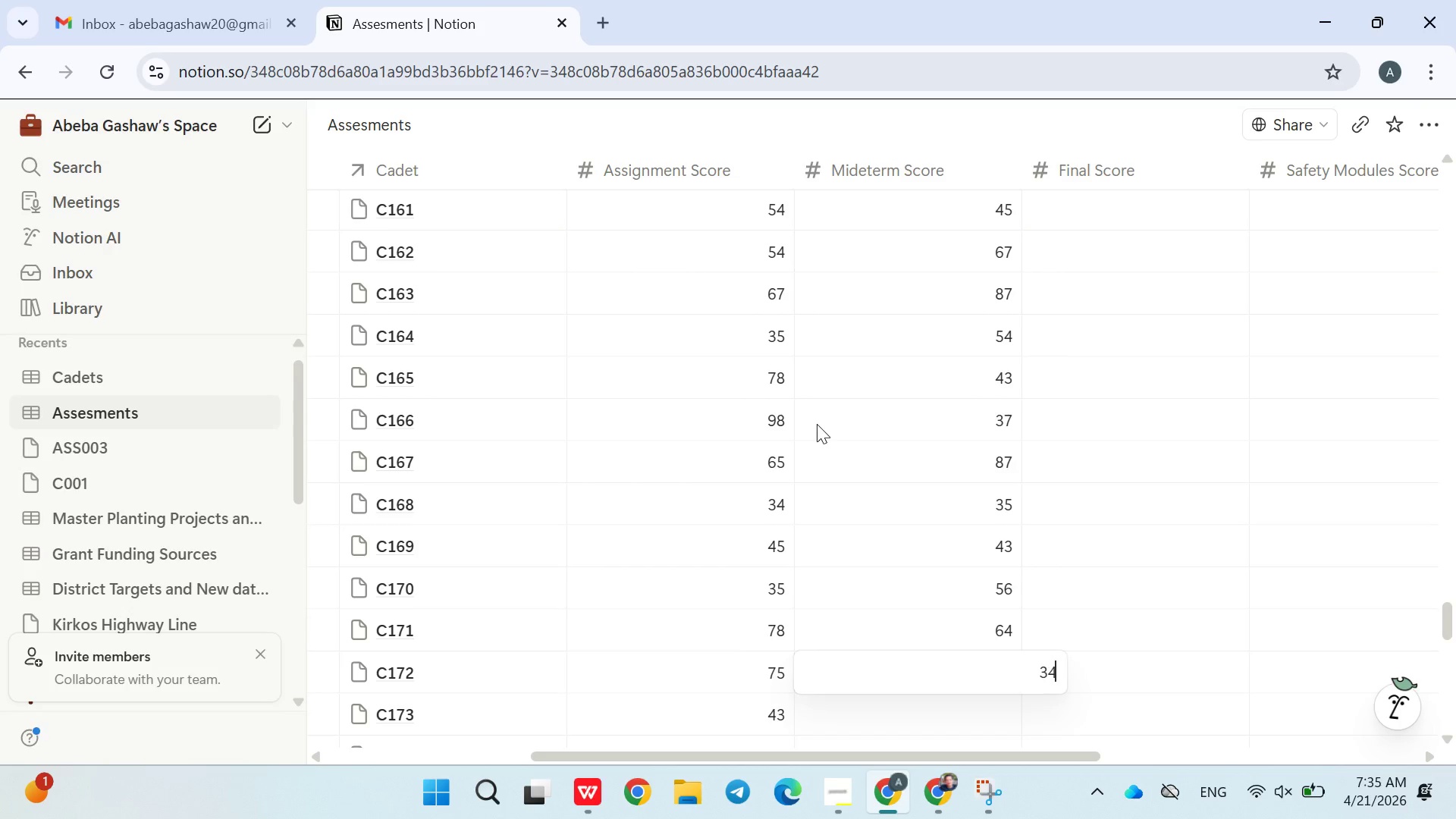 
key(Enter)
 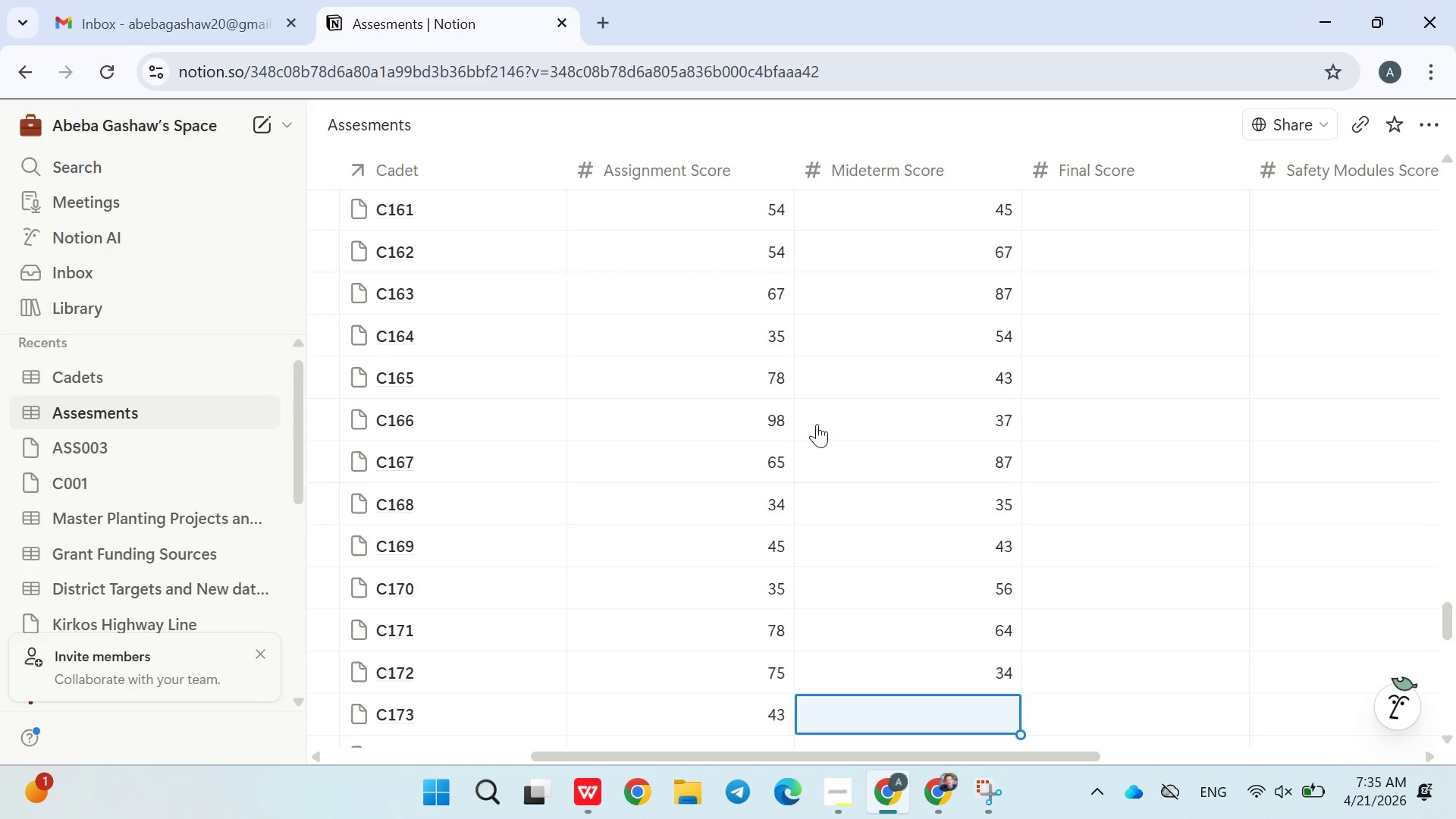 
type(54)
 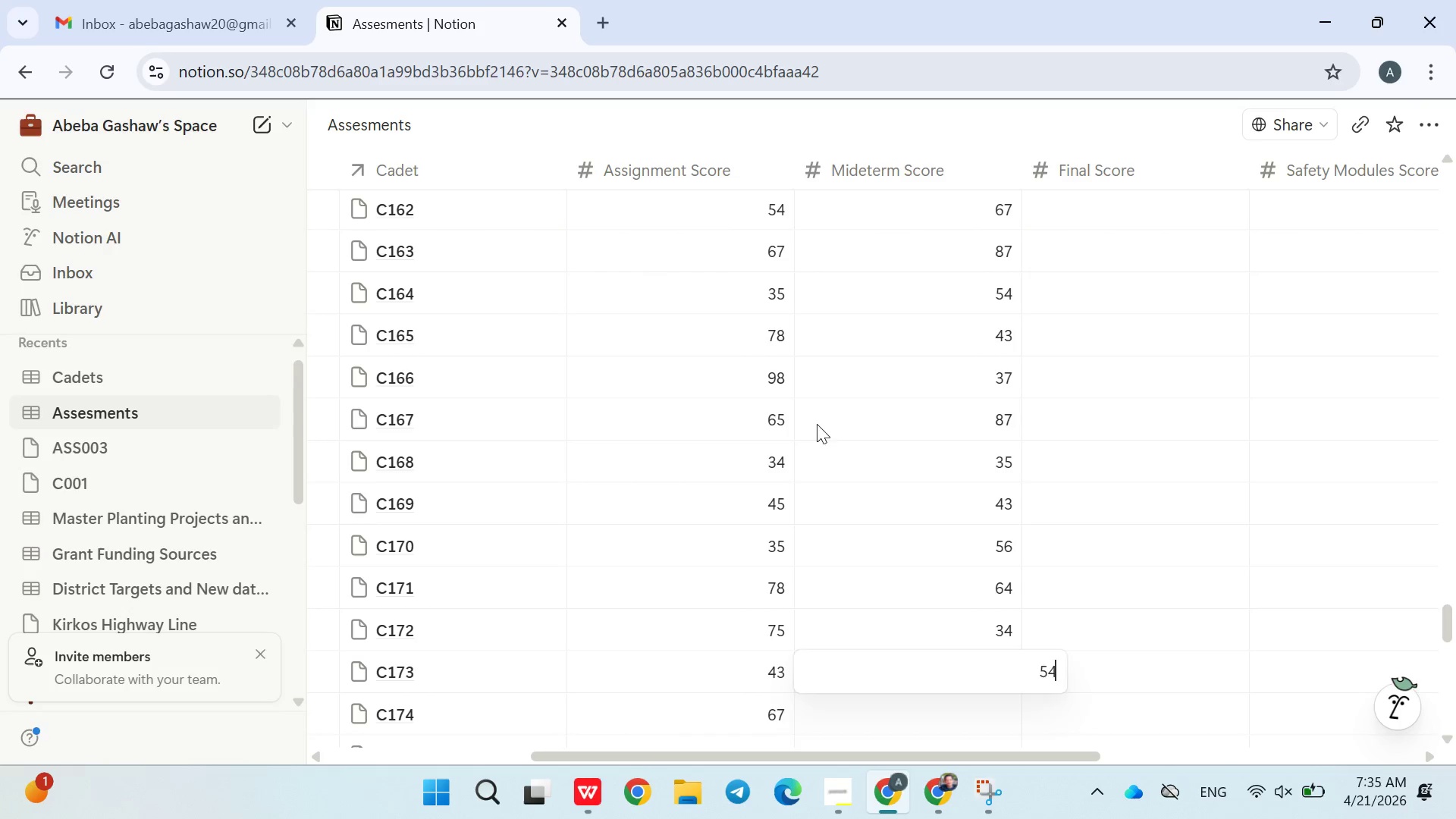 
key(Enter)
 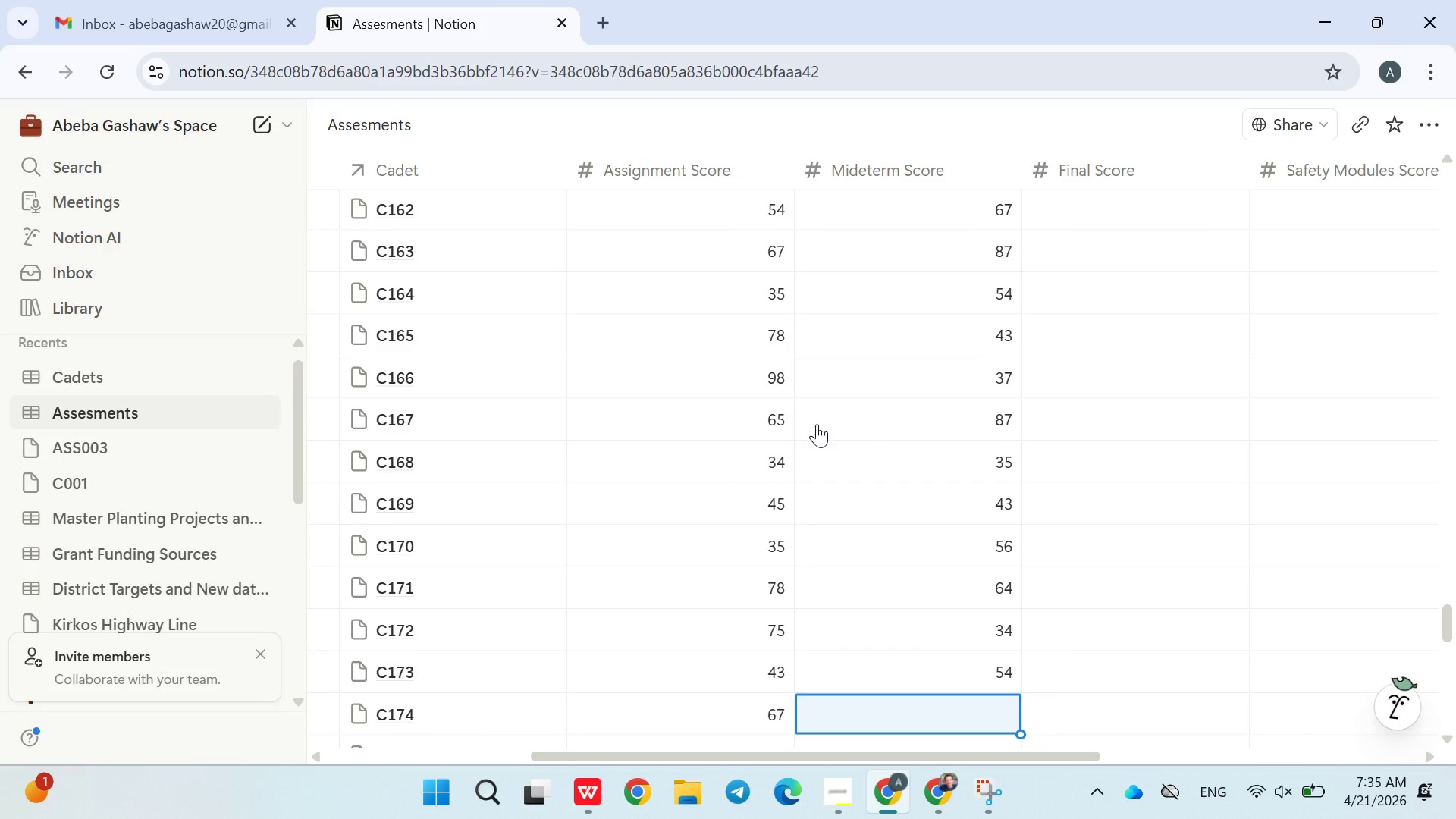 
type(34)
 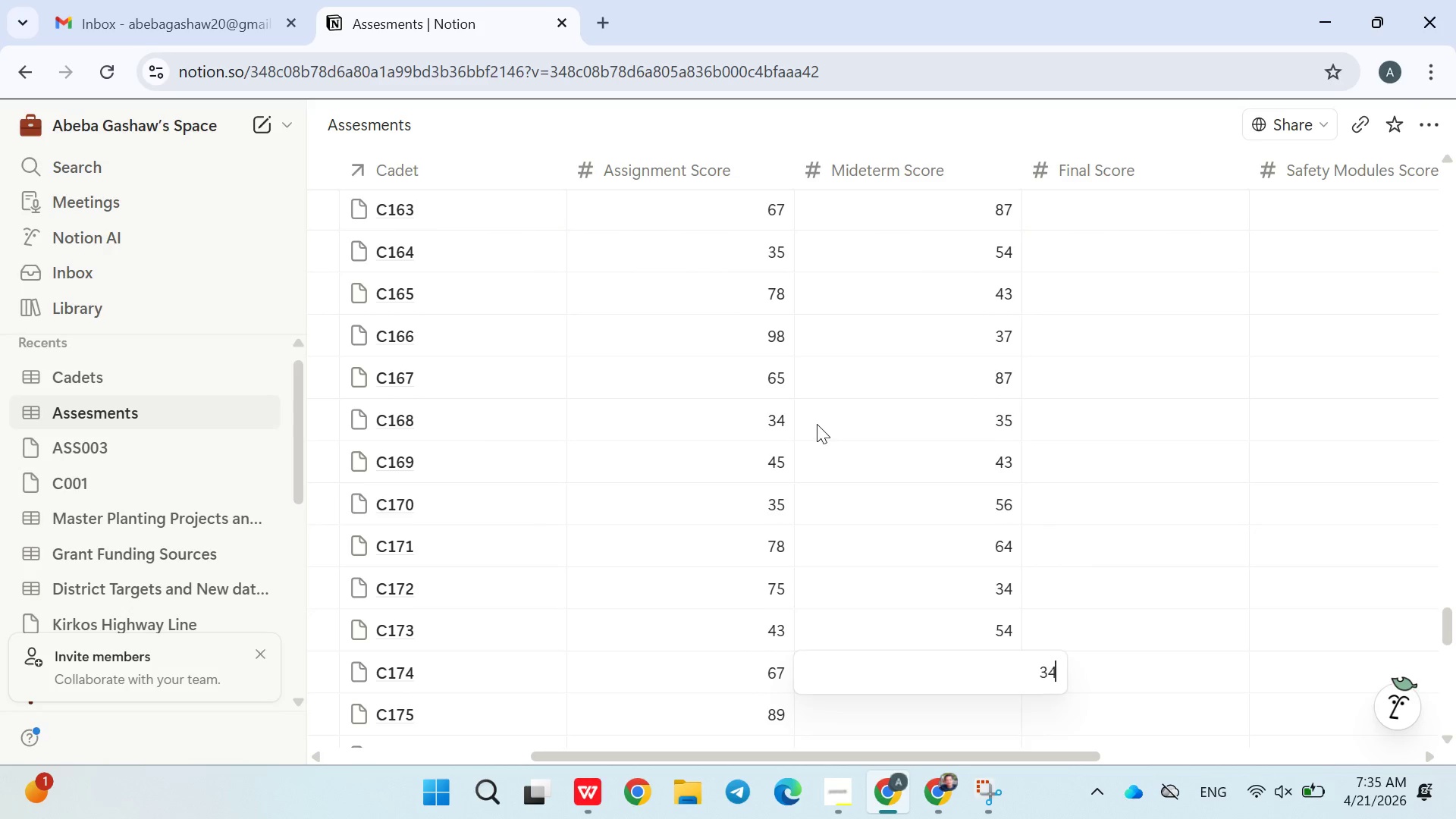 
key(Enter)
 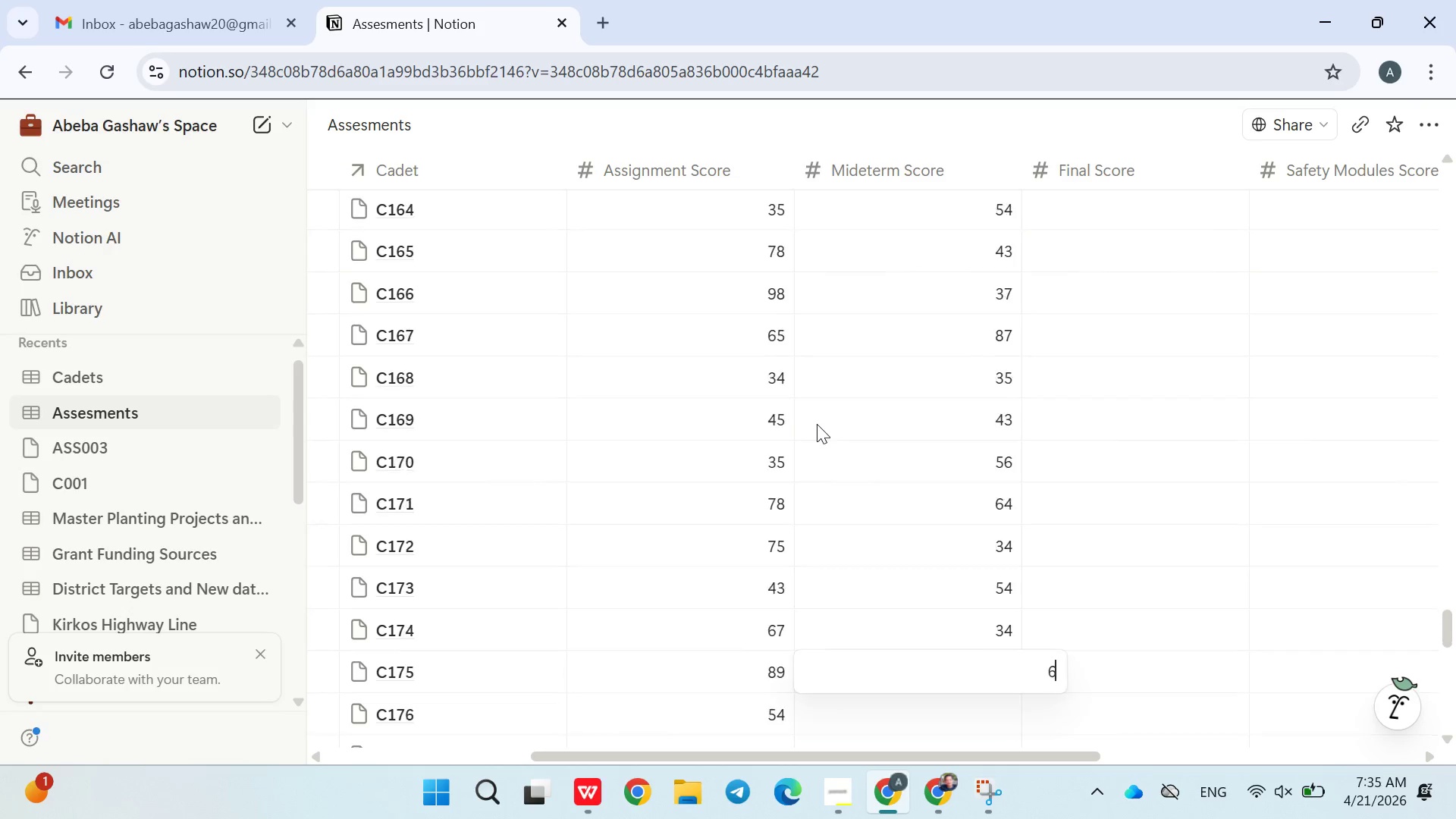 
type(67)
 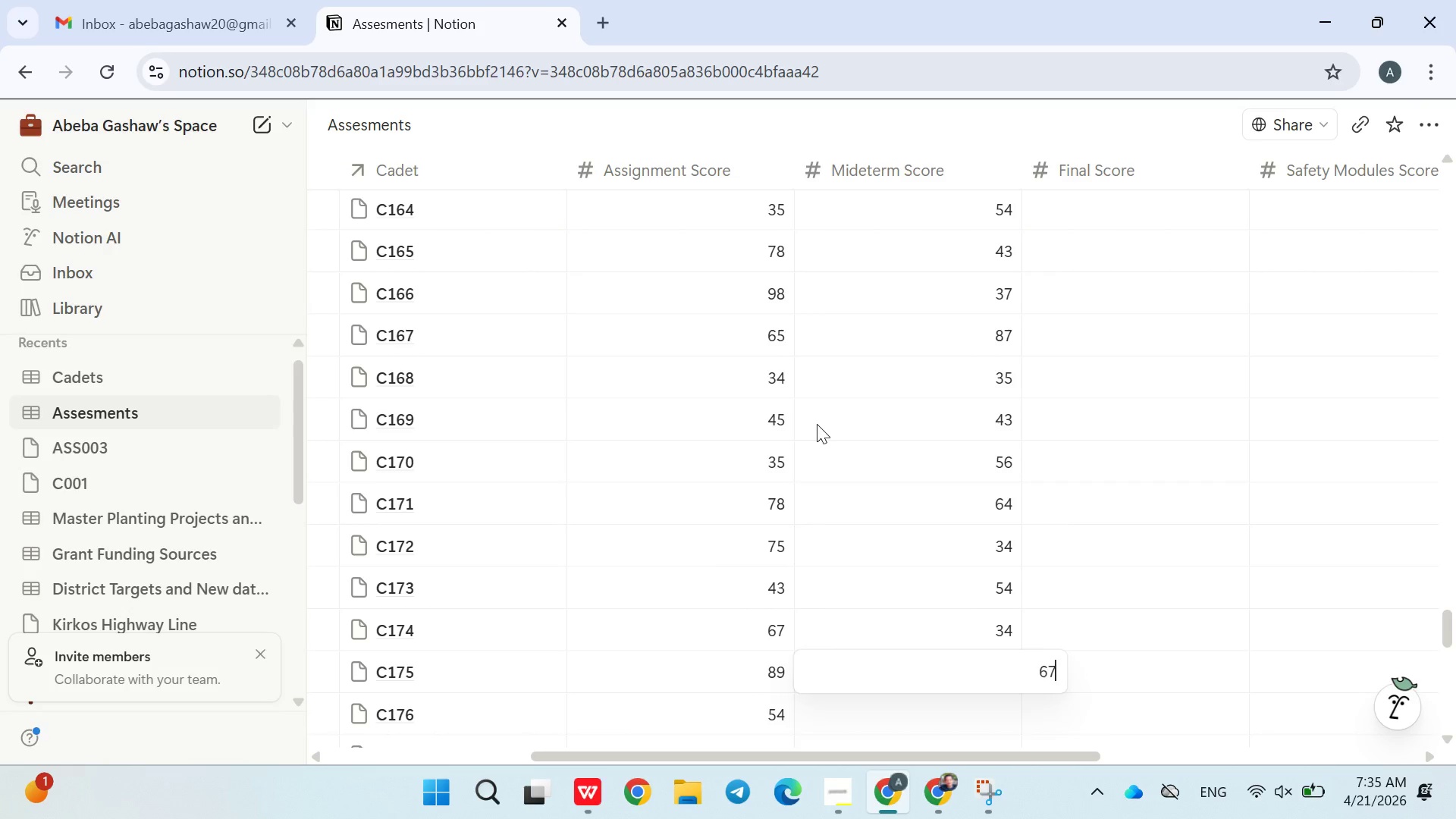 
key(Enter)
 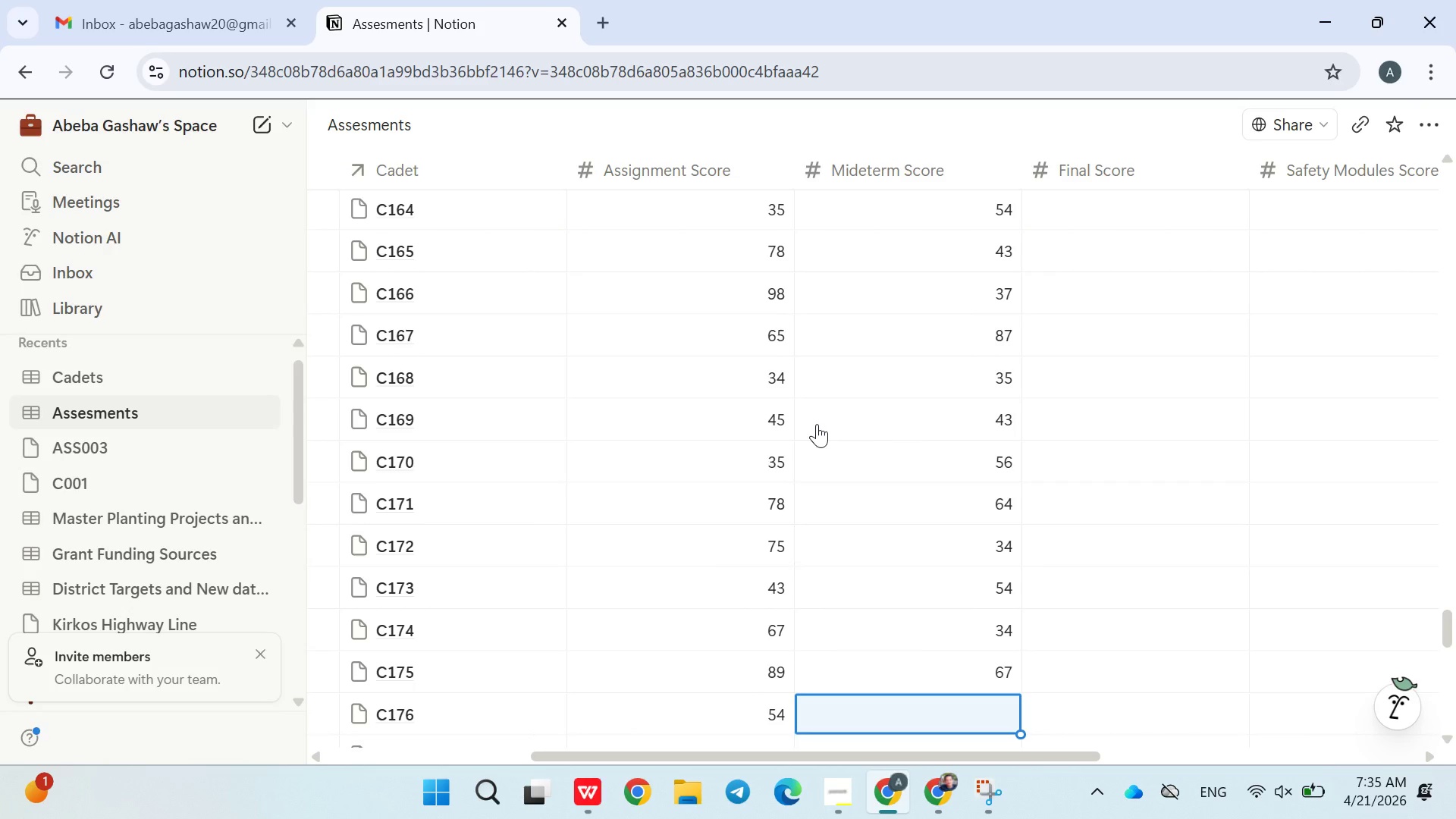 
type(43)
 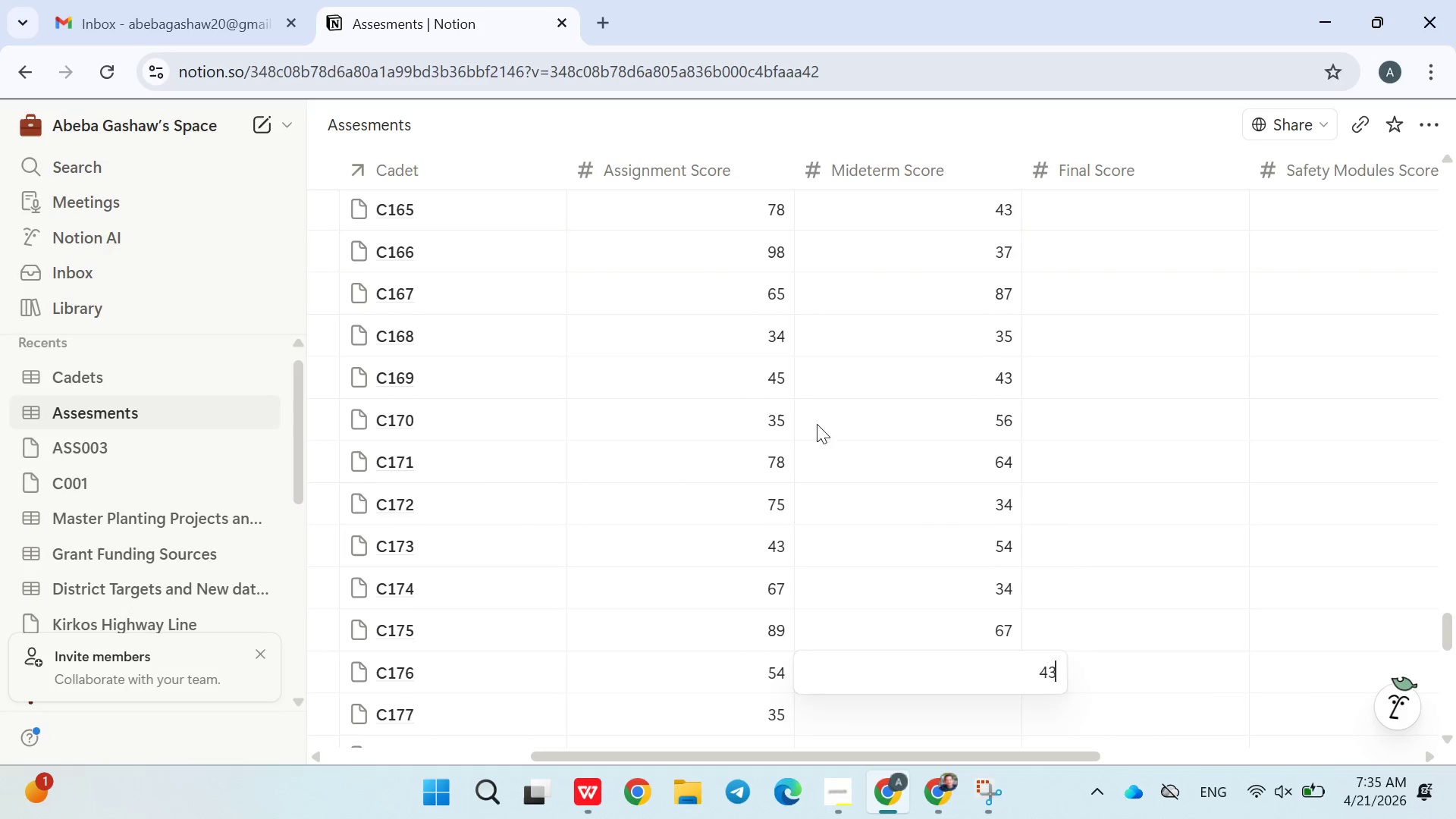 
key(Enter)
 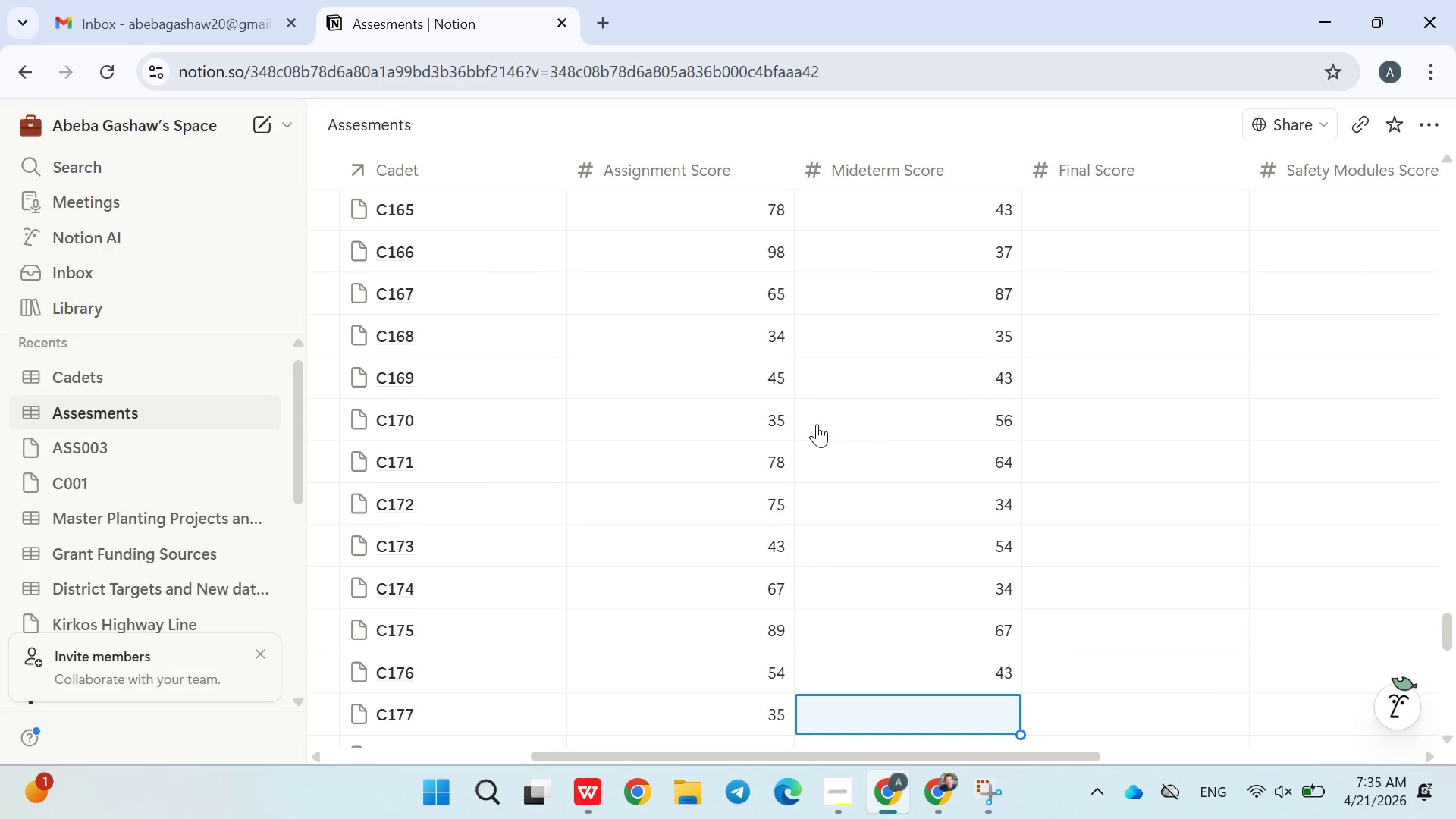 
type(33)
 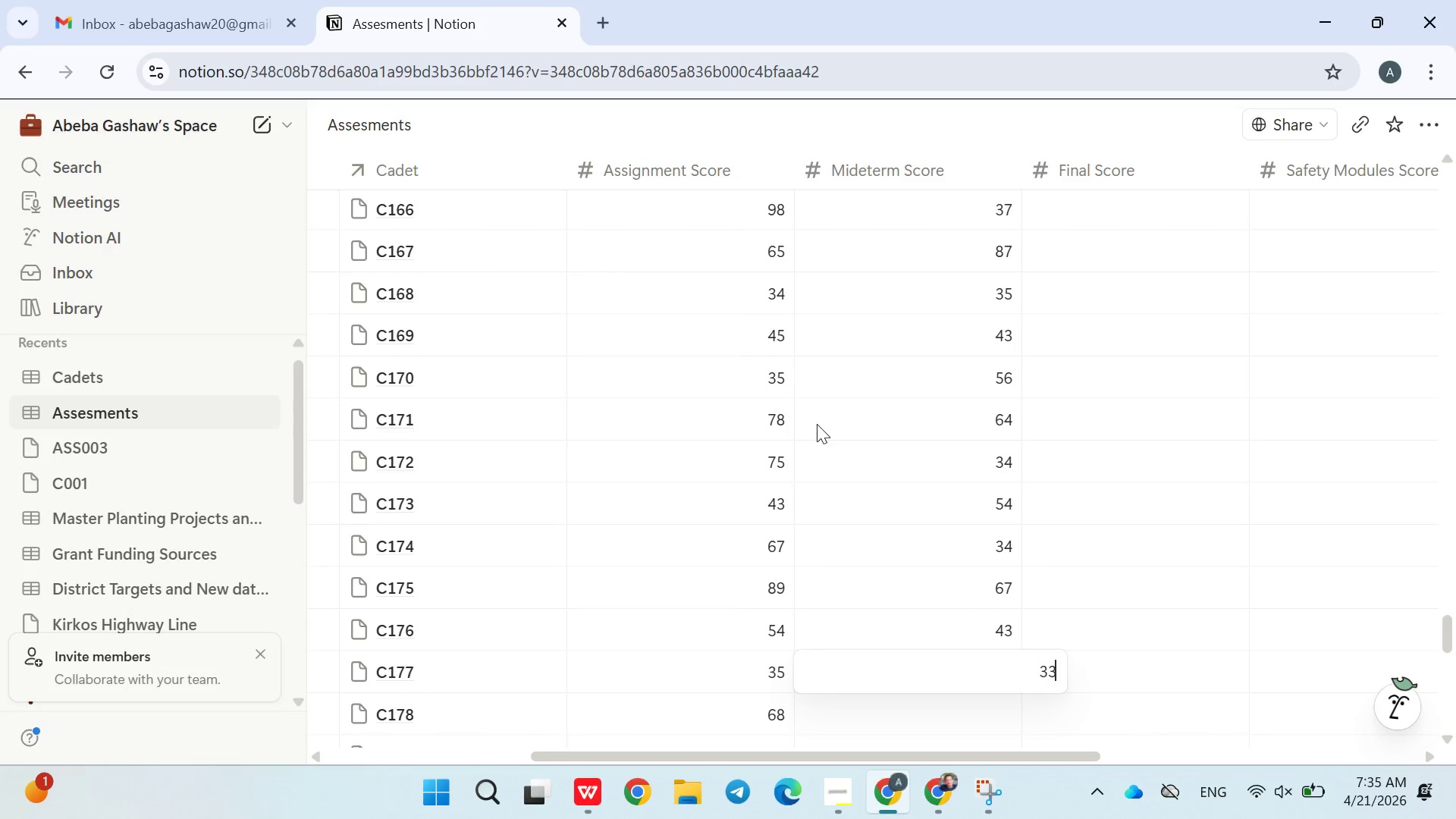 
key(Enter)
 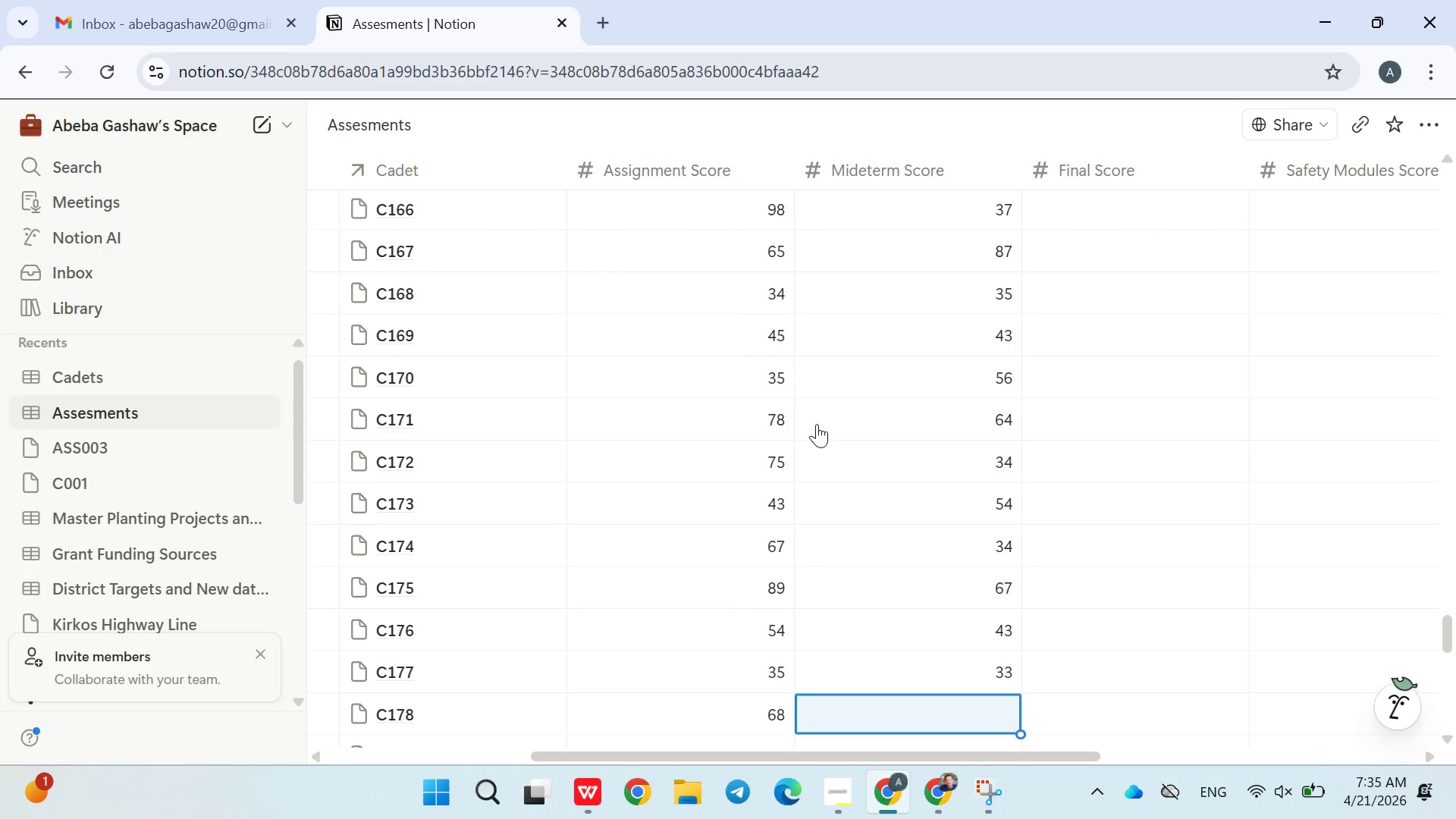 
key(0)
 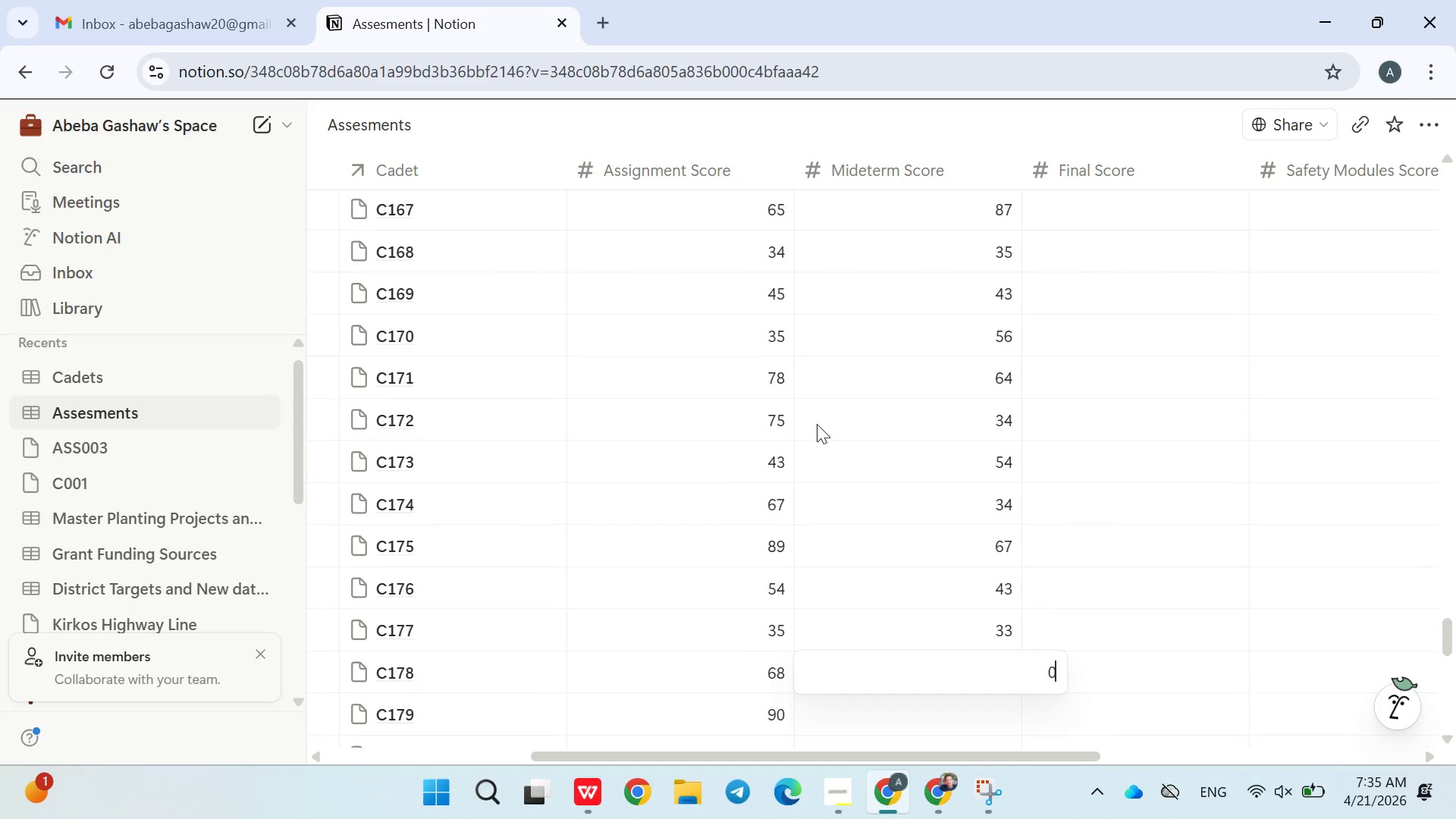 
key(Enter)
 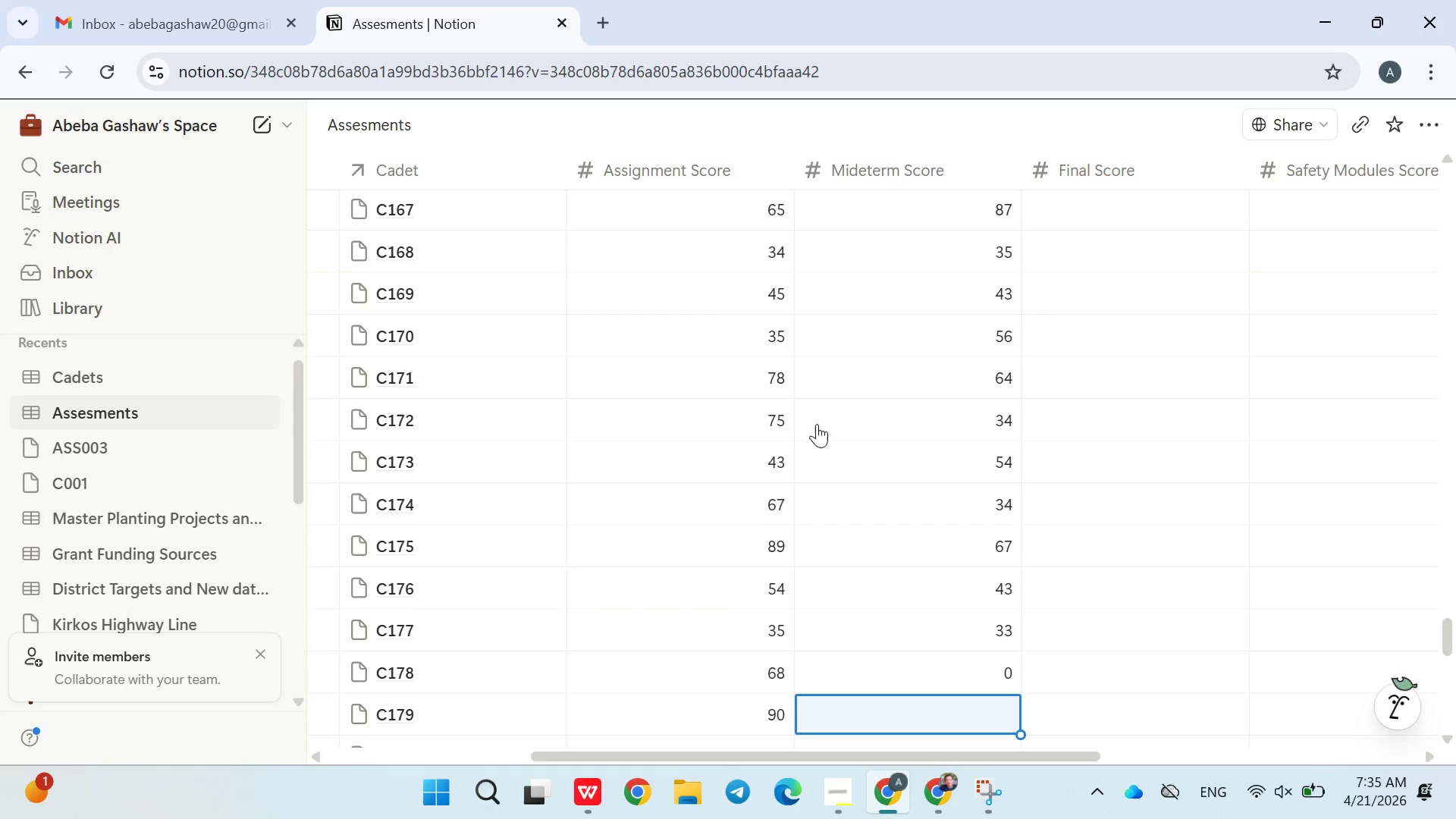 
type(55)
 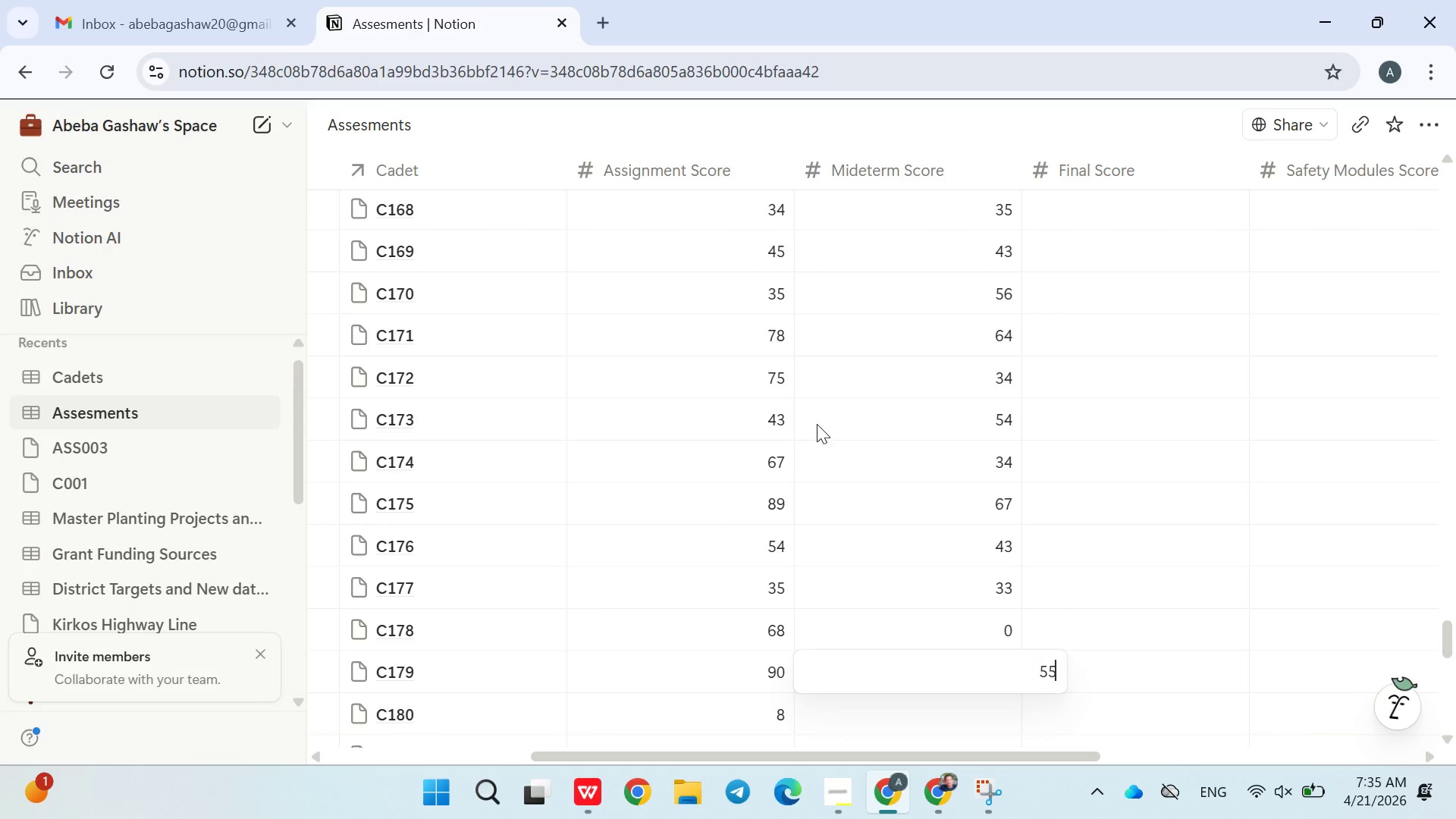 
key(Enter)
 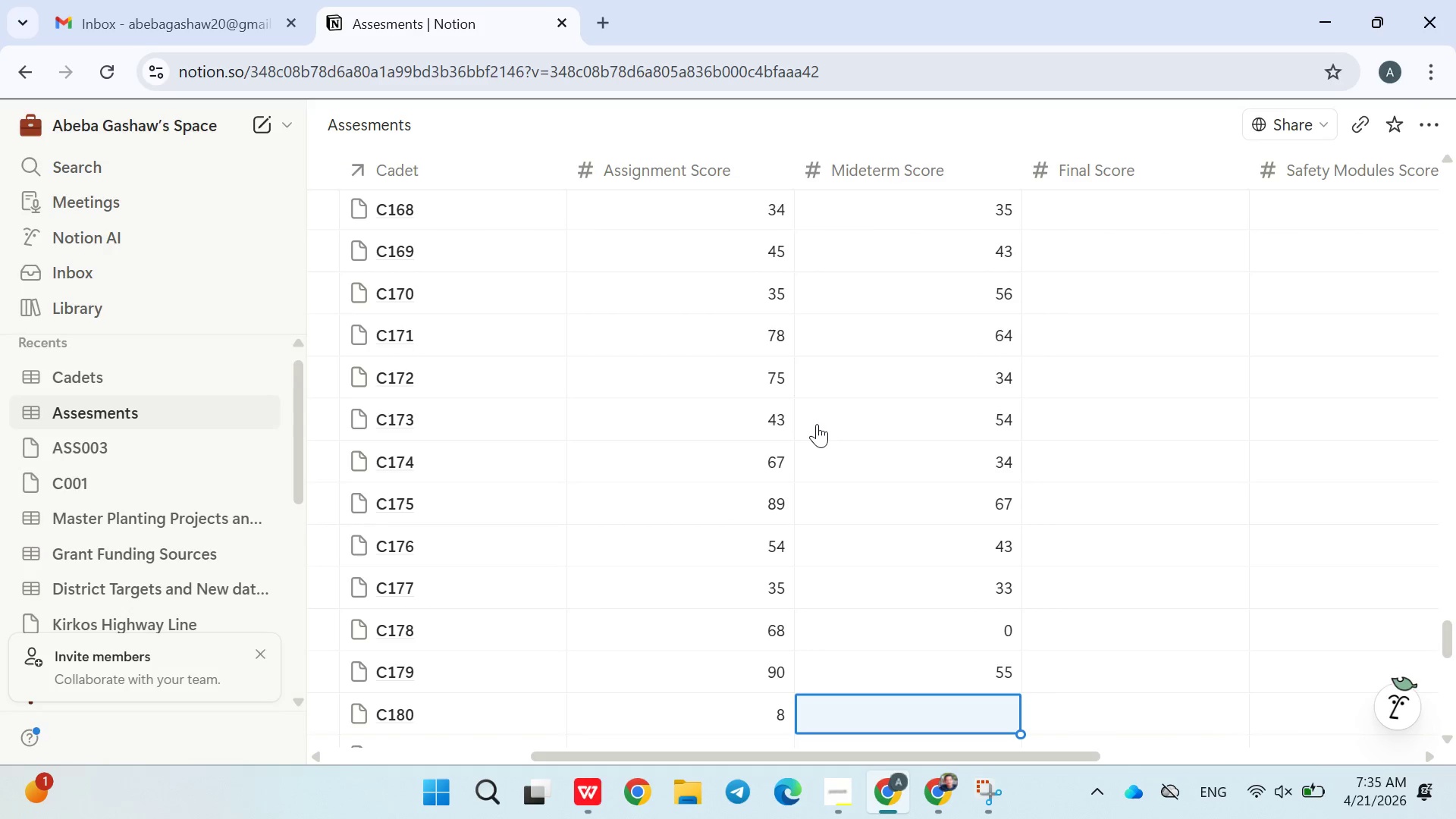 
type(67)
 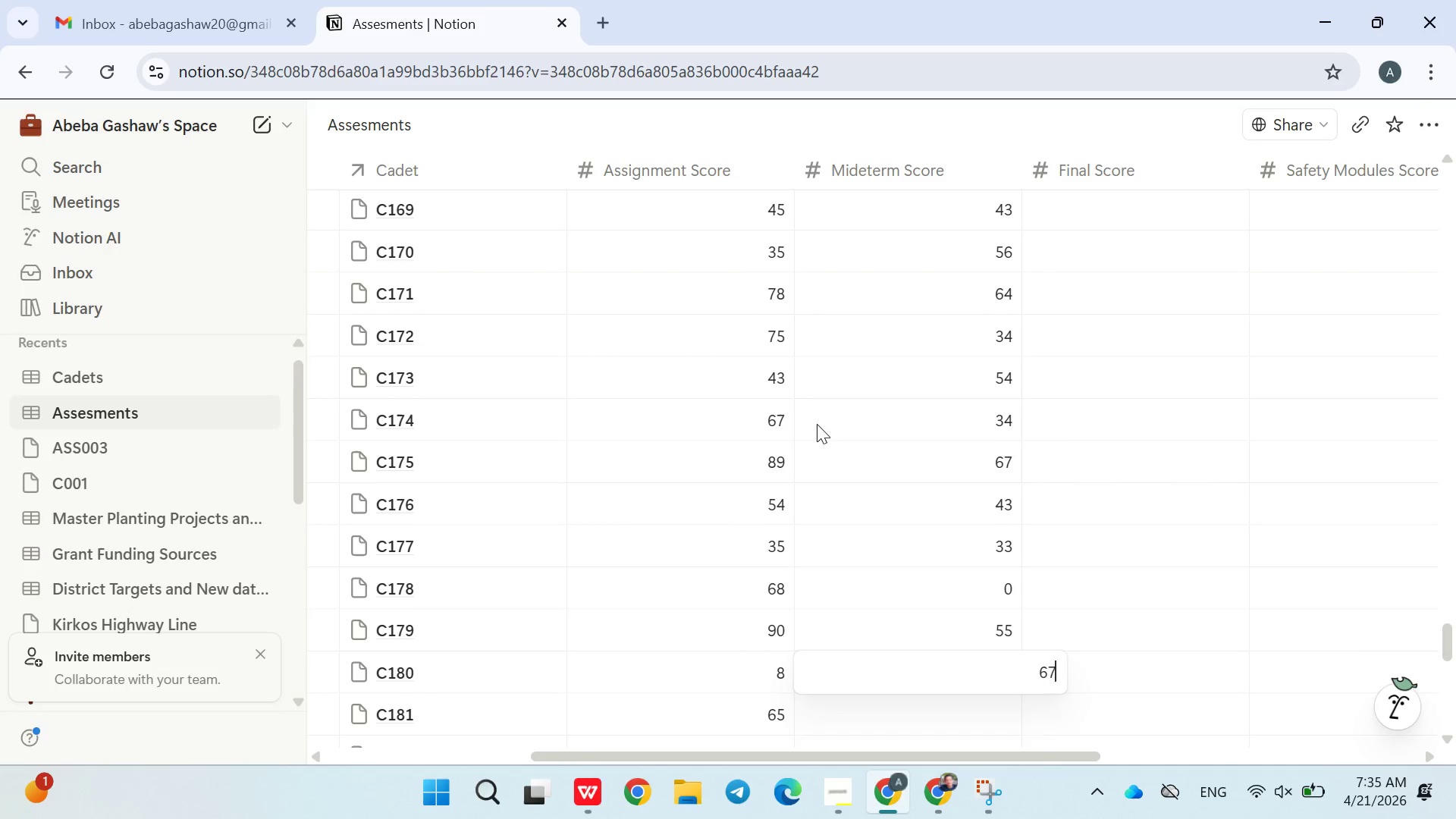 
key(Enter)
 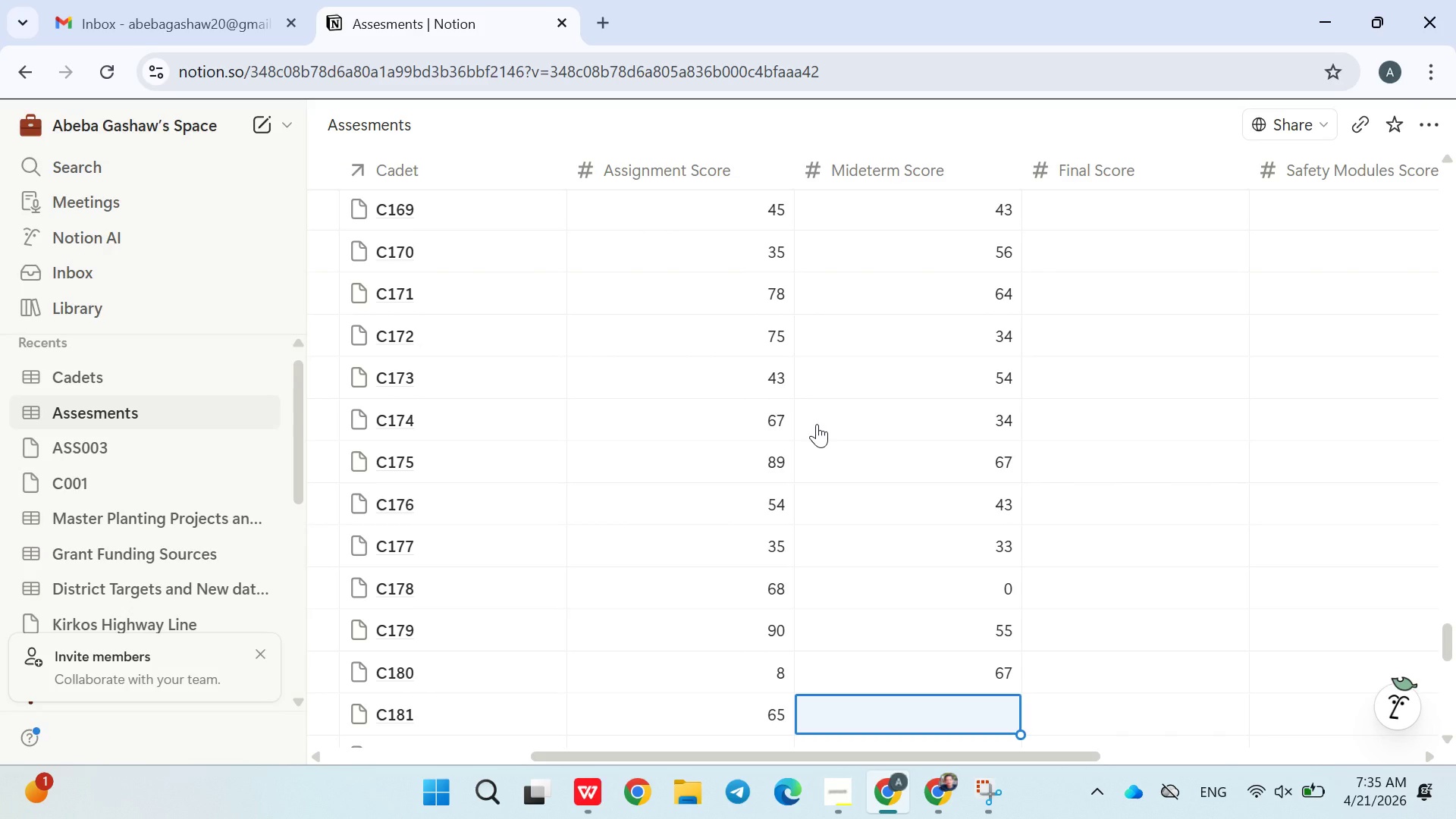 
type(54)
 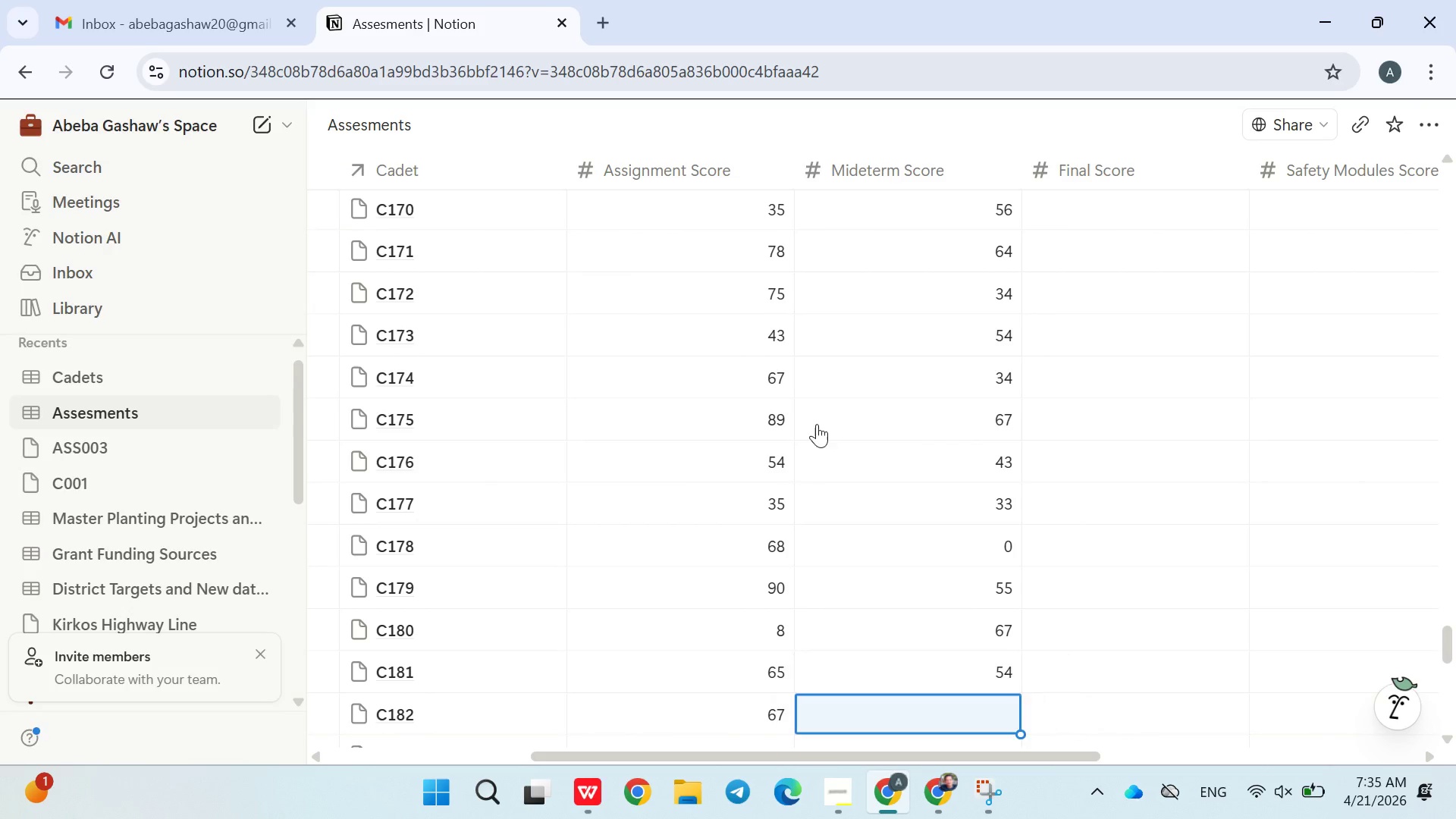 
key(Enter)
 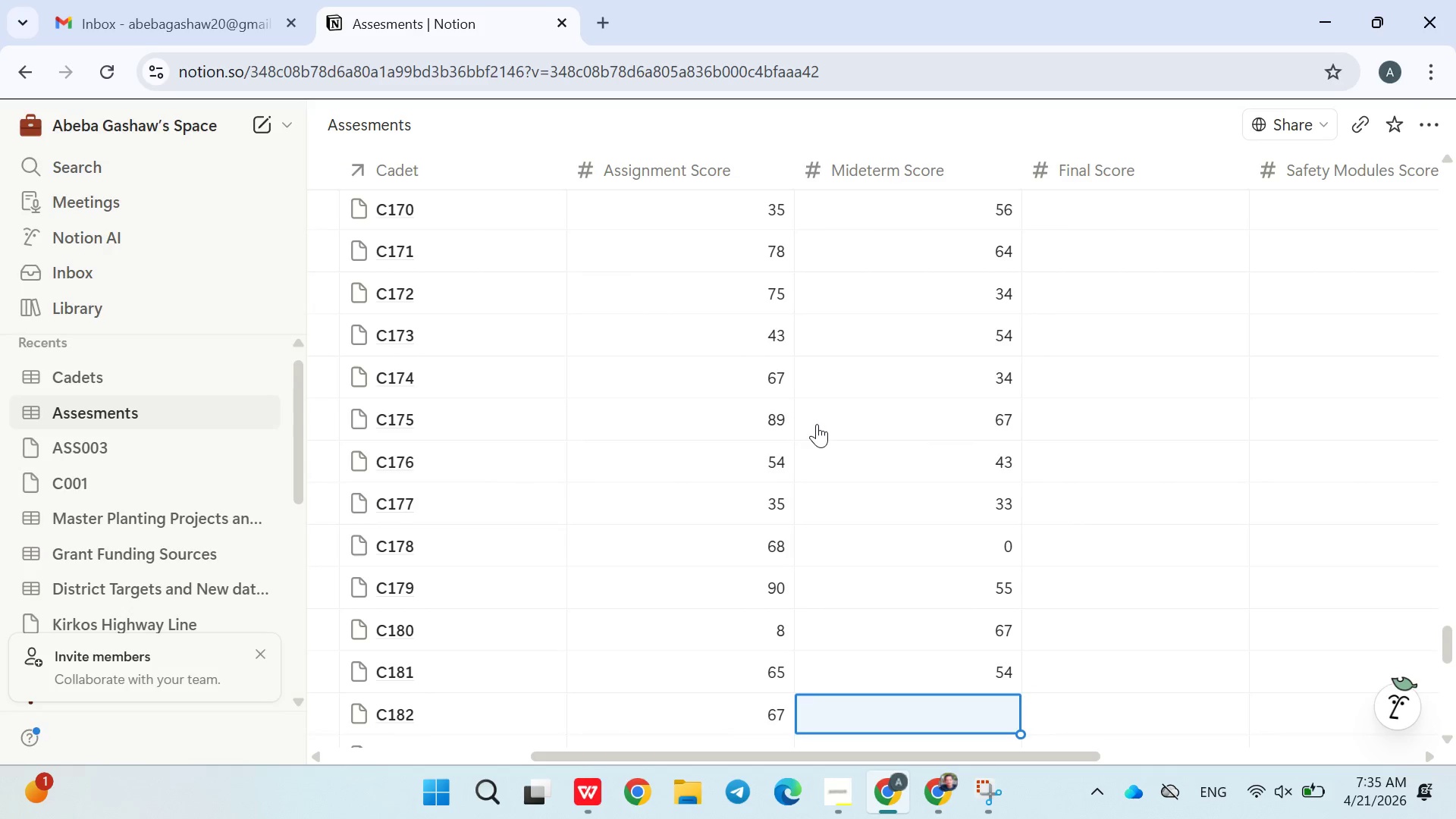 
type(35)
 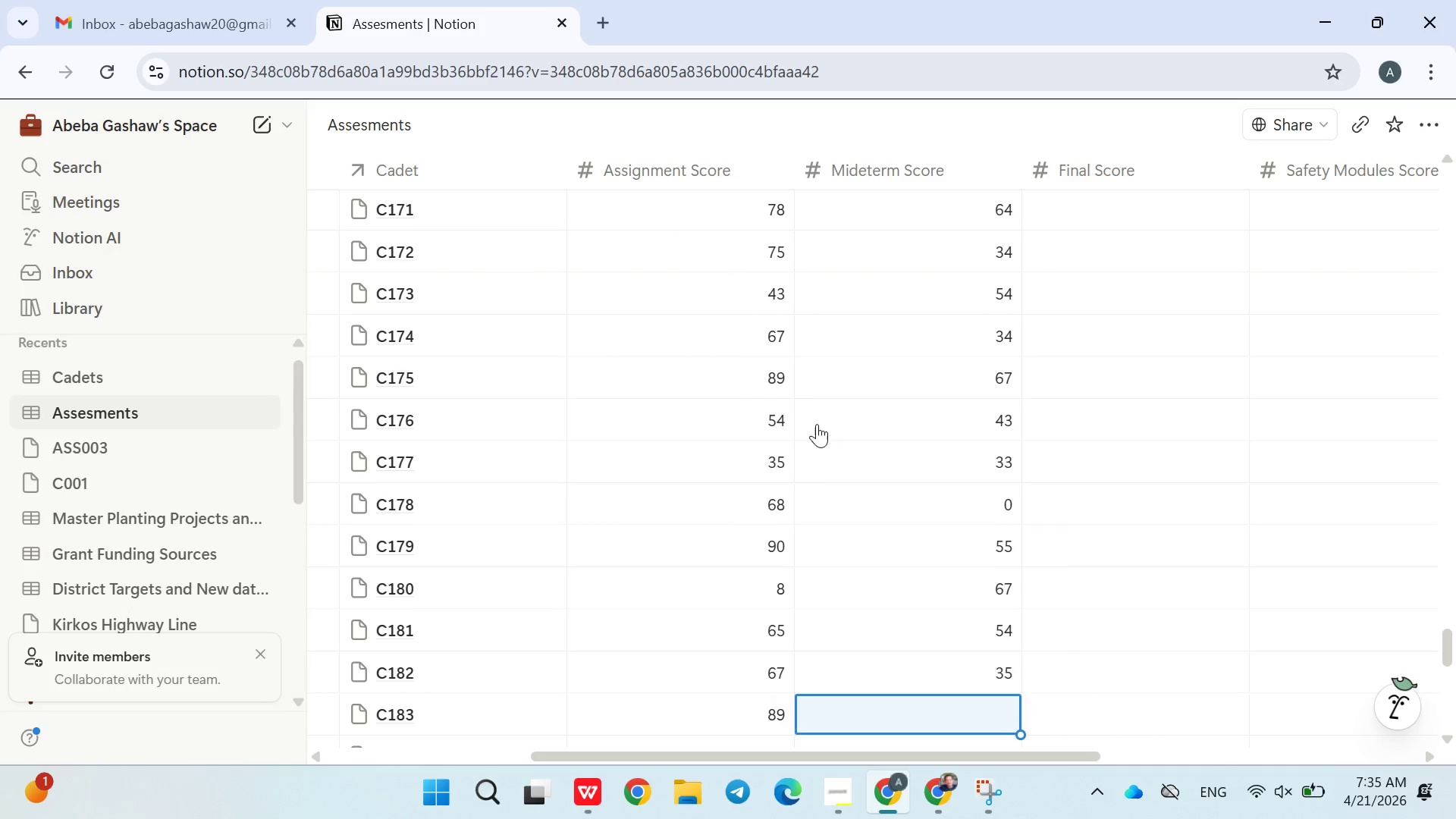 
key(Enter)
 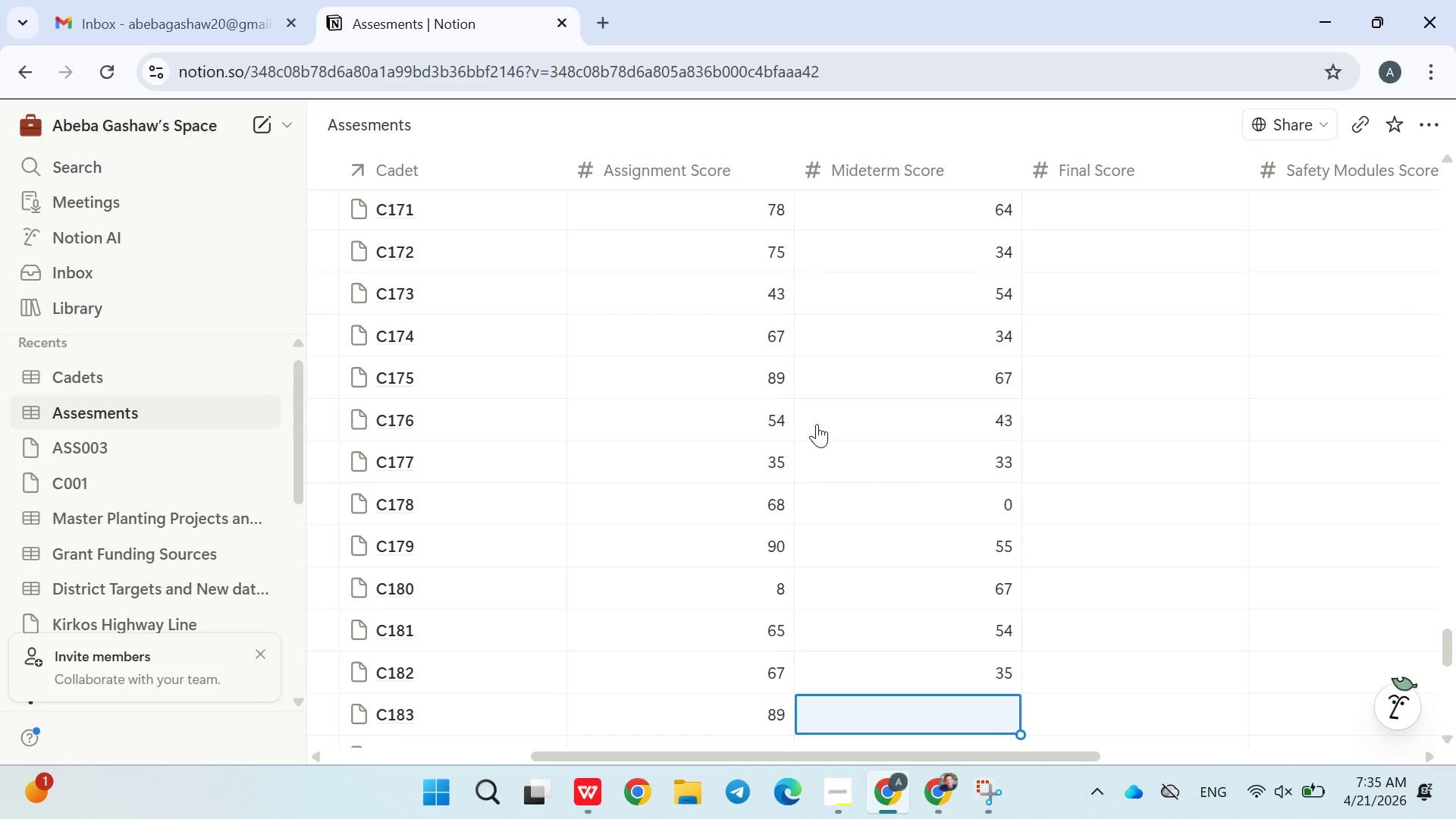 
type(67)
 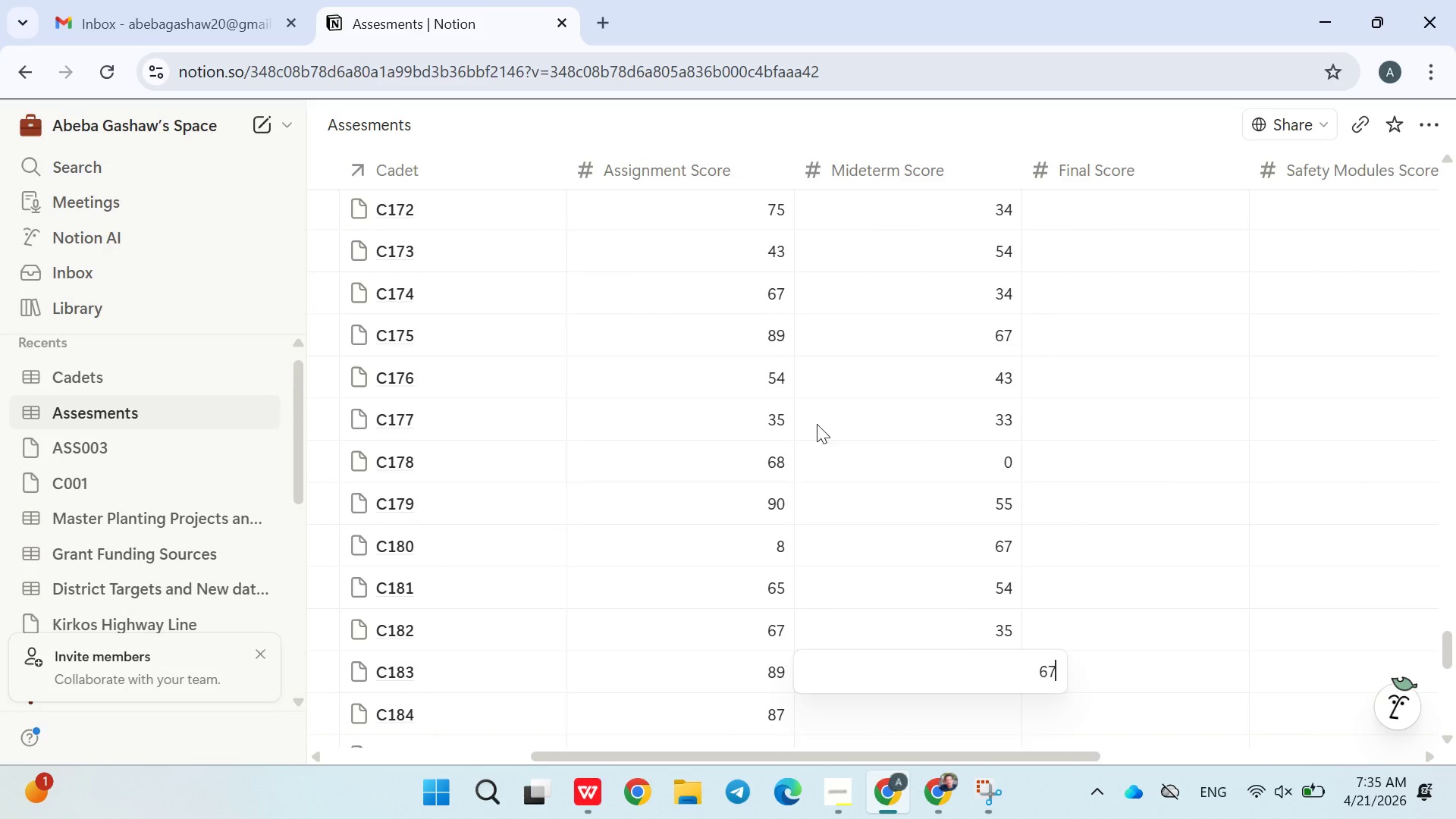 
key(Enter)
 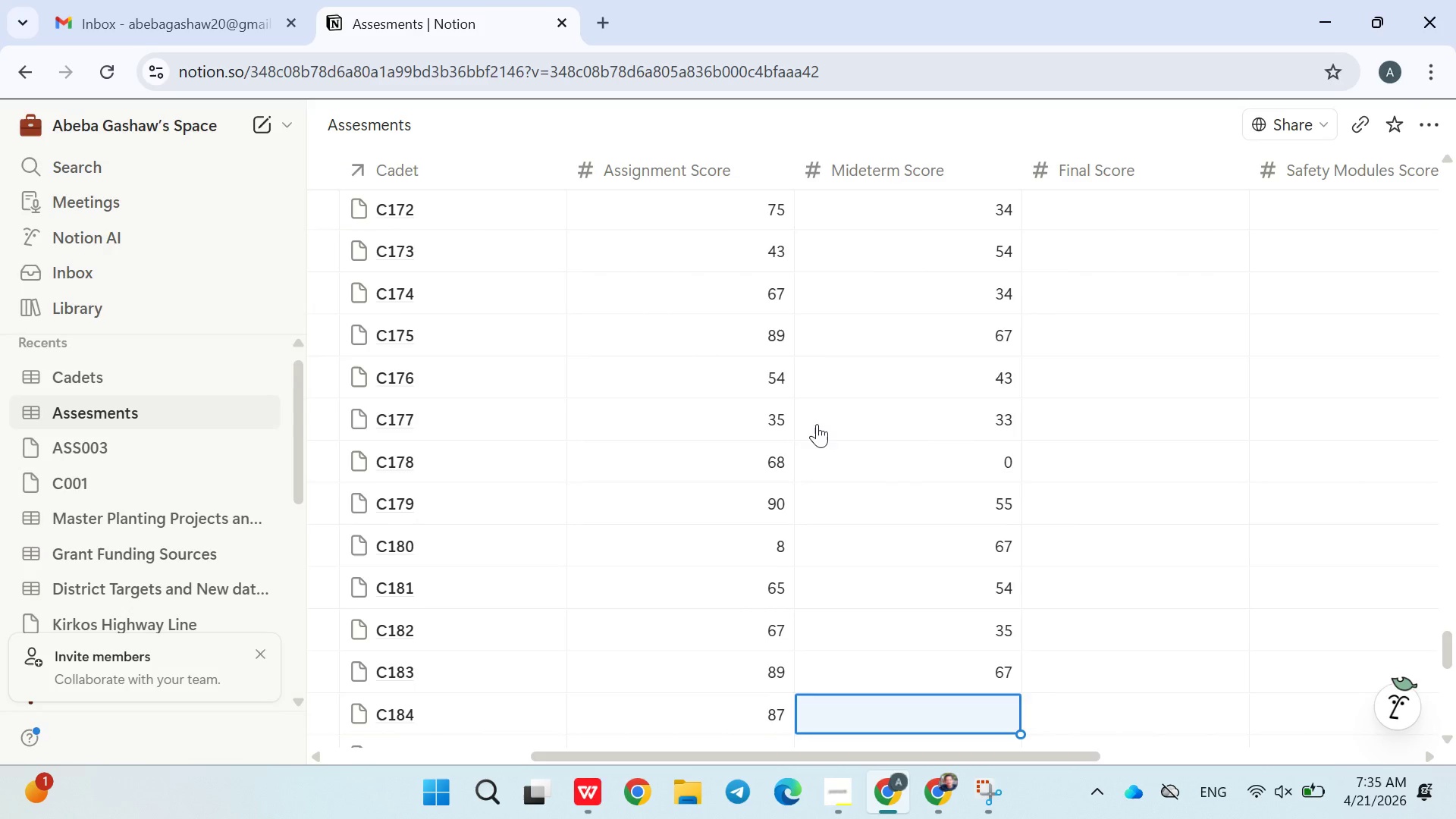 
type(43)
 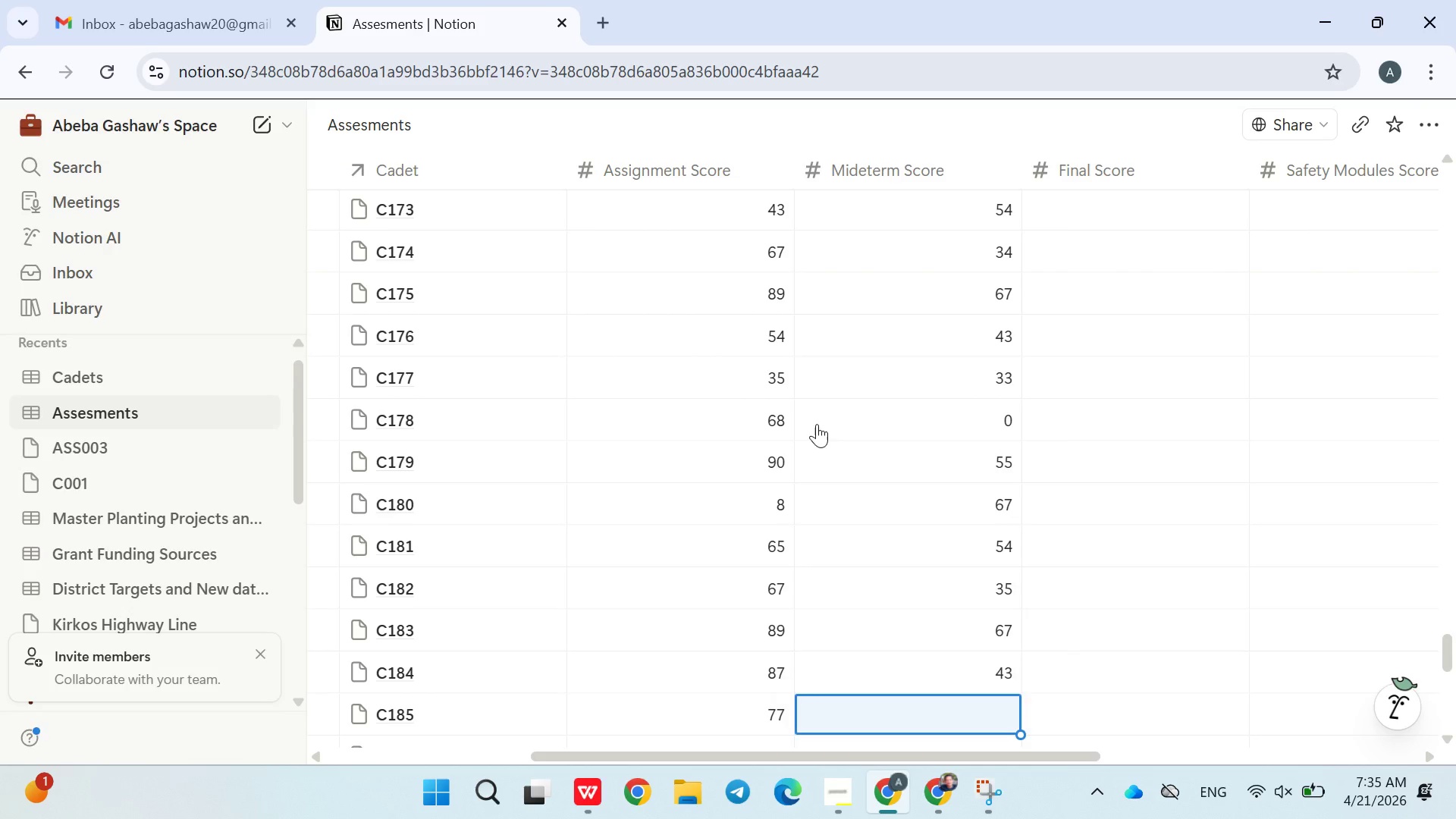 
key(Enter)
 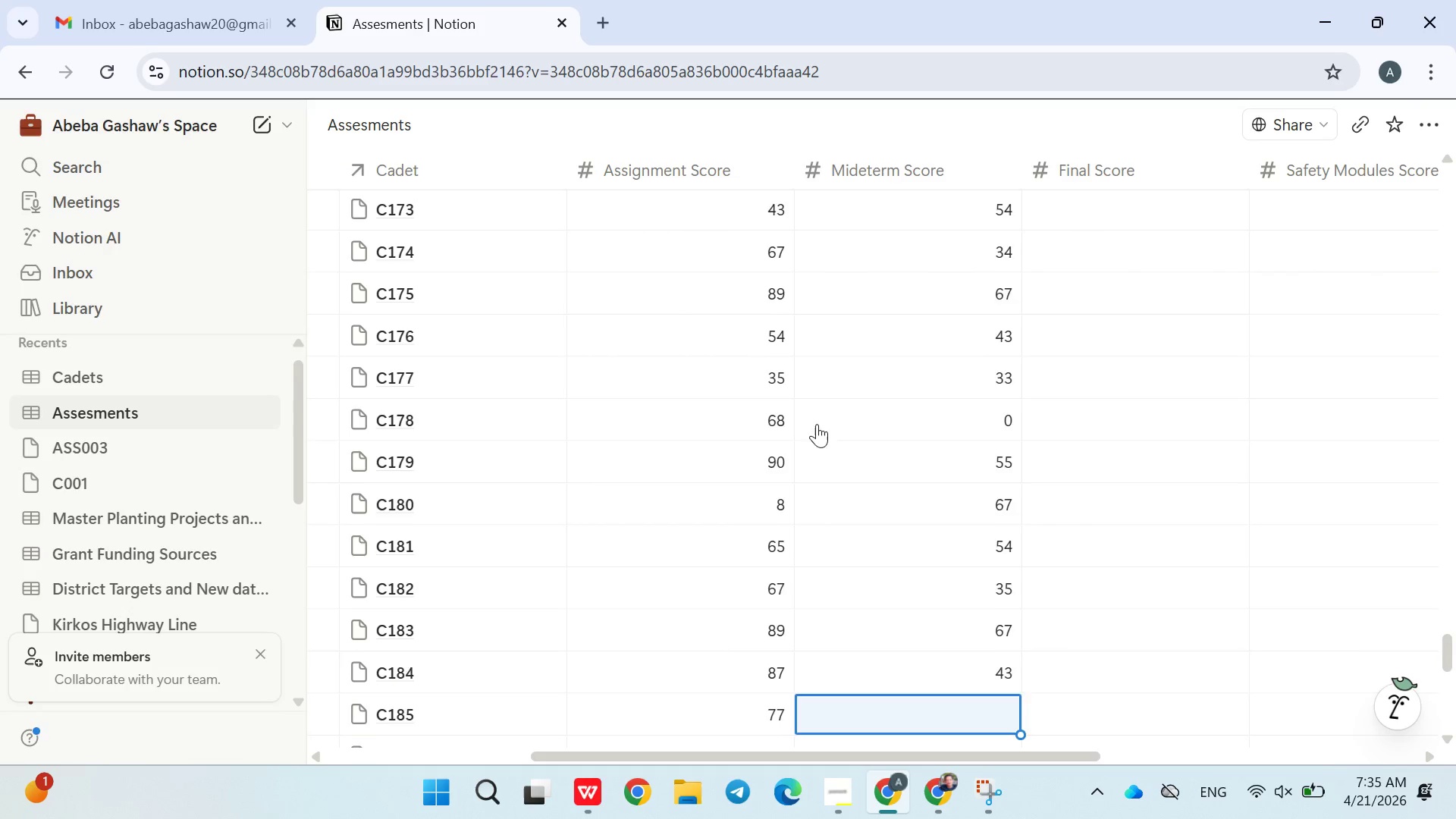 
type(56)
 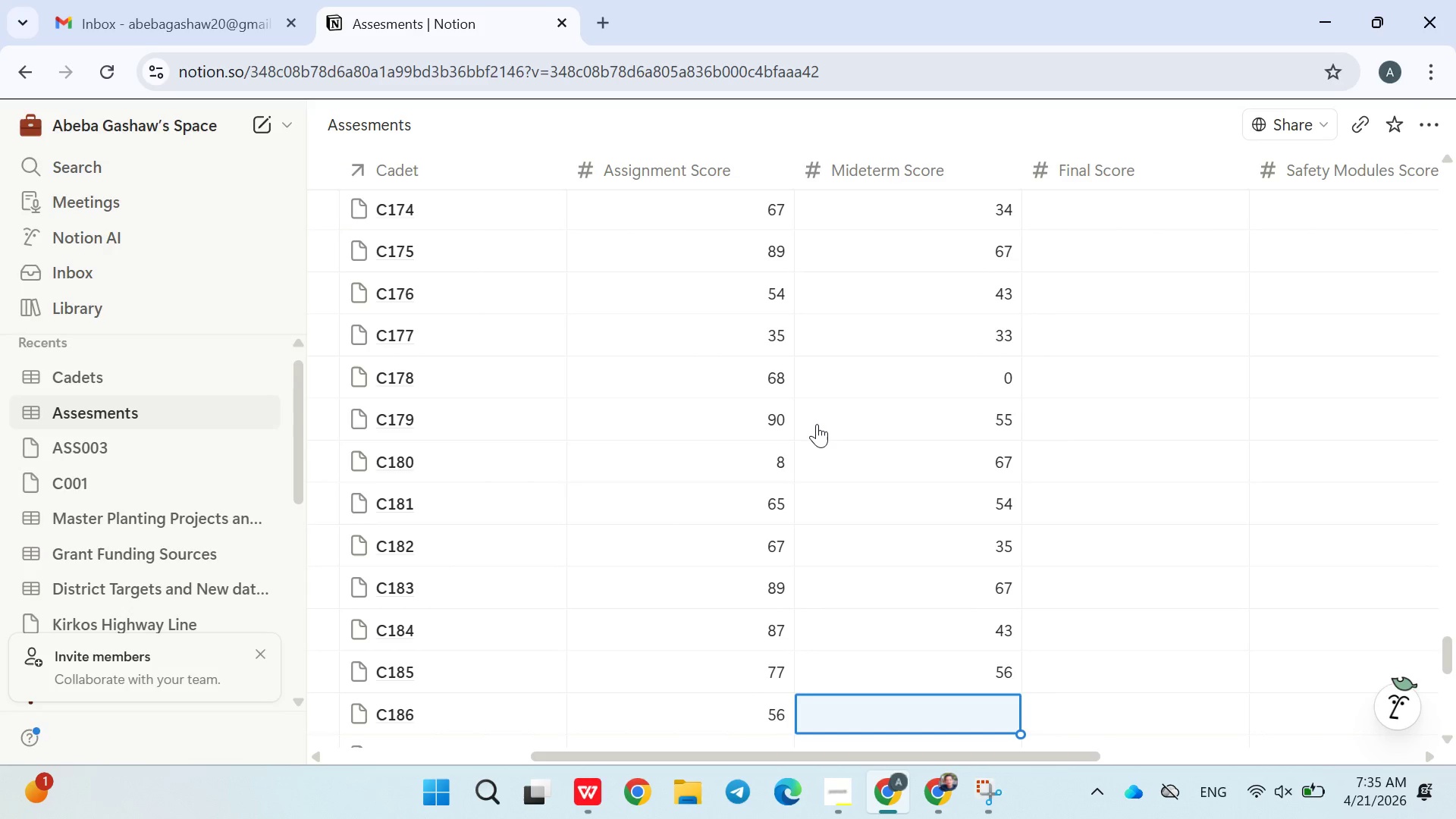 
key(Enter)
 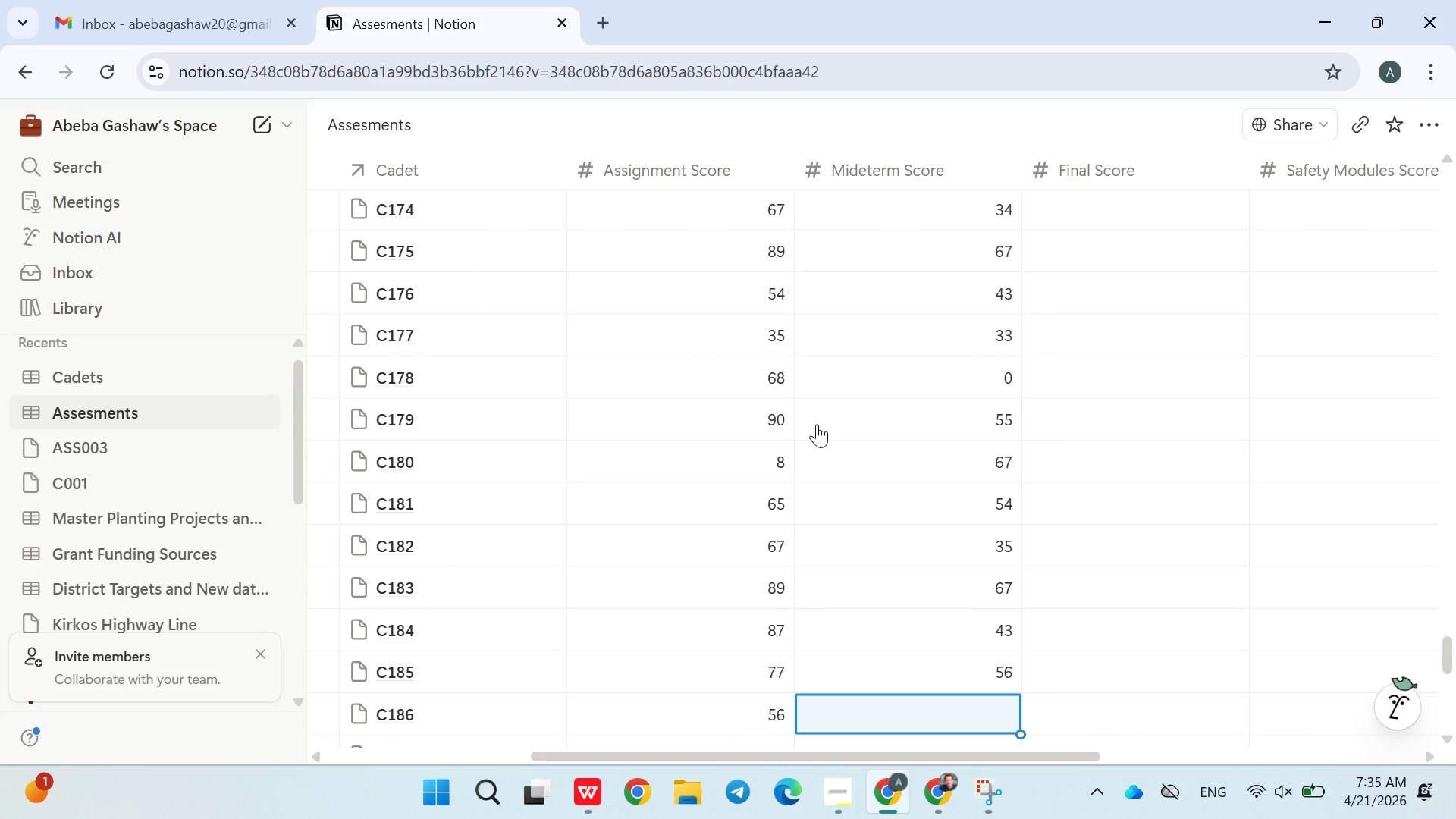 
type(7654)
key(Backspace)
 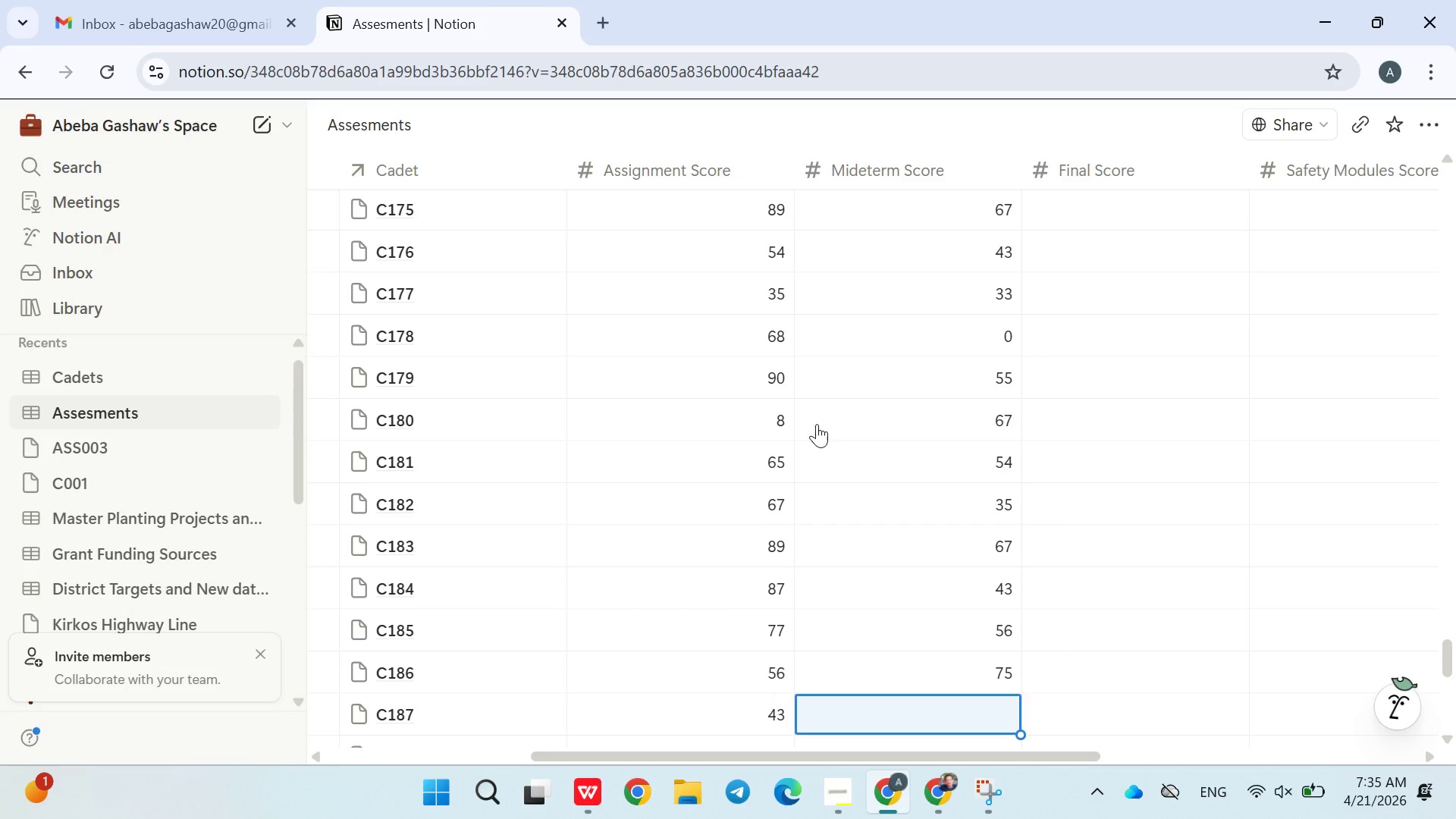 
key(Enter)
 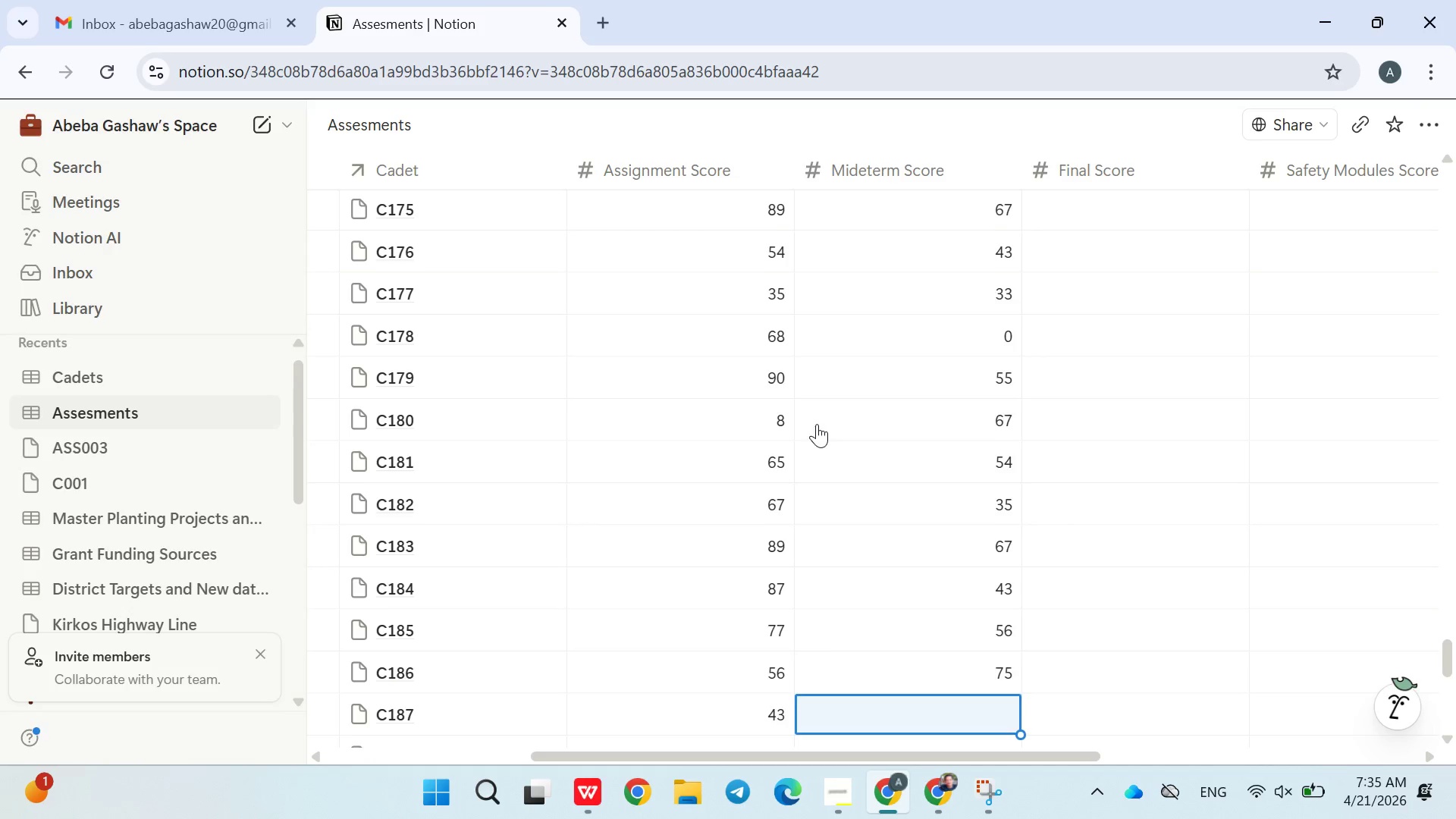 
type(545)
key(Backspace)
 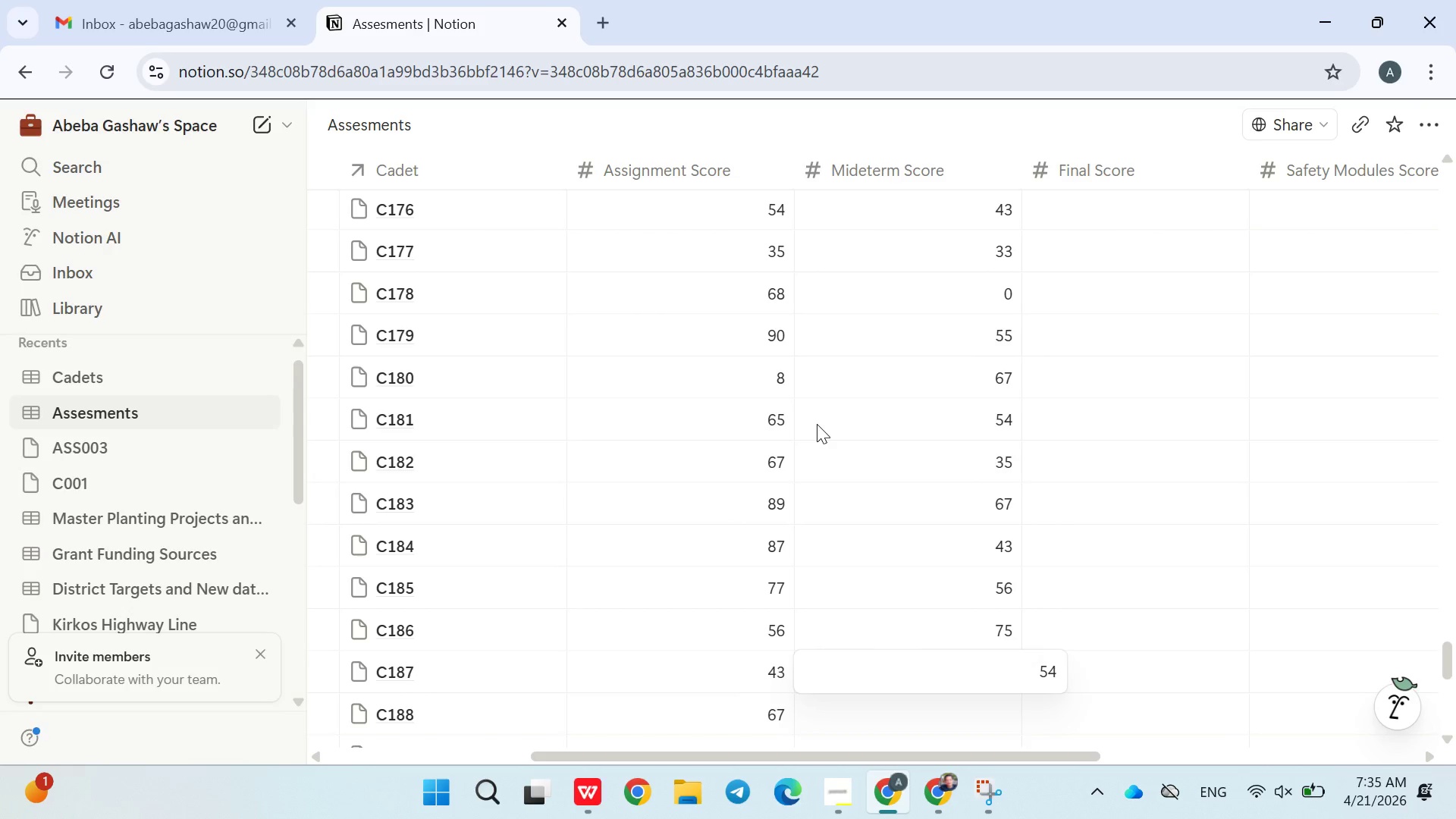 
key(Enter)
 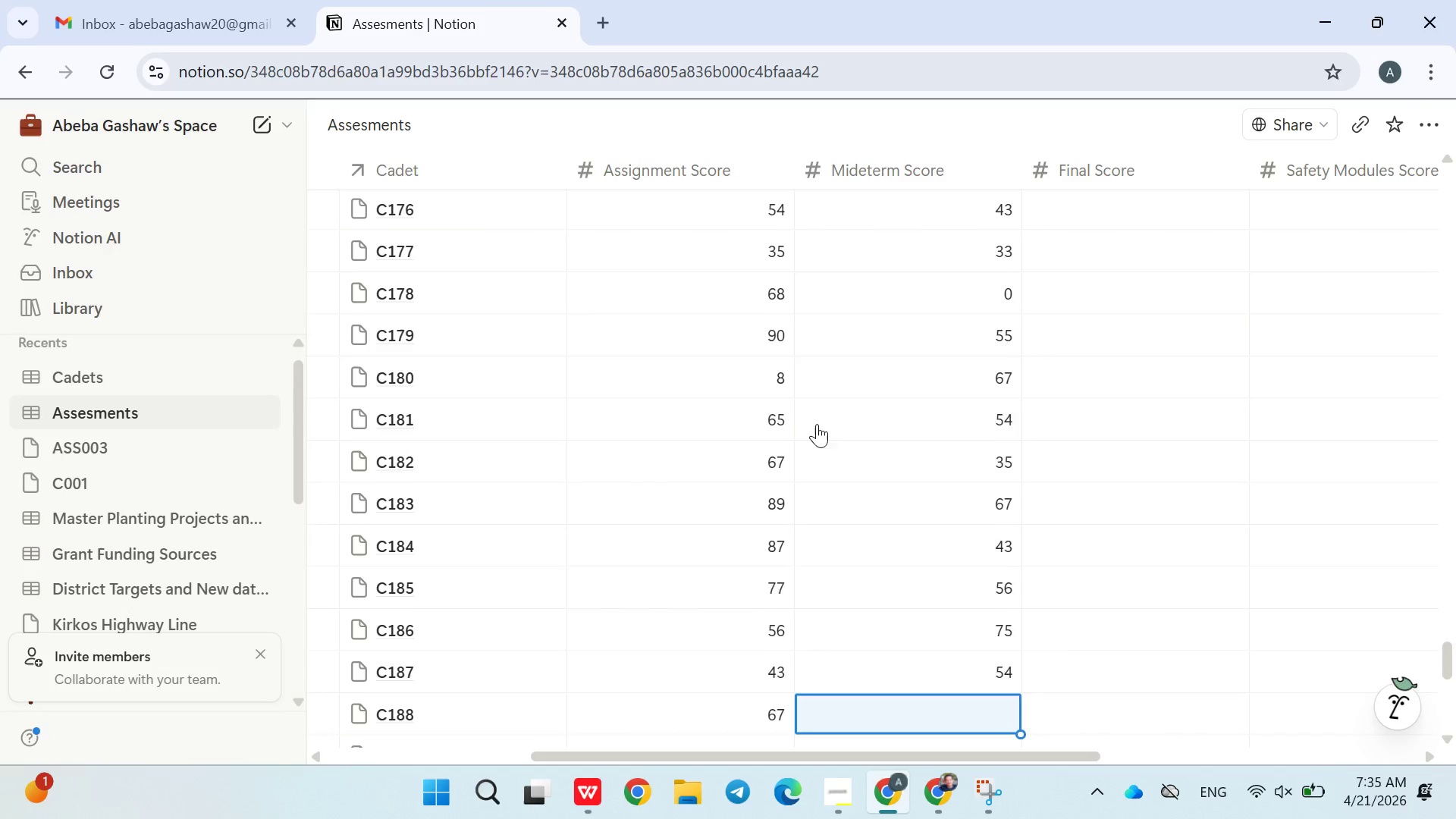 
type(56)
 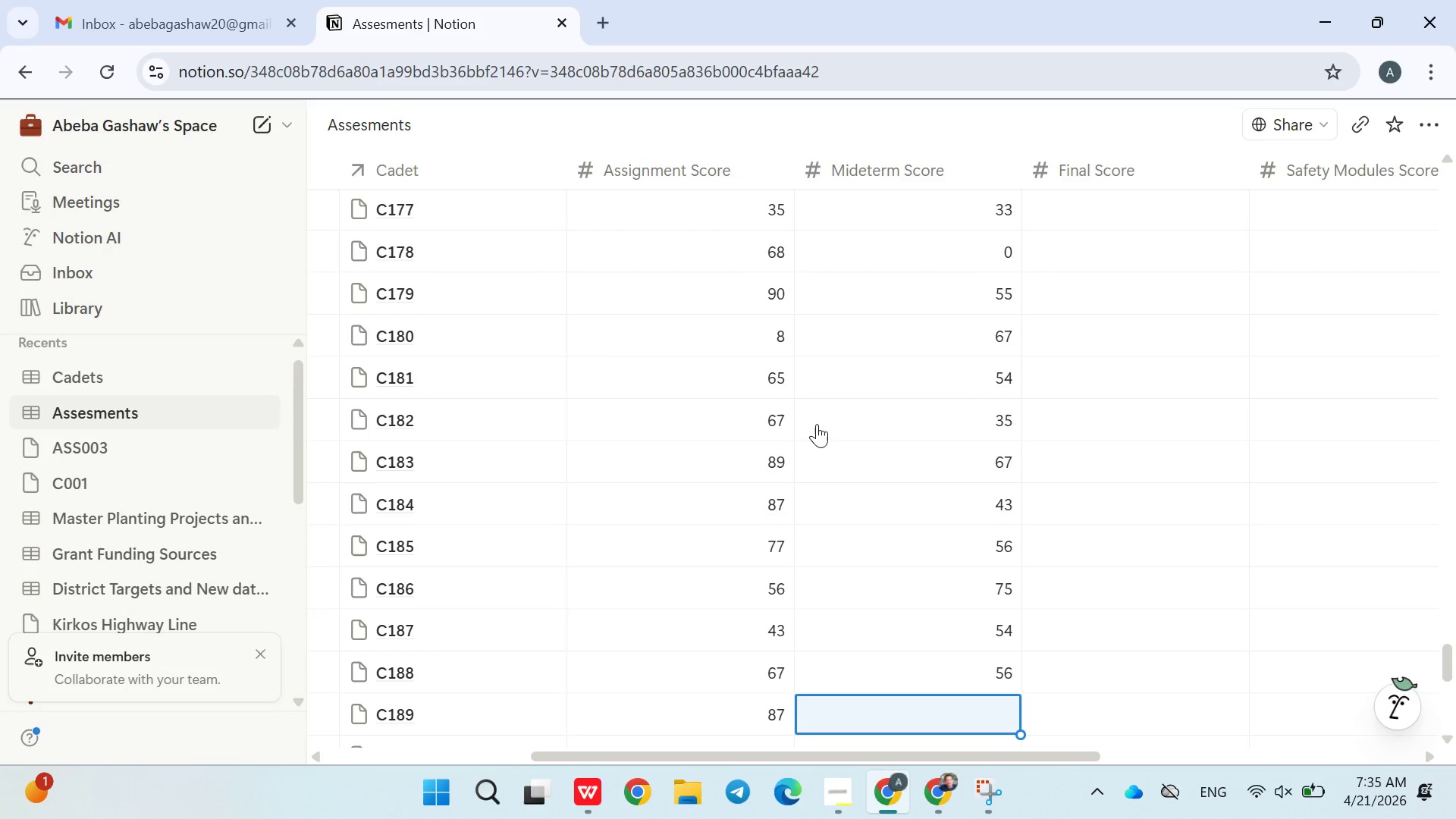 
key(Enter)
 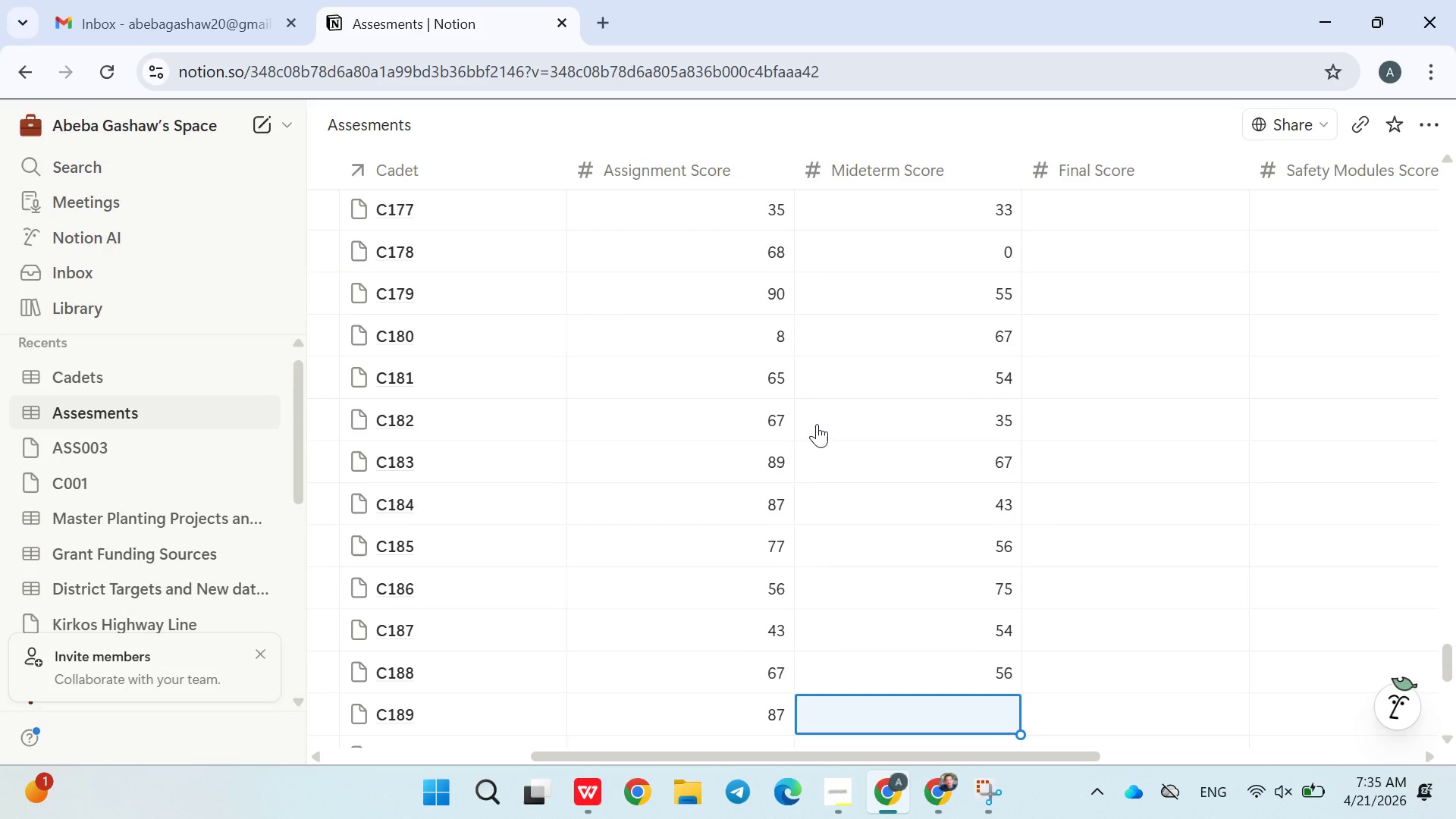 
type(35)
 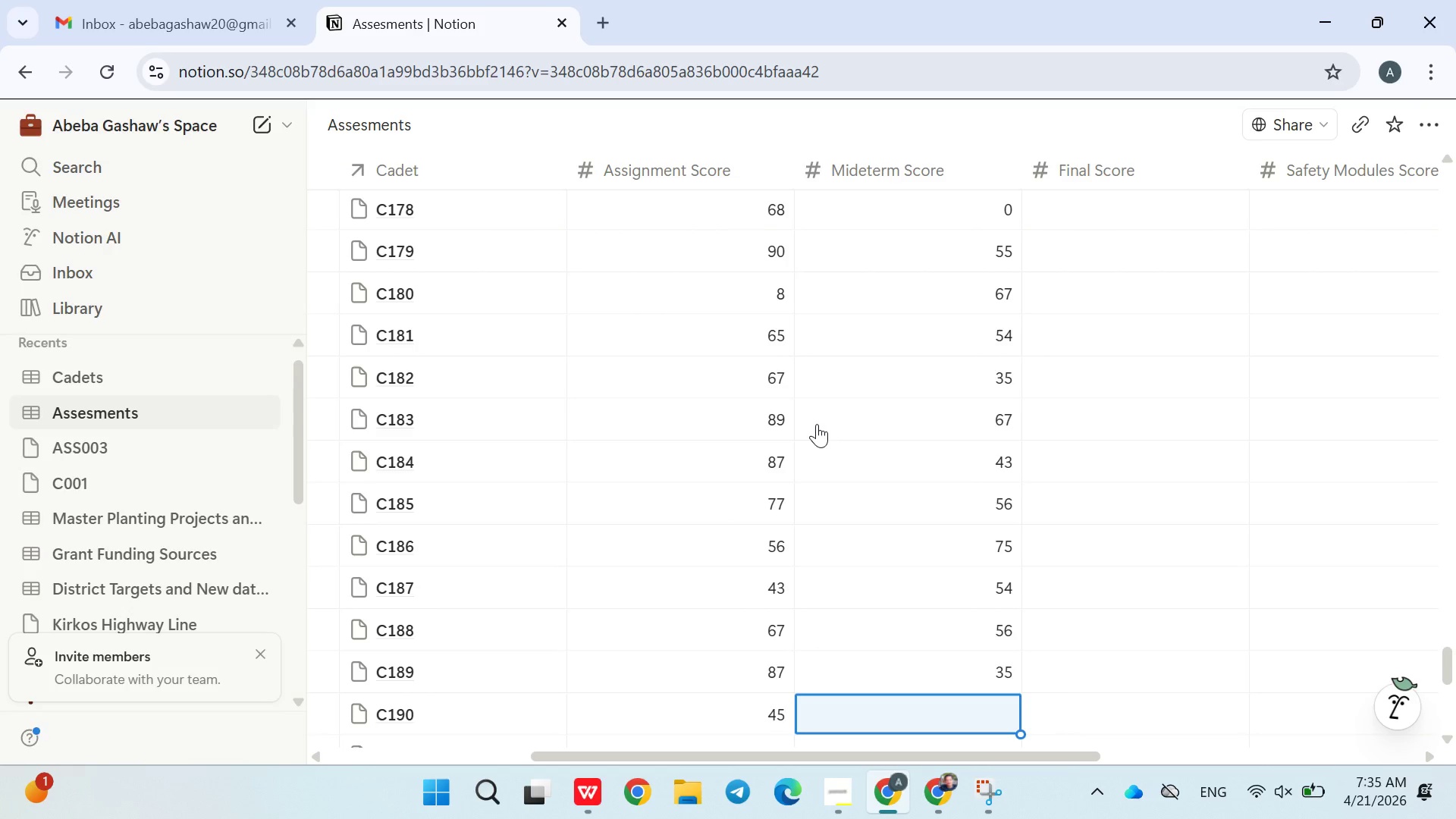 
key(Enter)
 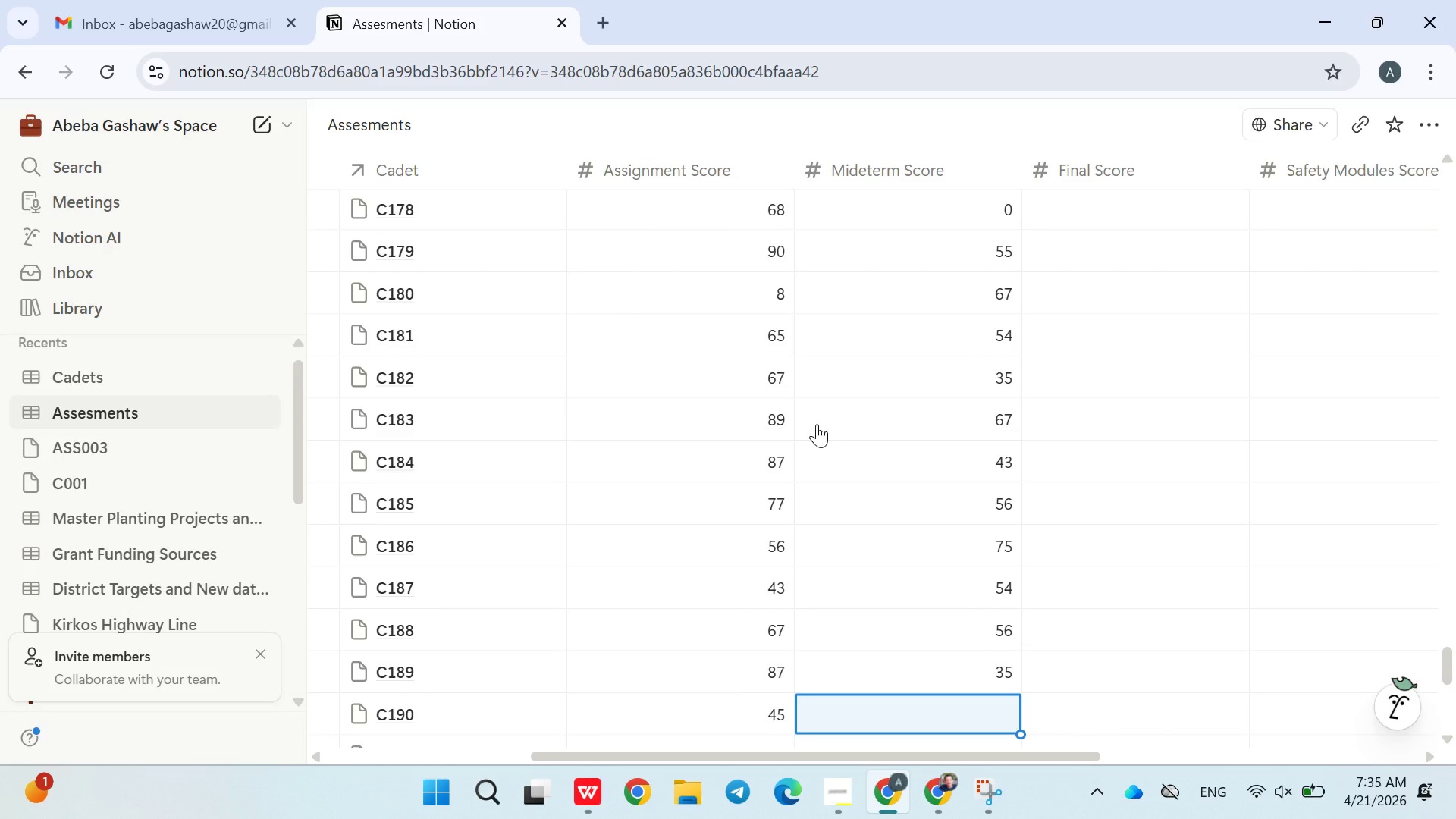 
type(76)
 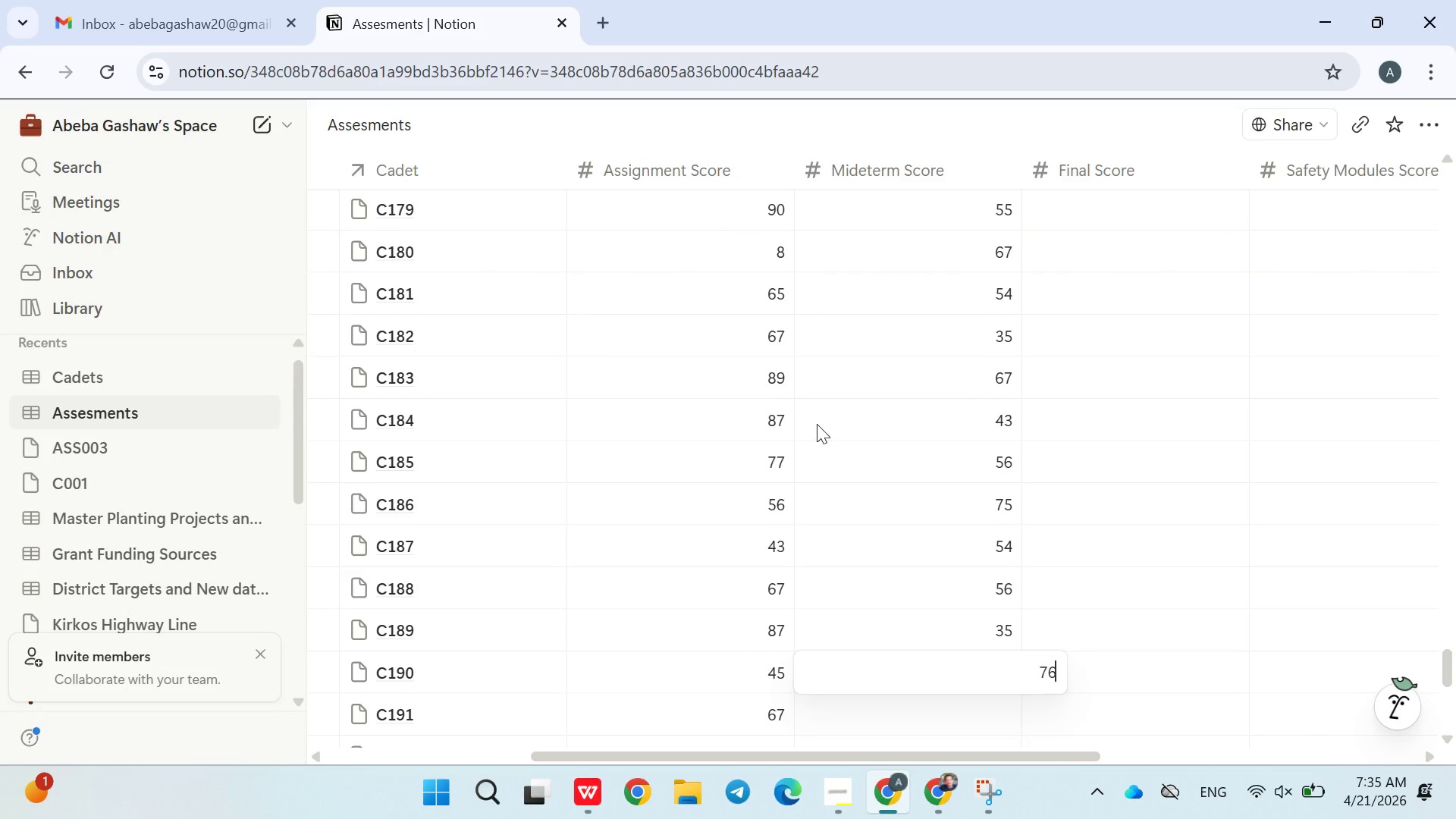 
key(Enter)
 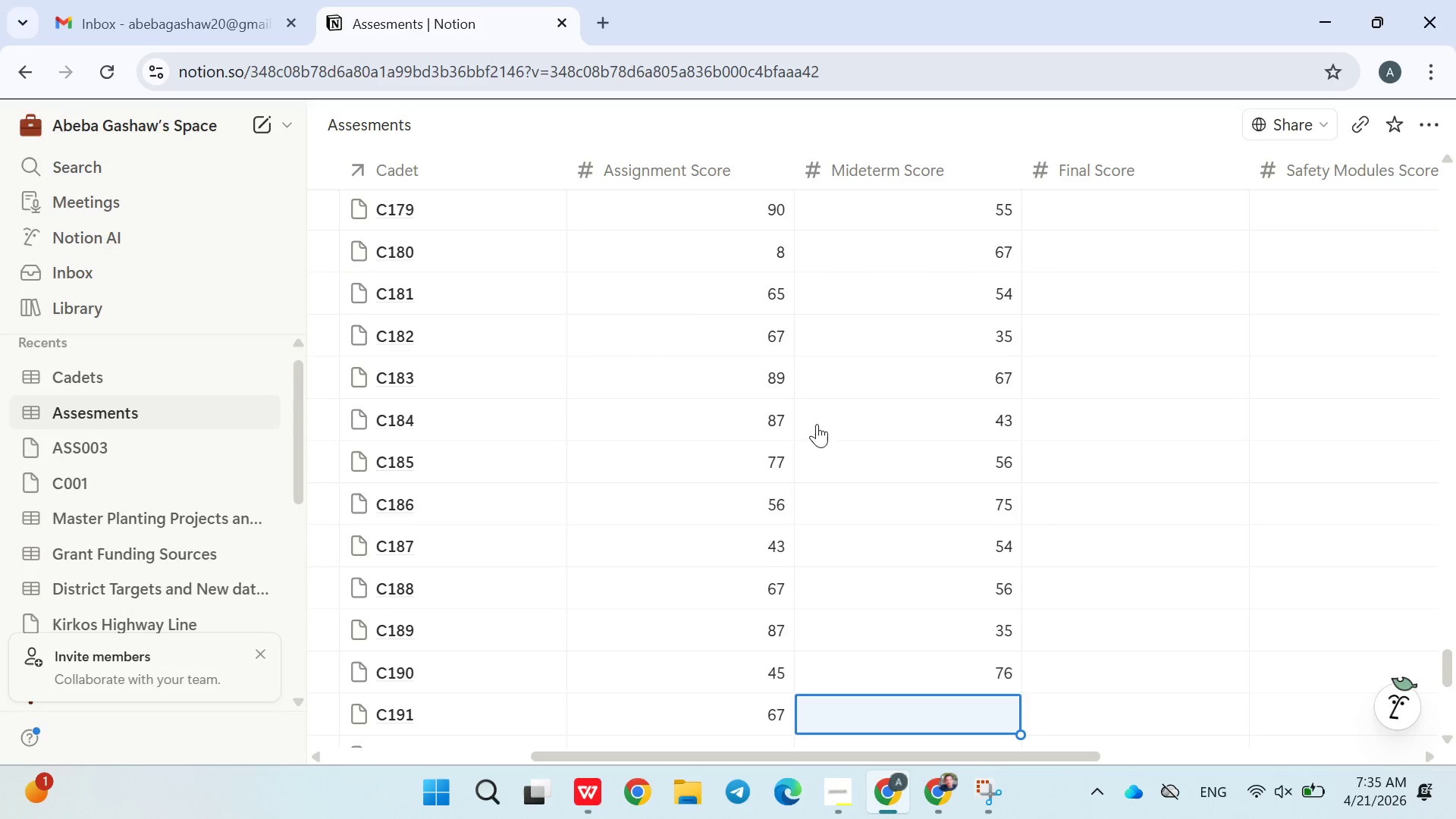 
type(66)
 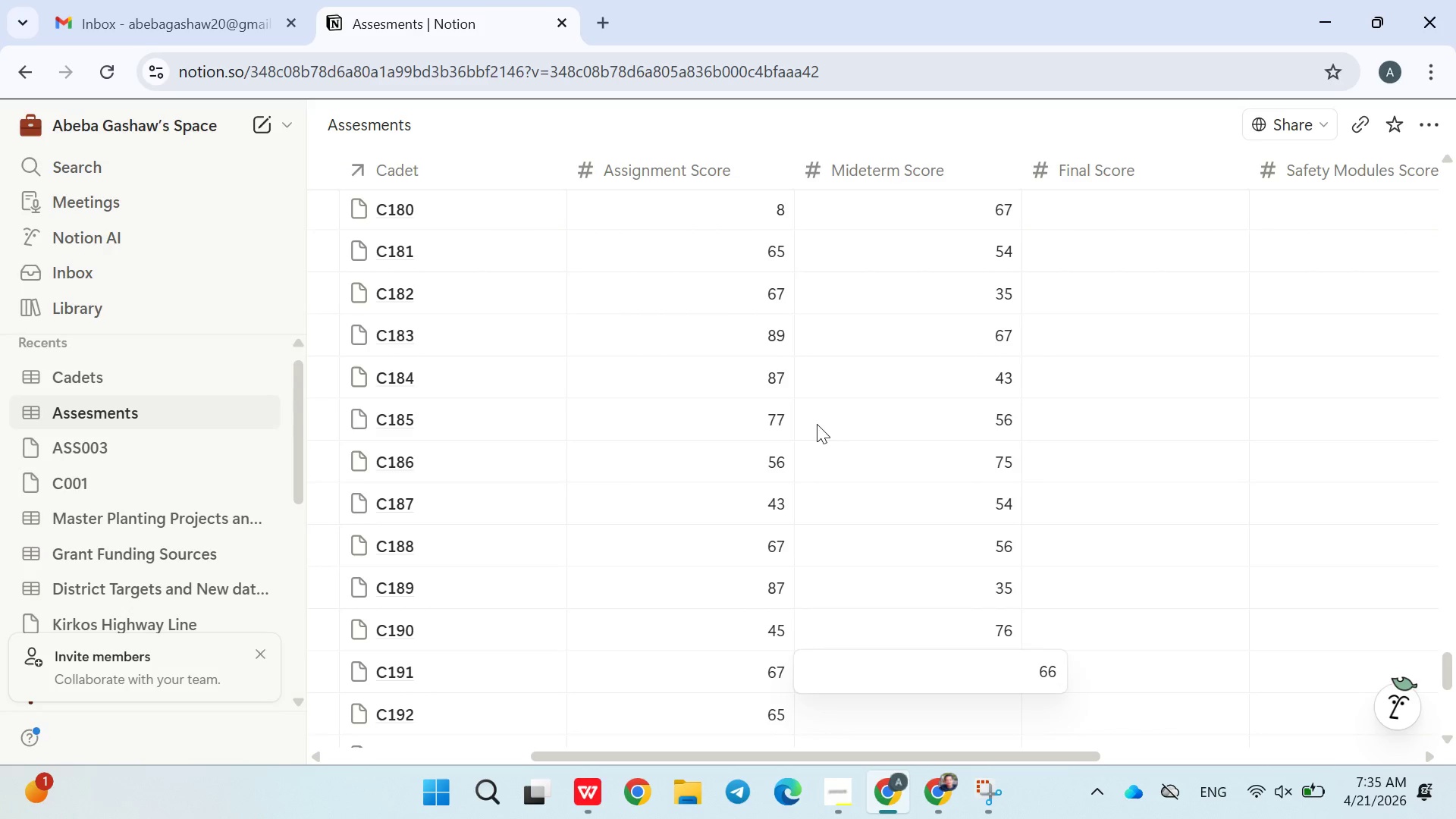 
key(Enter)
 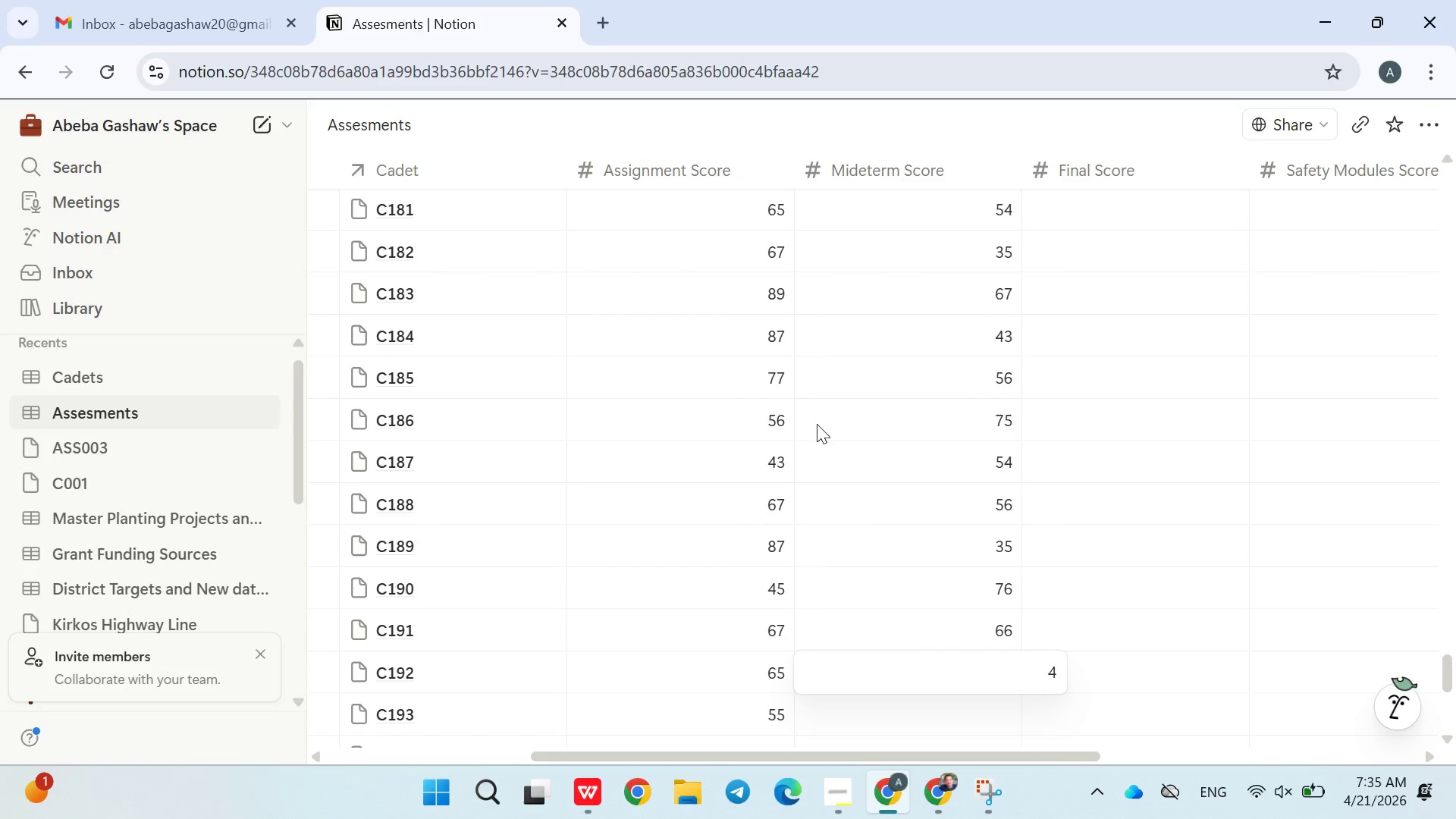 
type(43)
 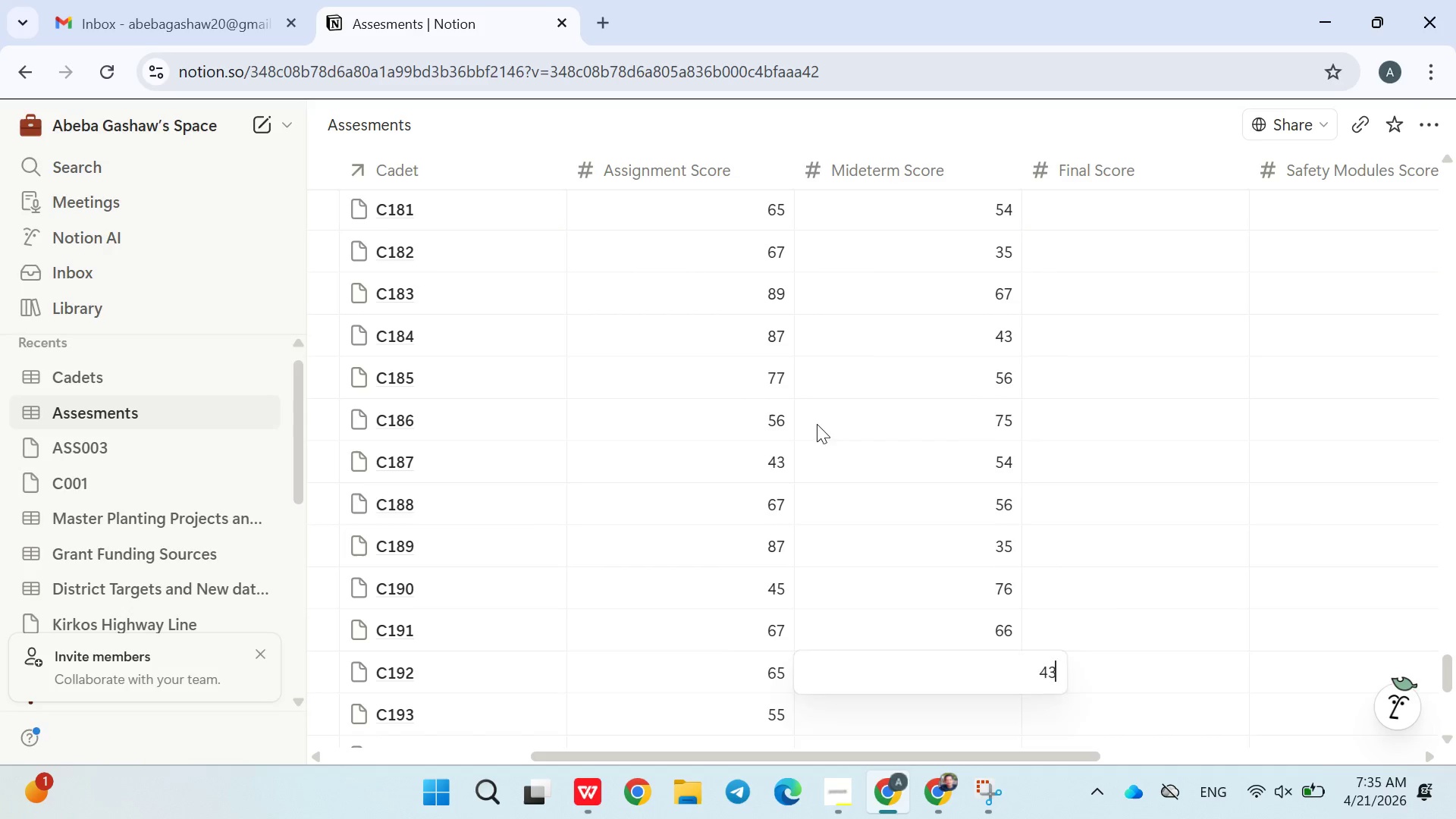 
key(Enter)
 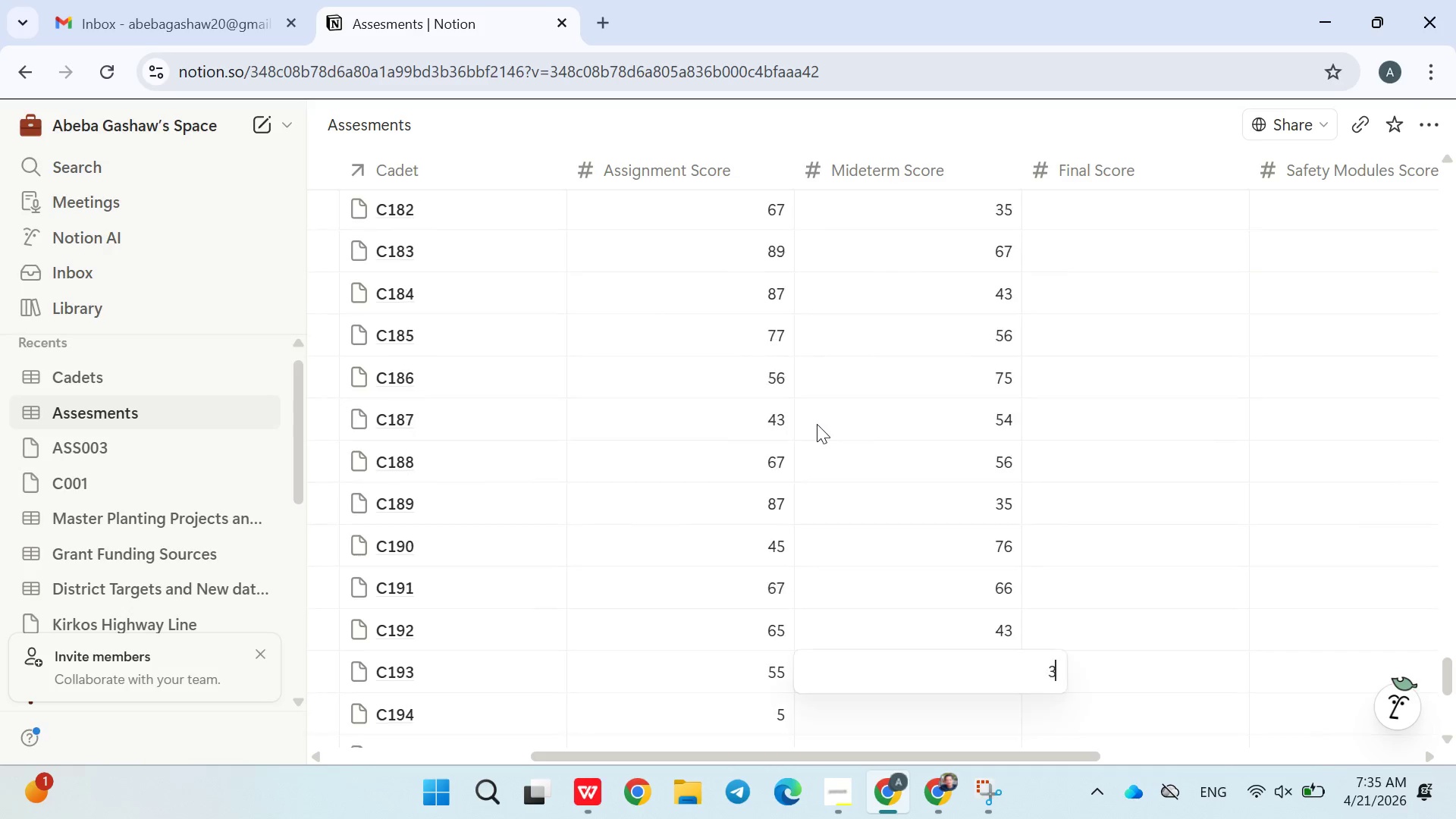 
type(35)
 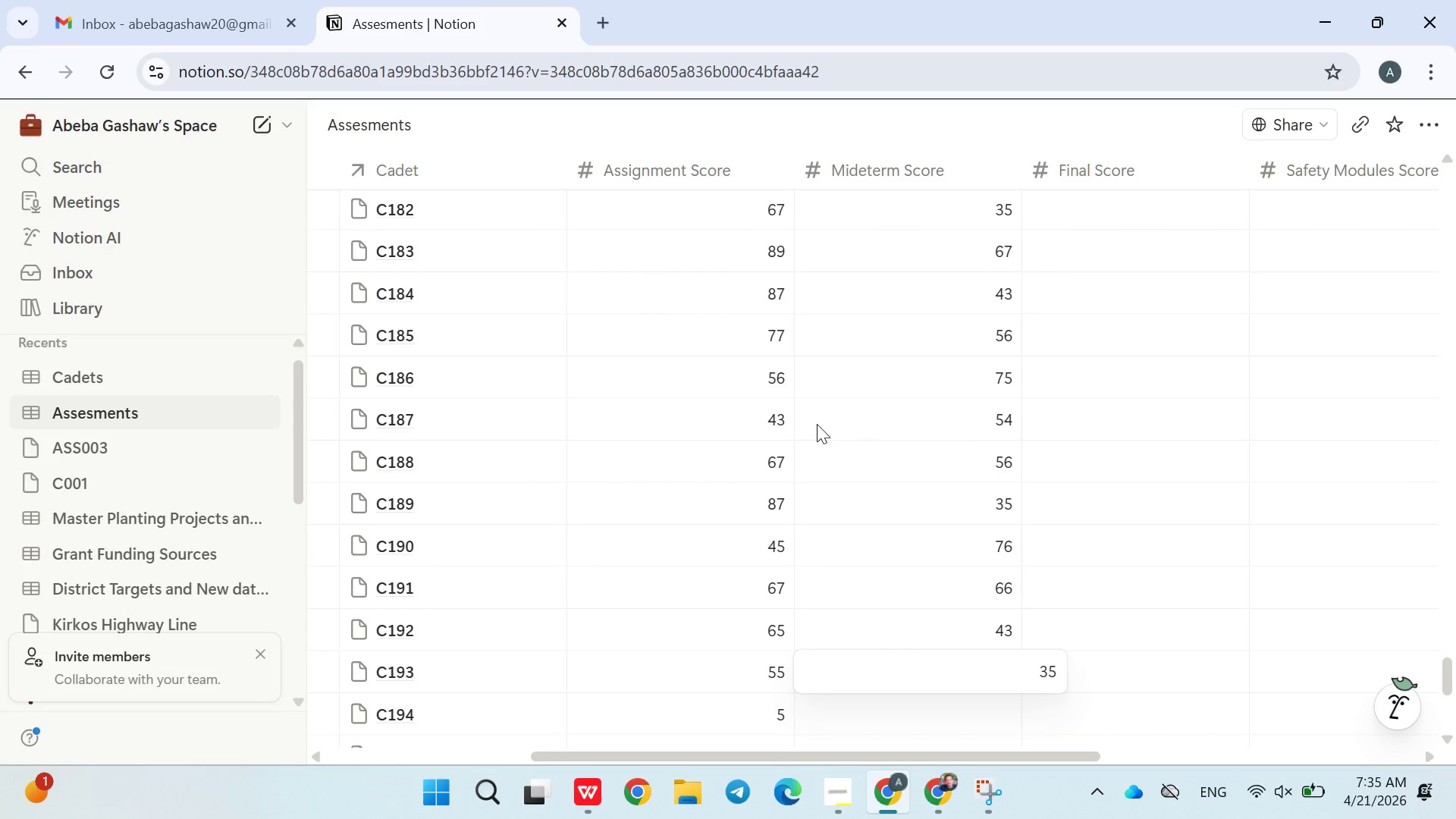 
key(Enter)
 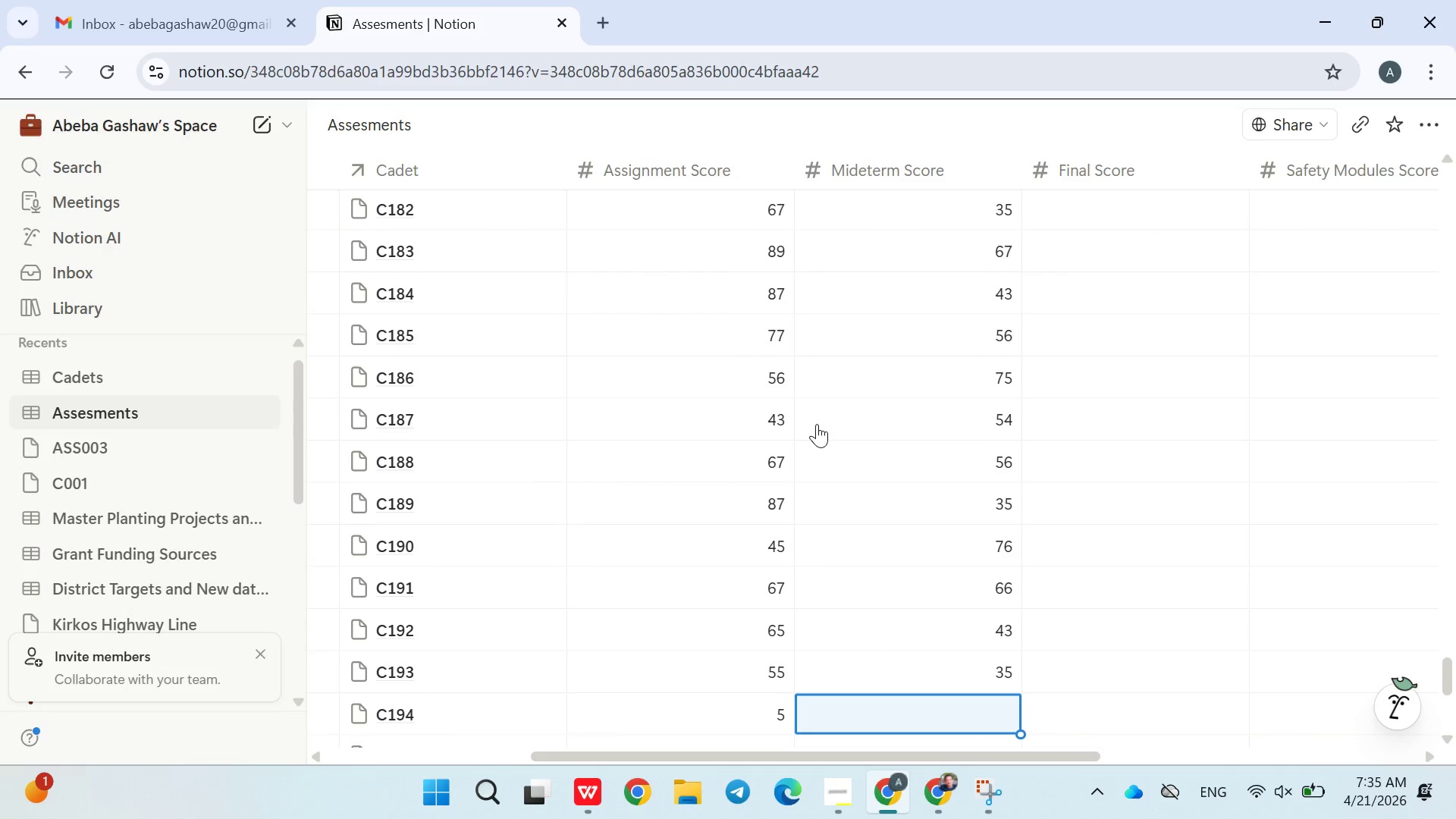 
wait(5.19)
 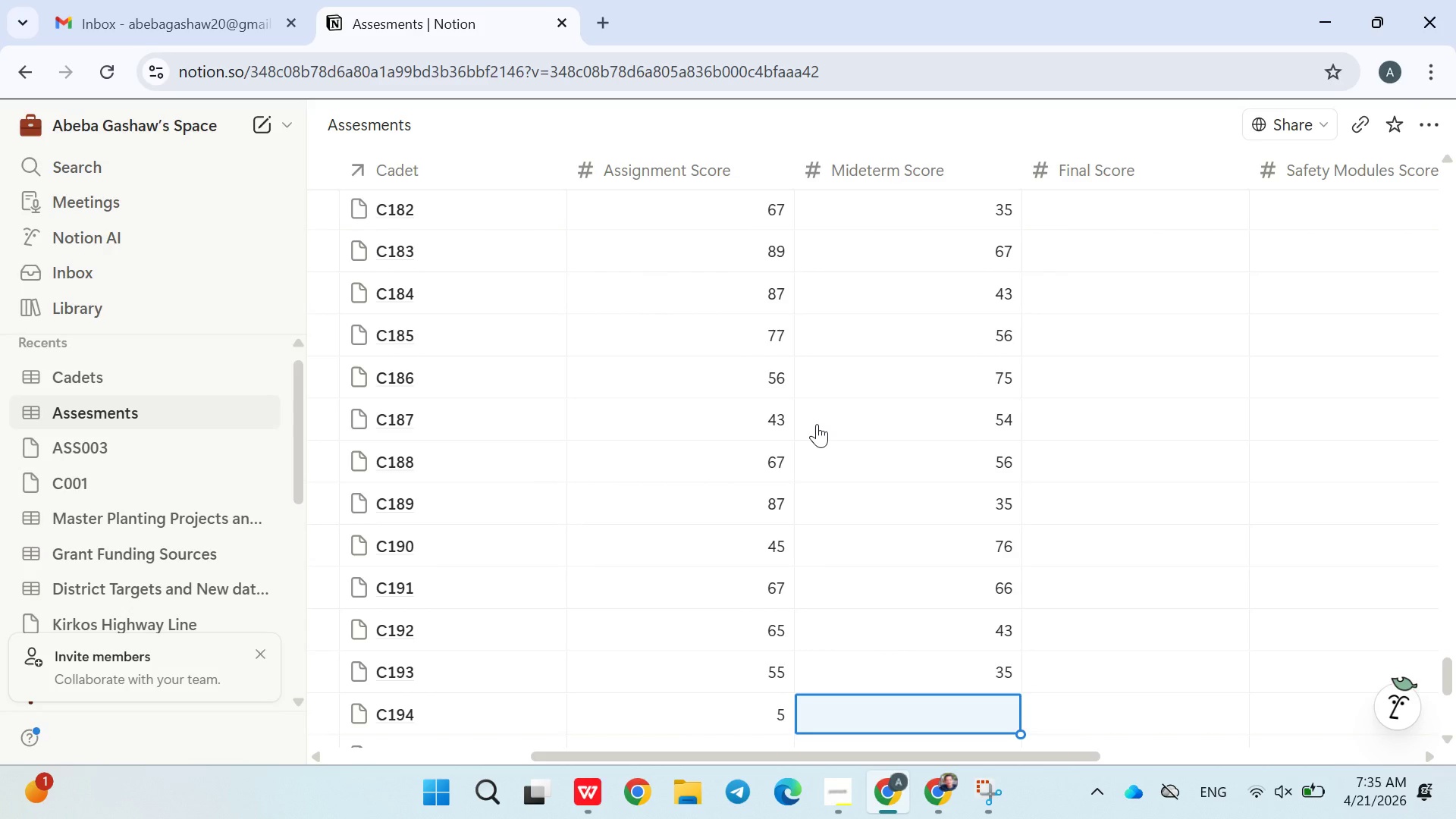 
type(67)
 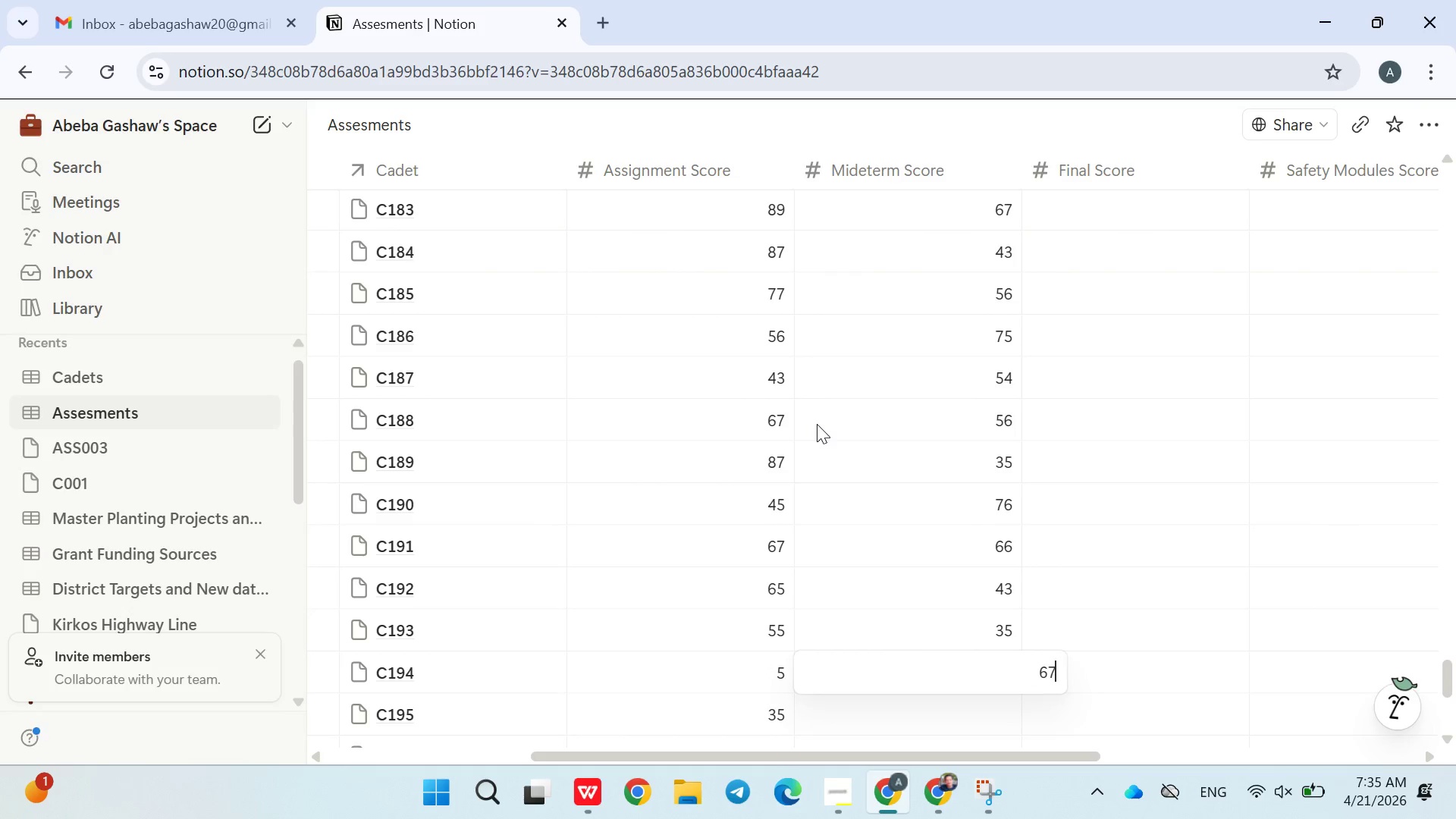 
key(Enter)
 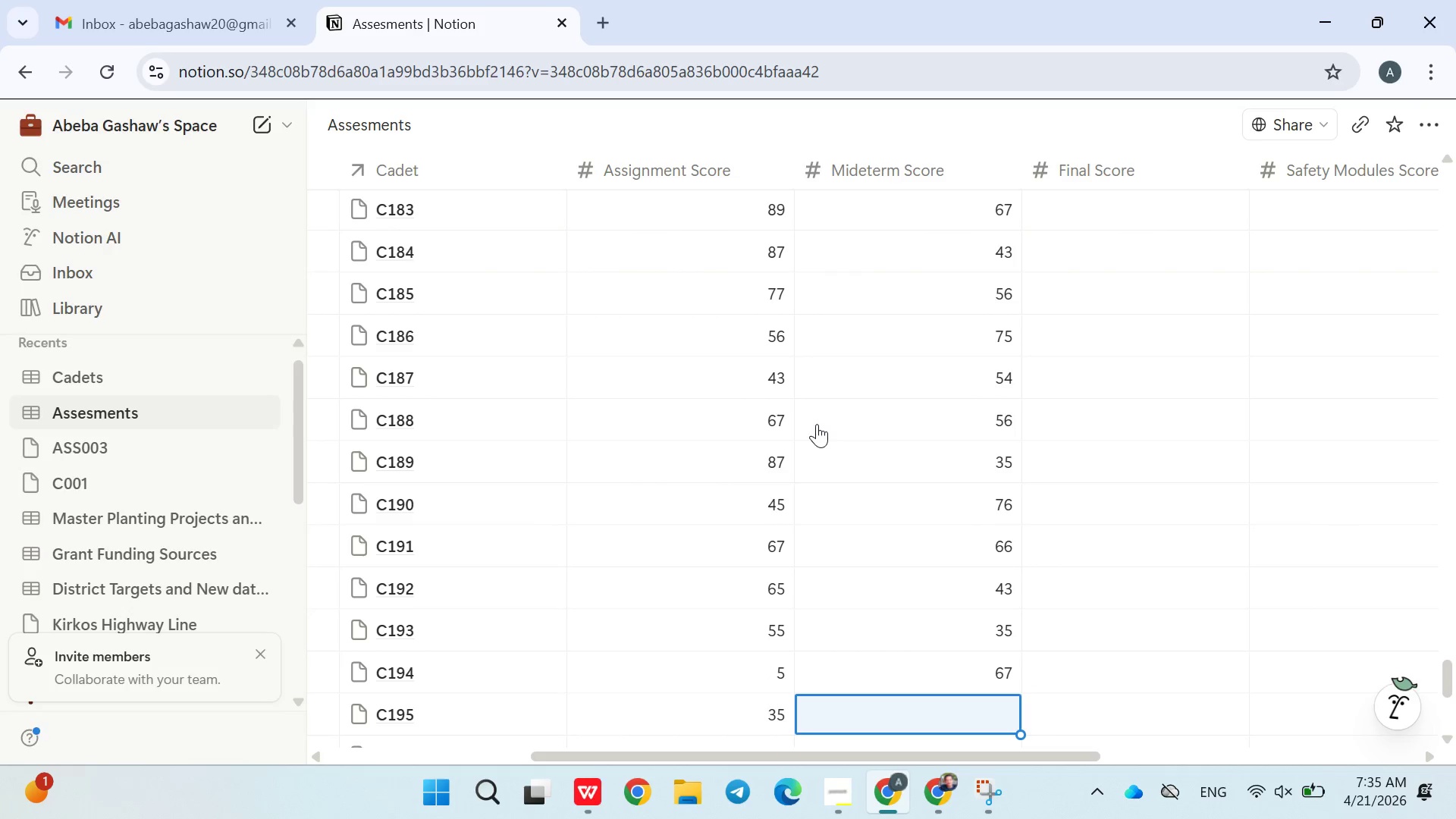 
type(54)
 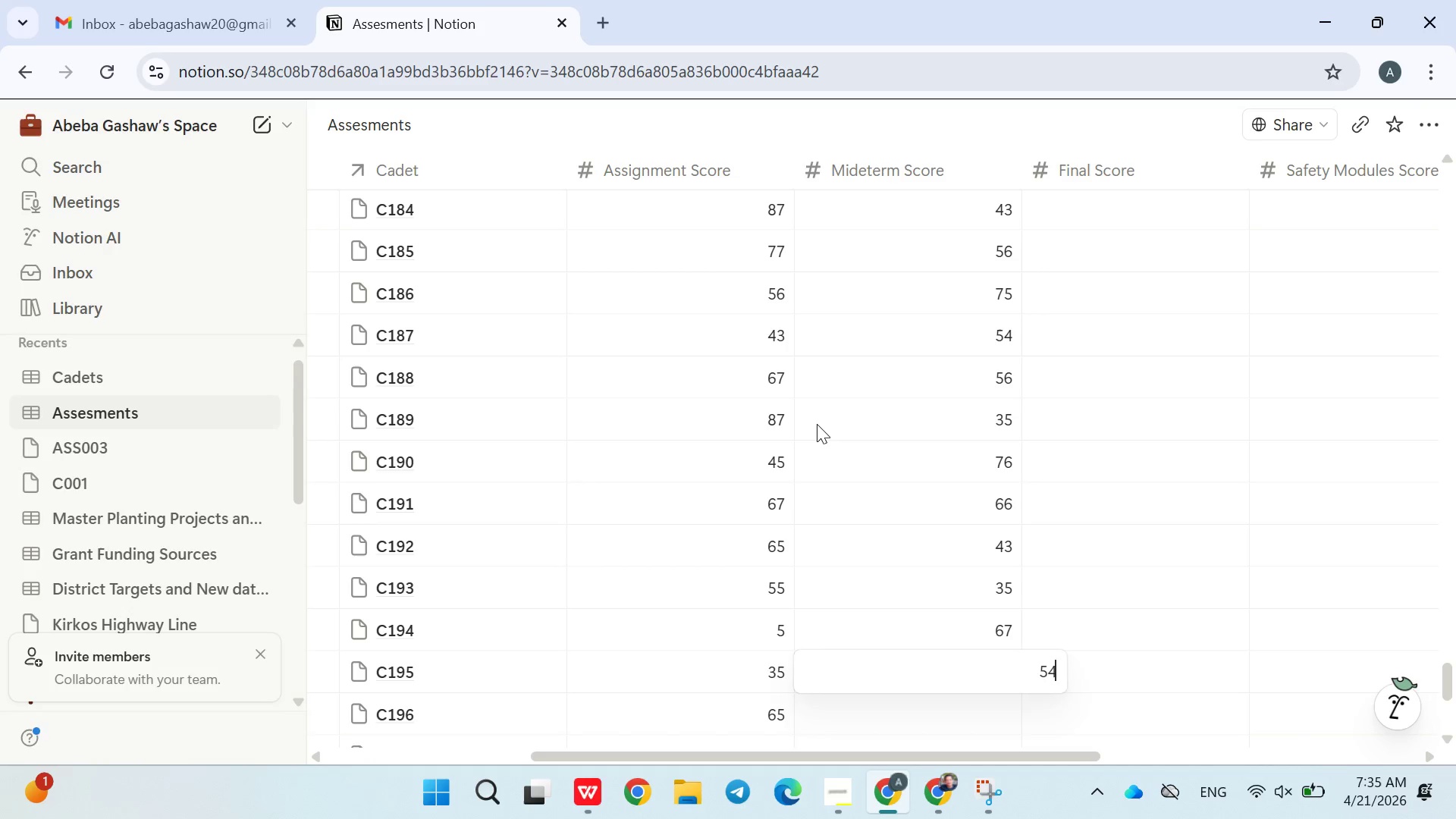 
key(Enter)
 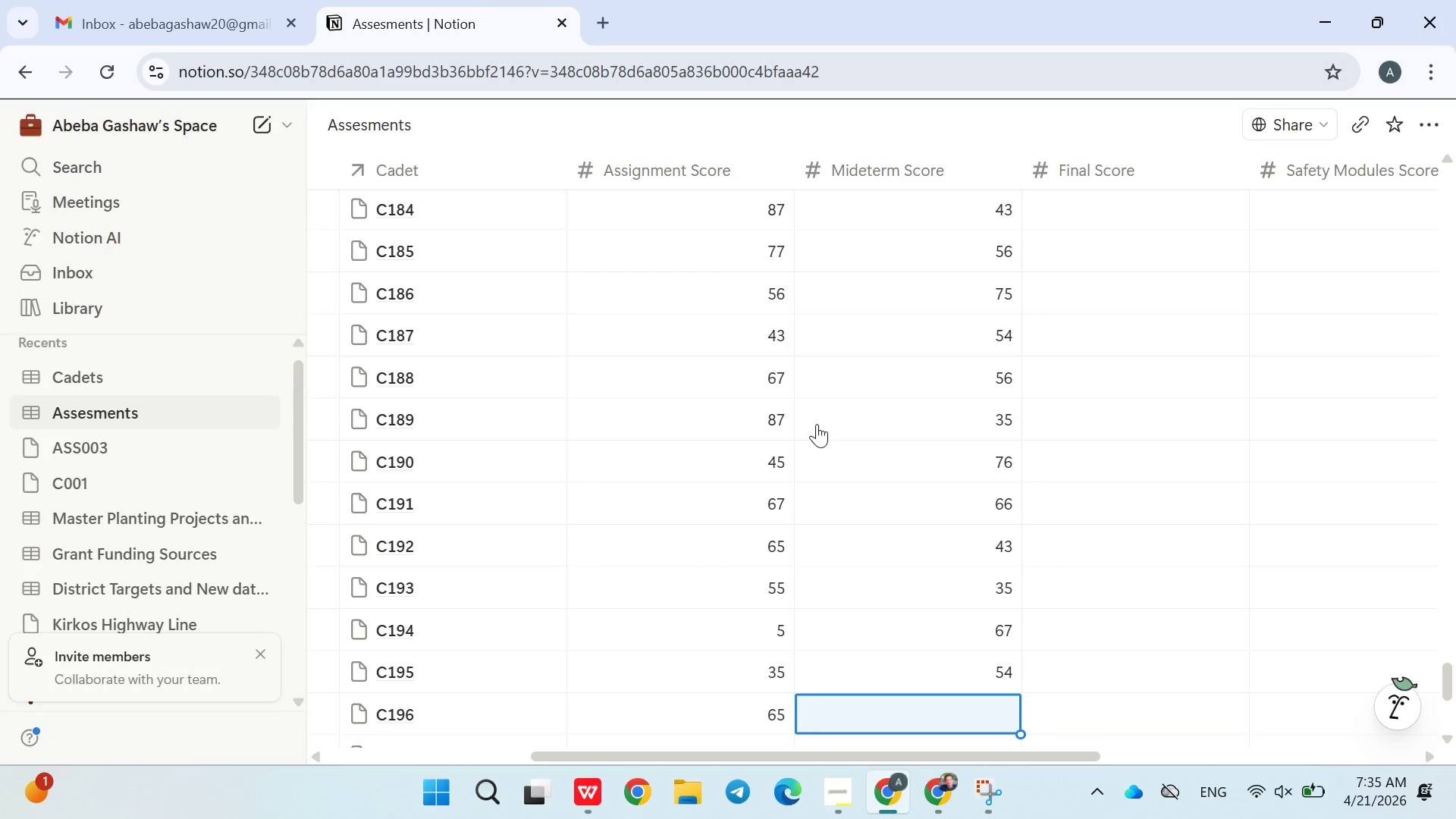 
type(67)
 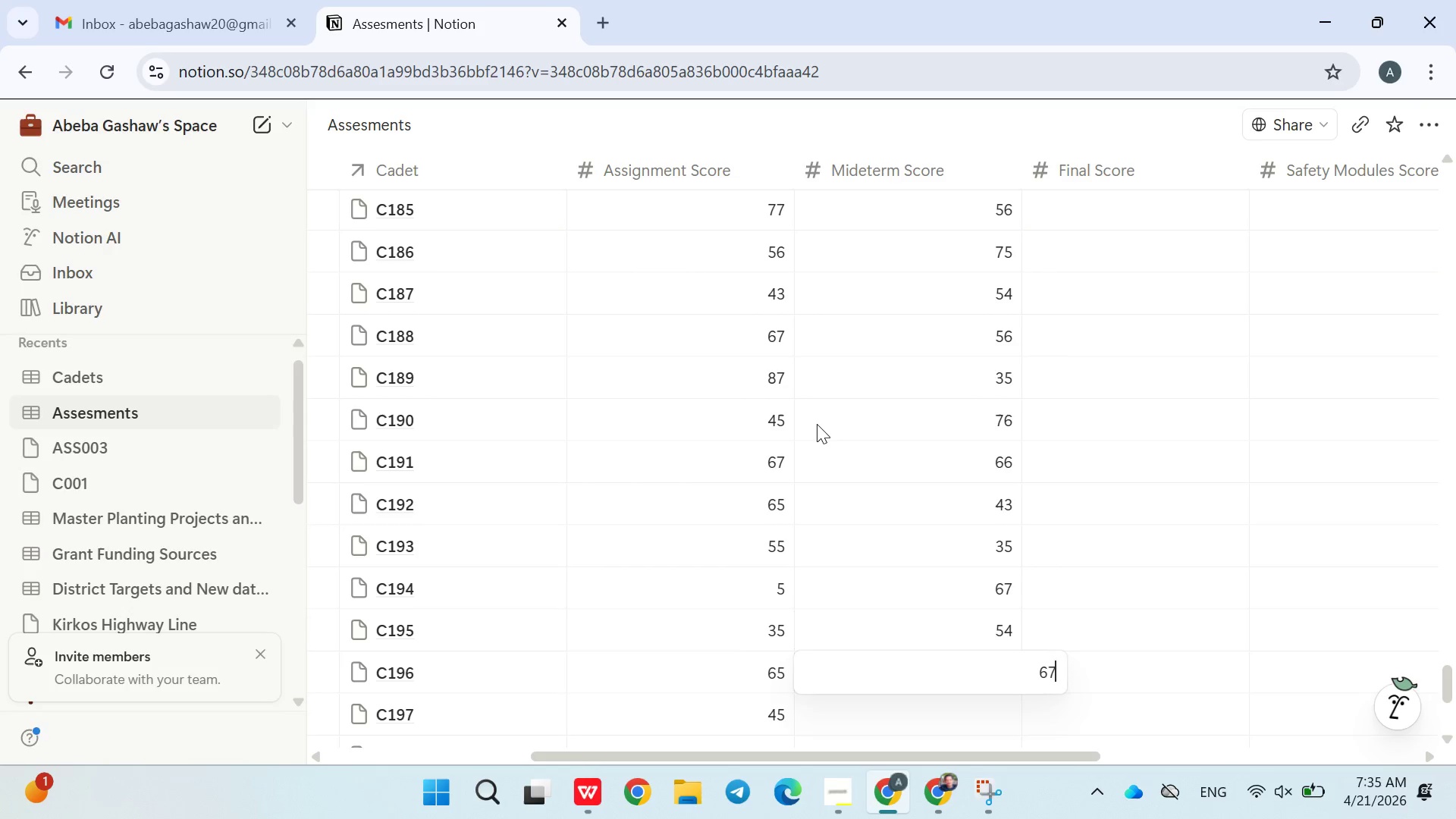 
key(Enter)
 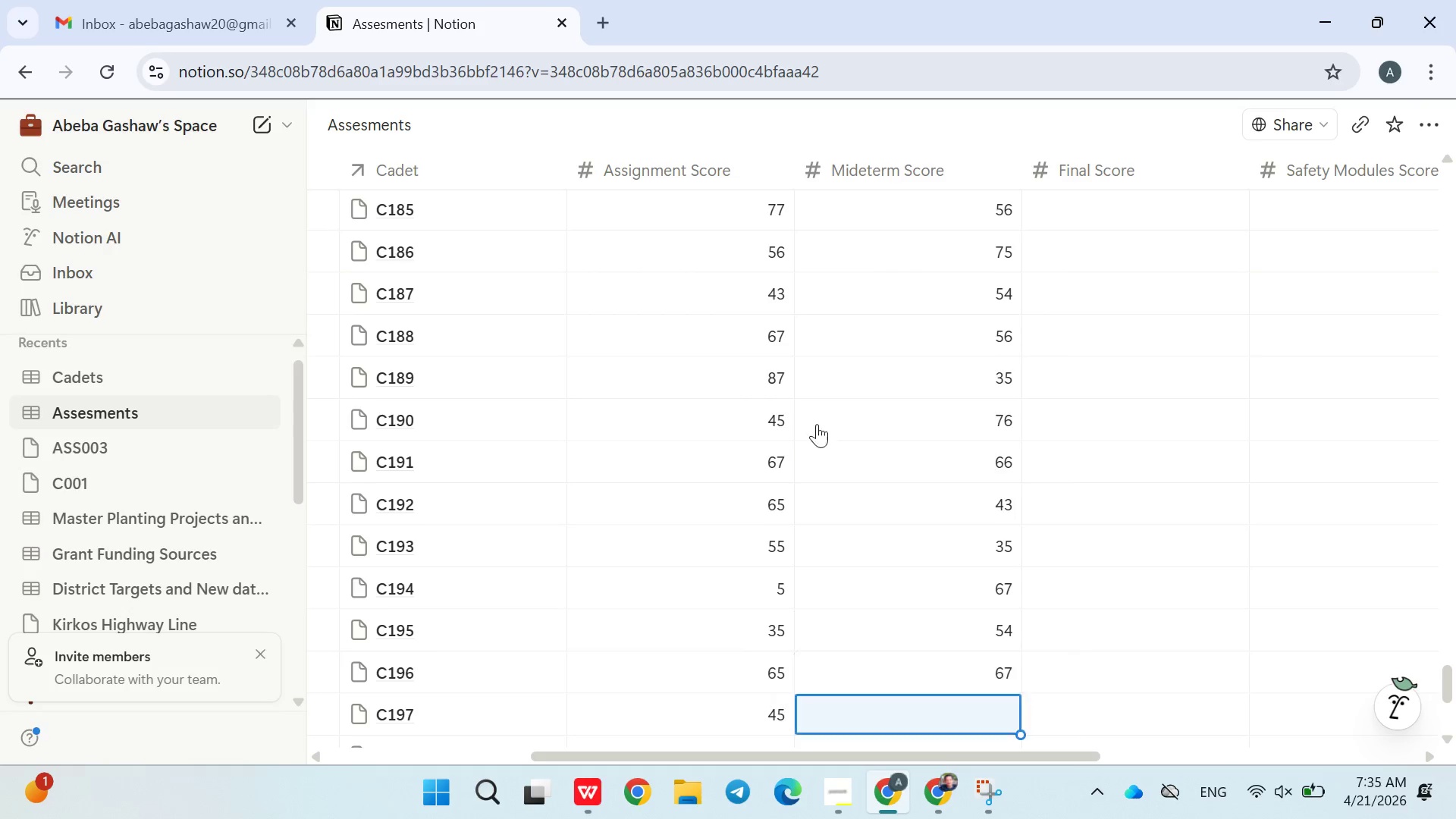 
type(89)
 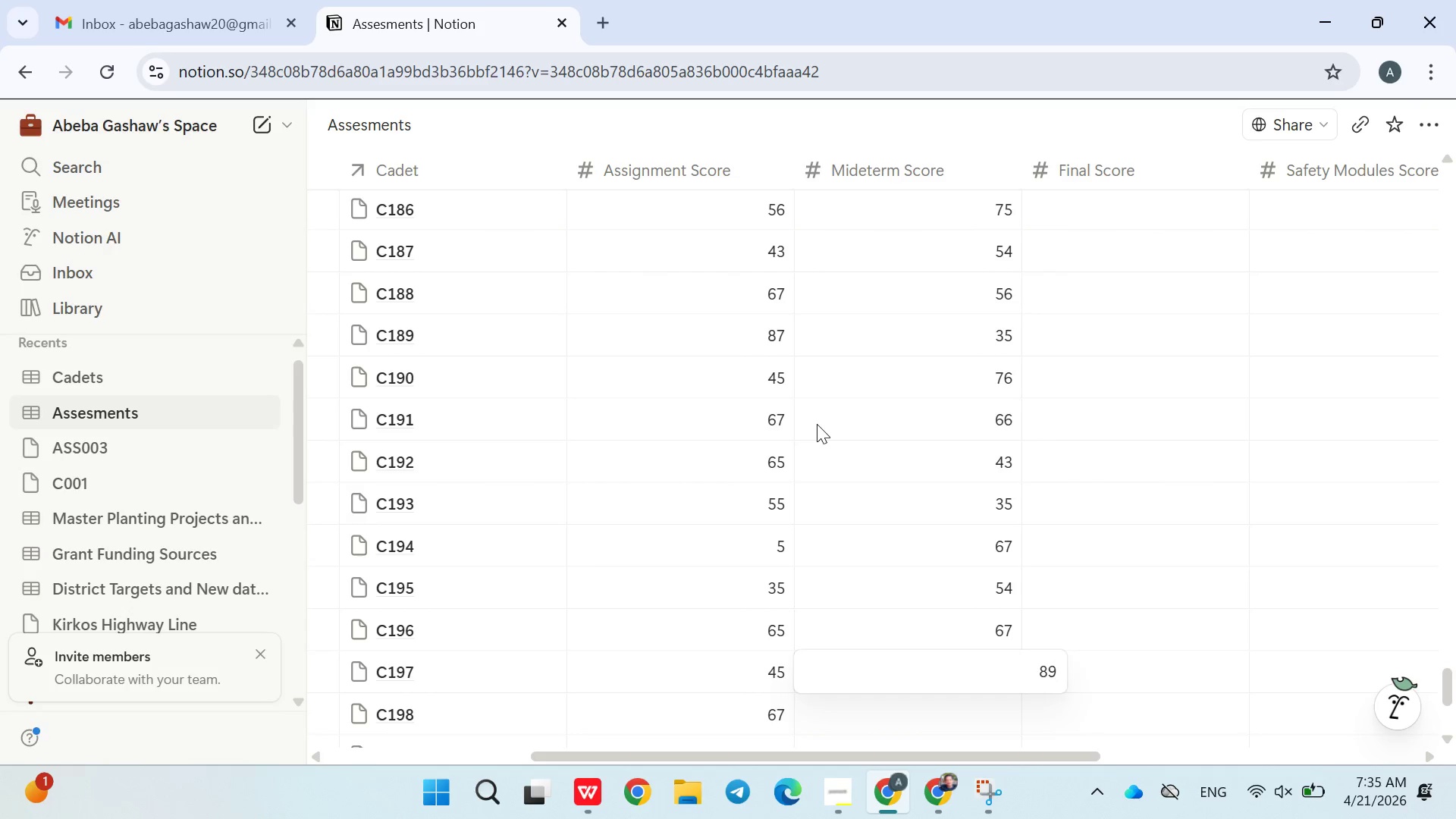 
key(Enter)
 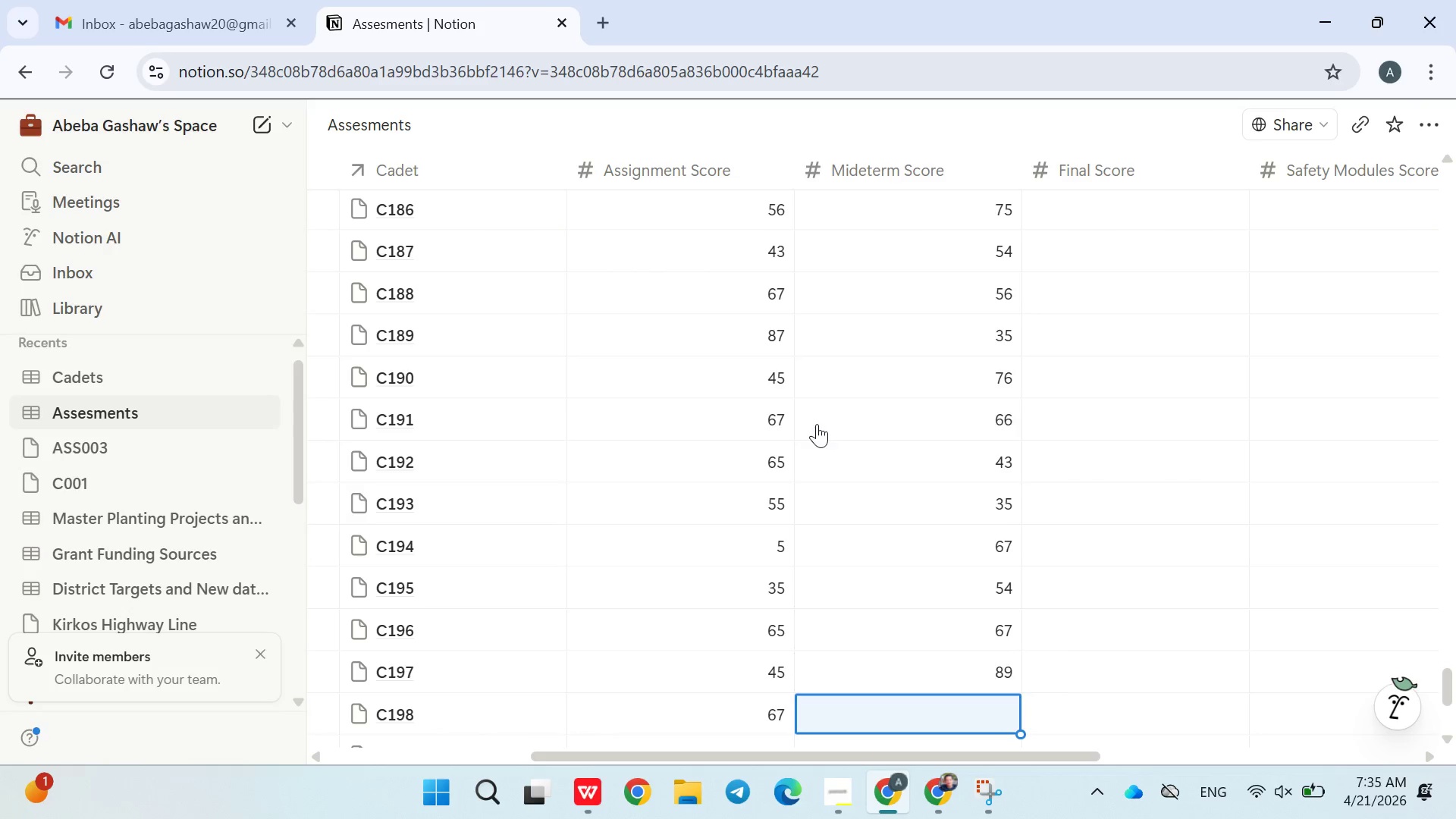 
type(32)
 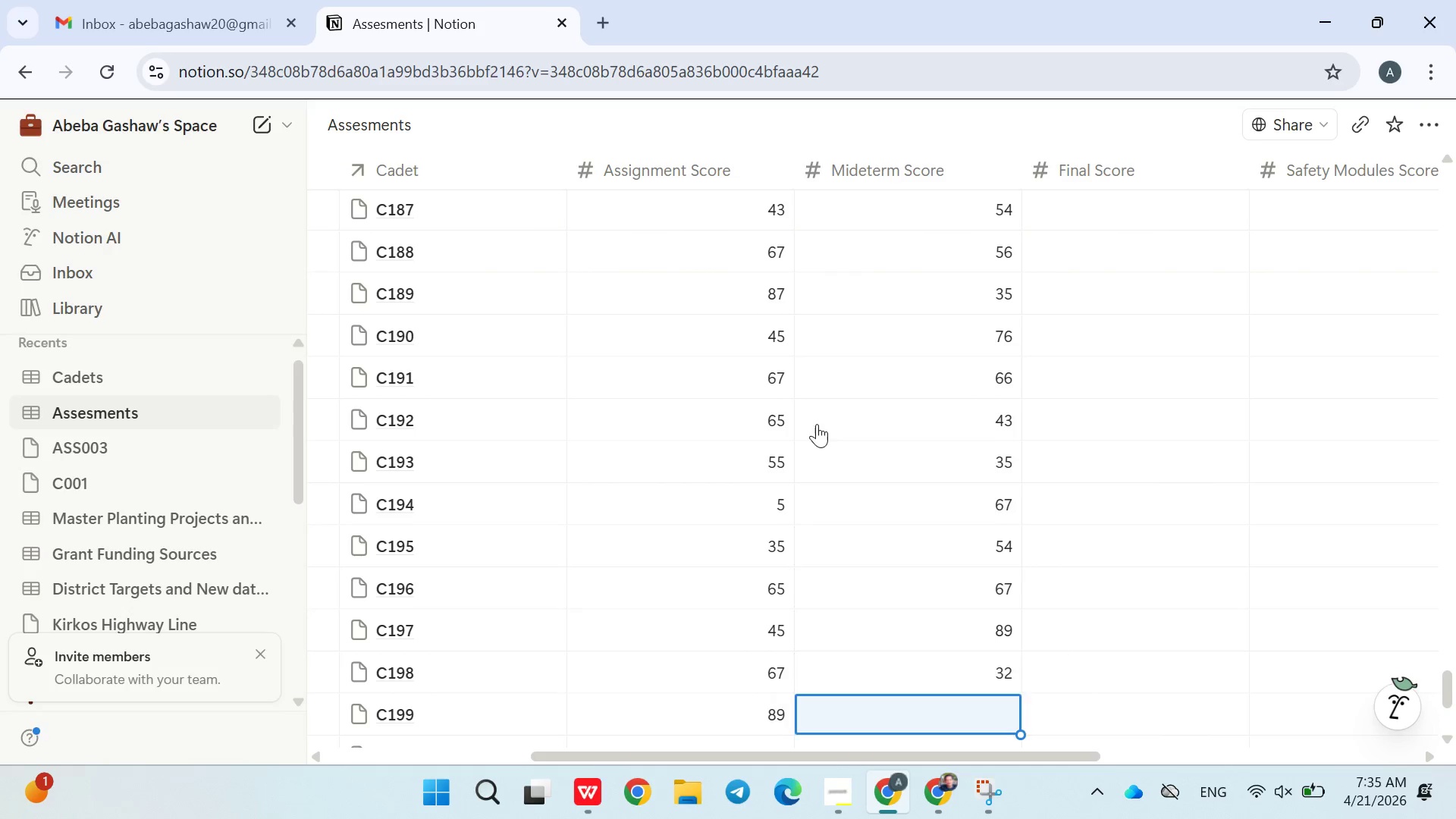 
key(Enter)
 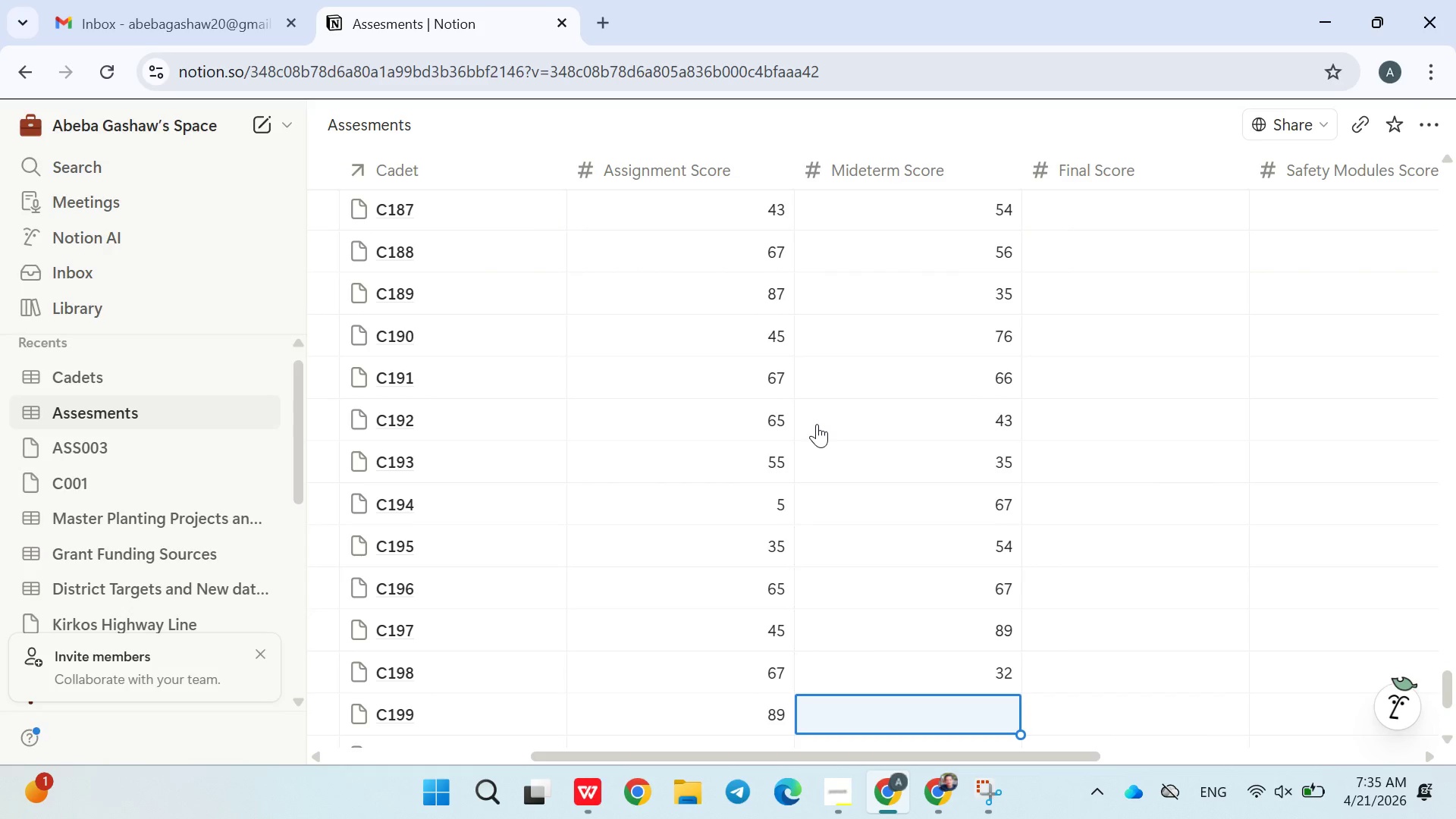 
type(45)
 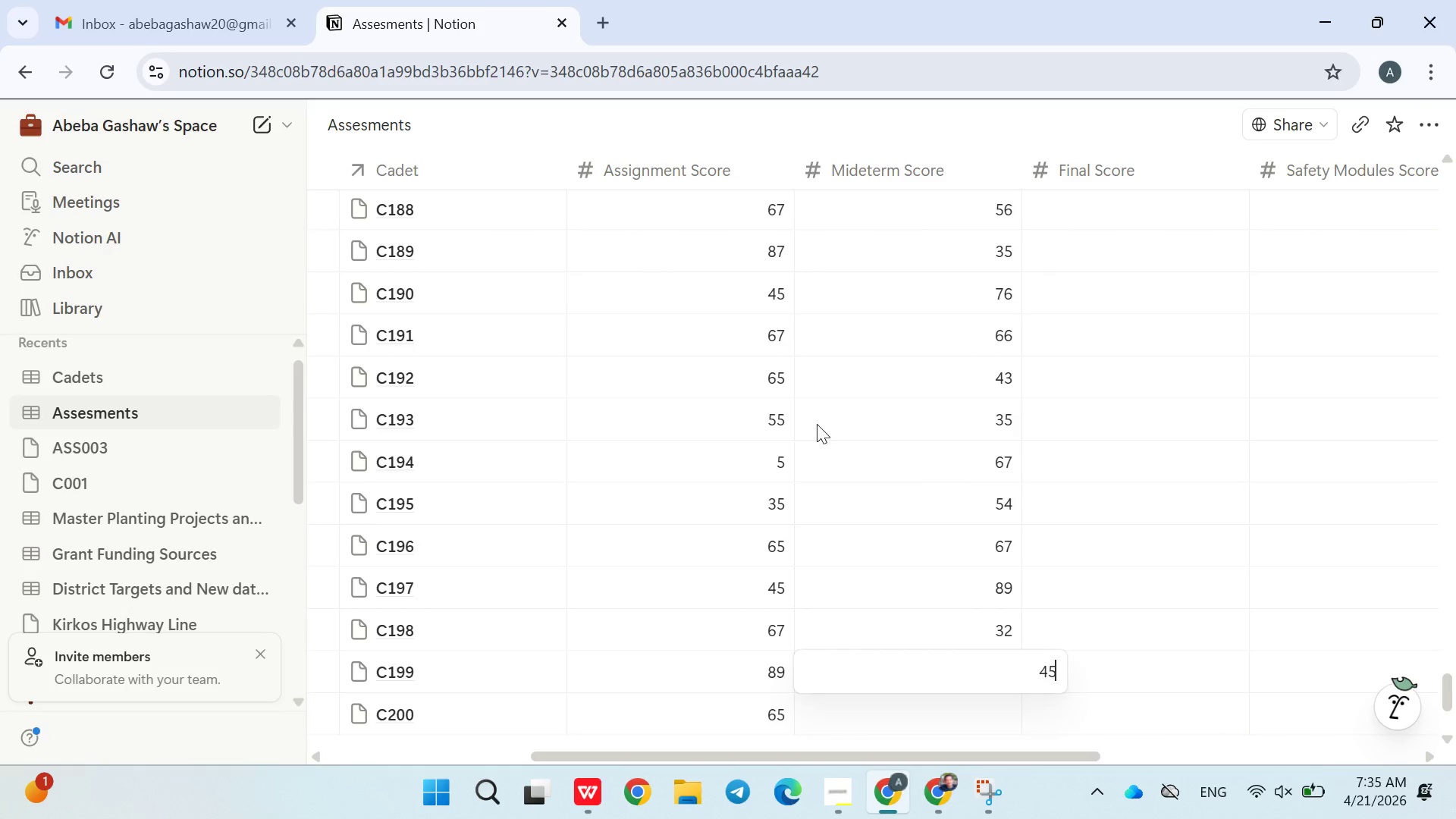 
key(Enter)
 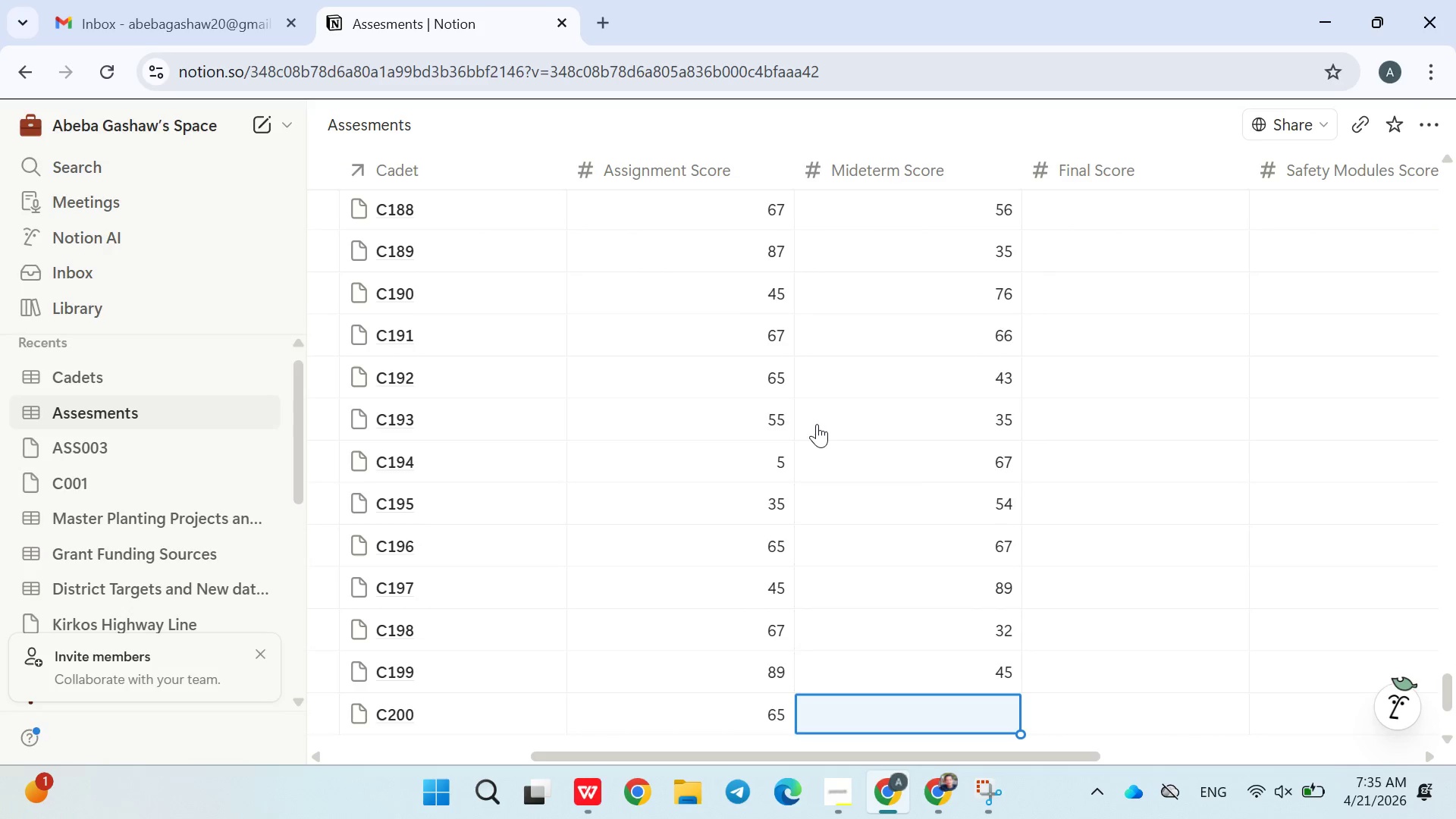 
type(56)
 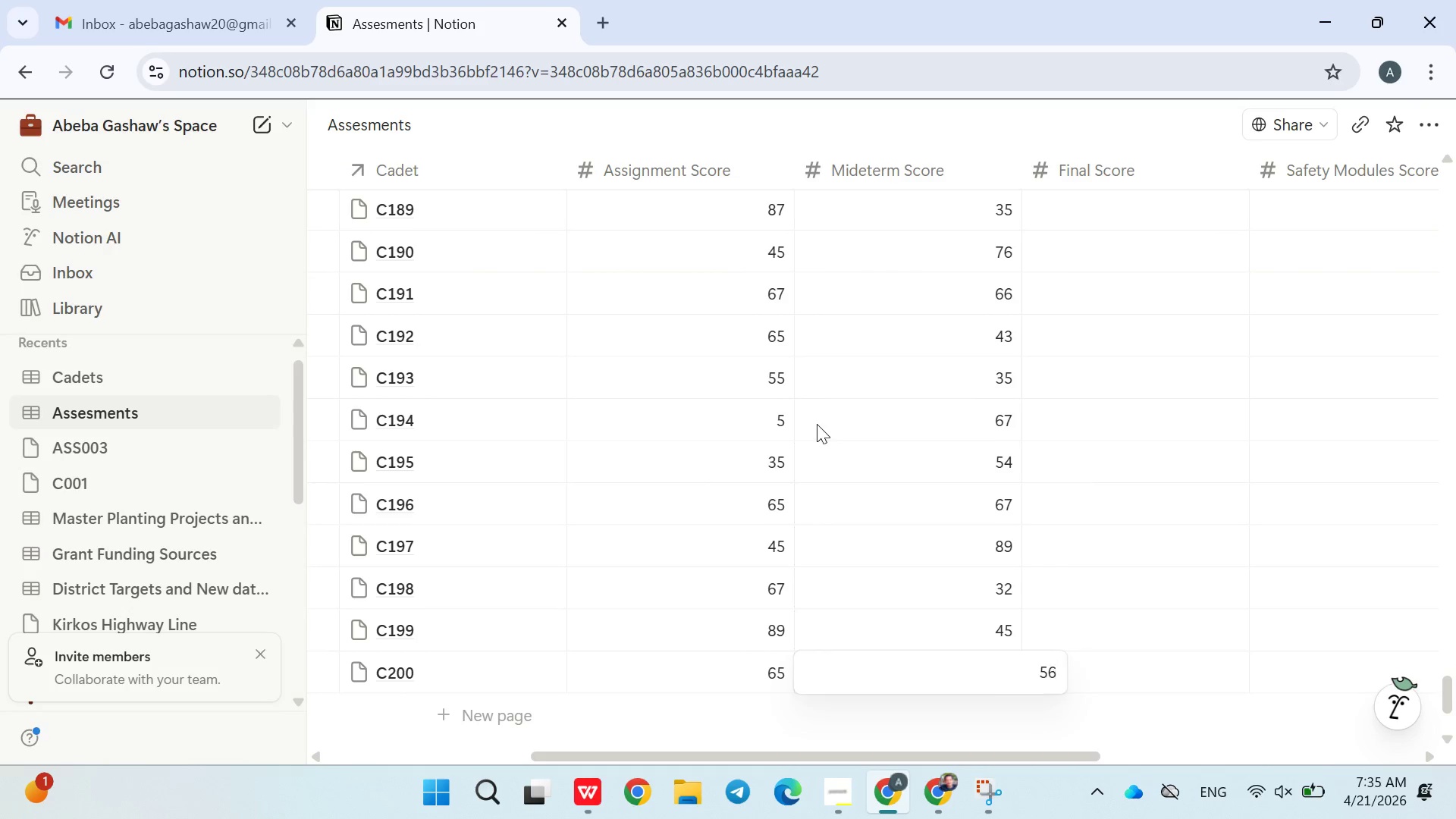 
key(Enter)
 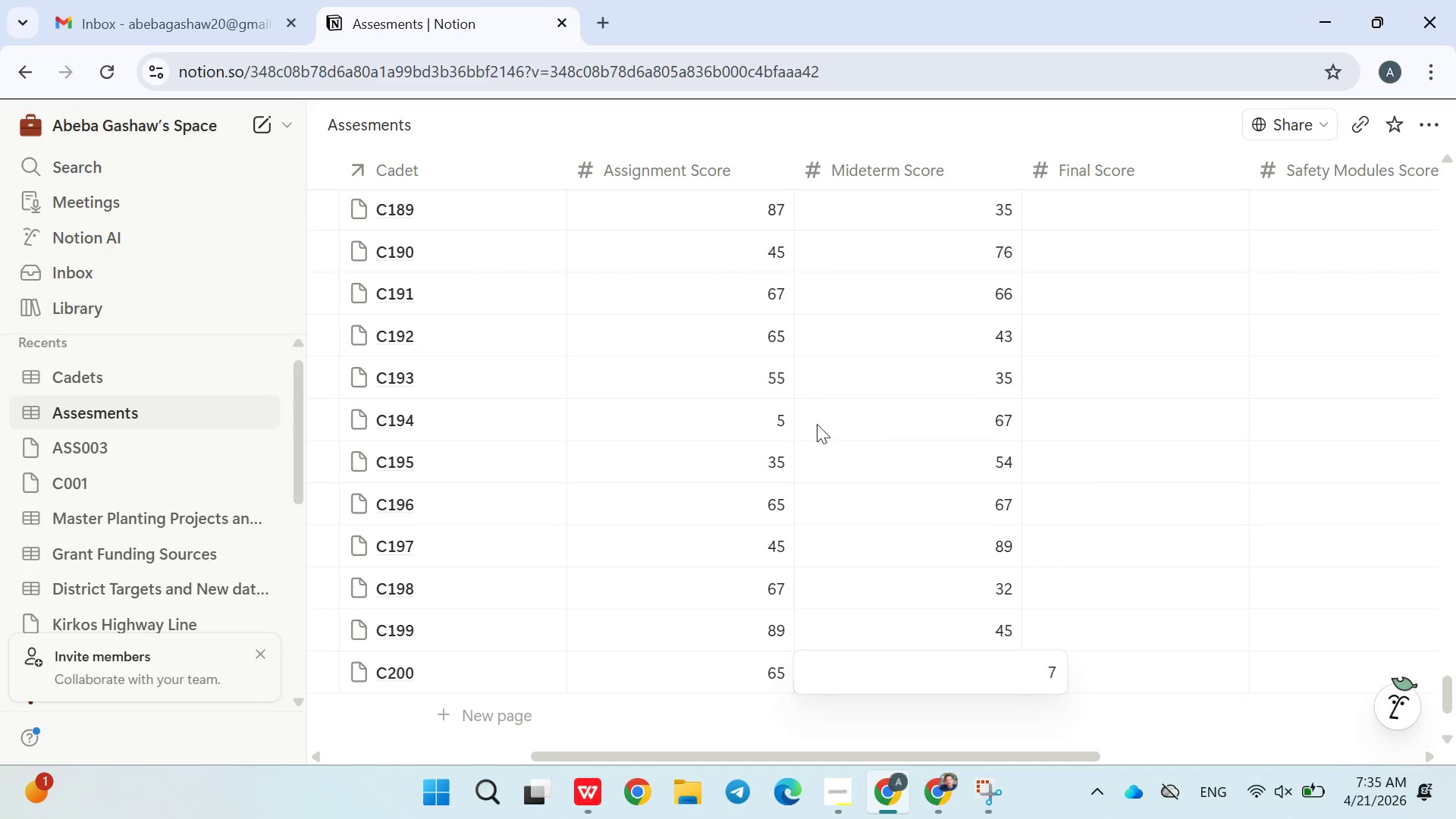 
type(78)
 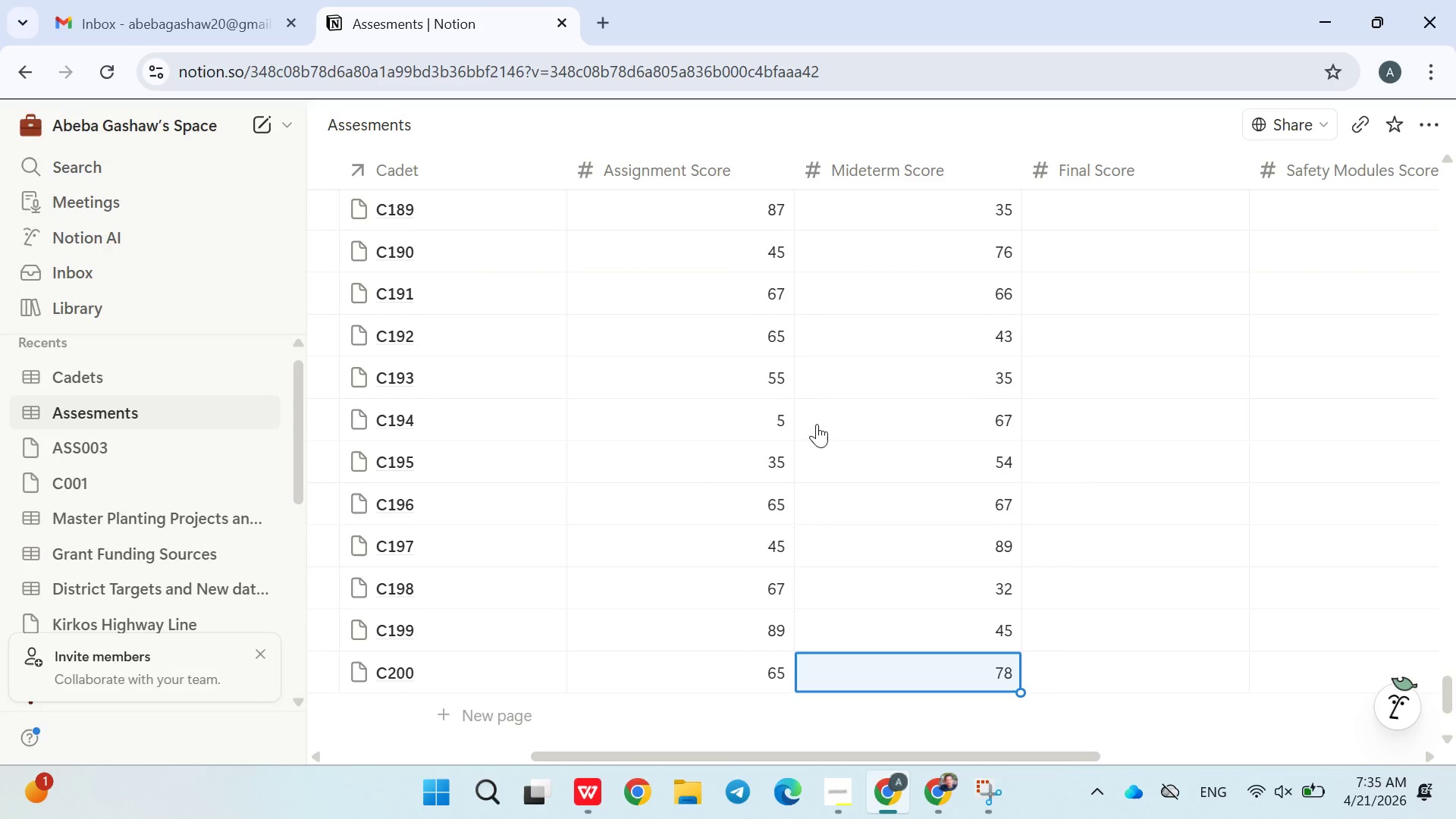 
key(Enter)
 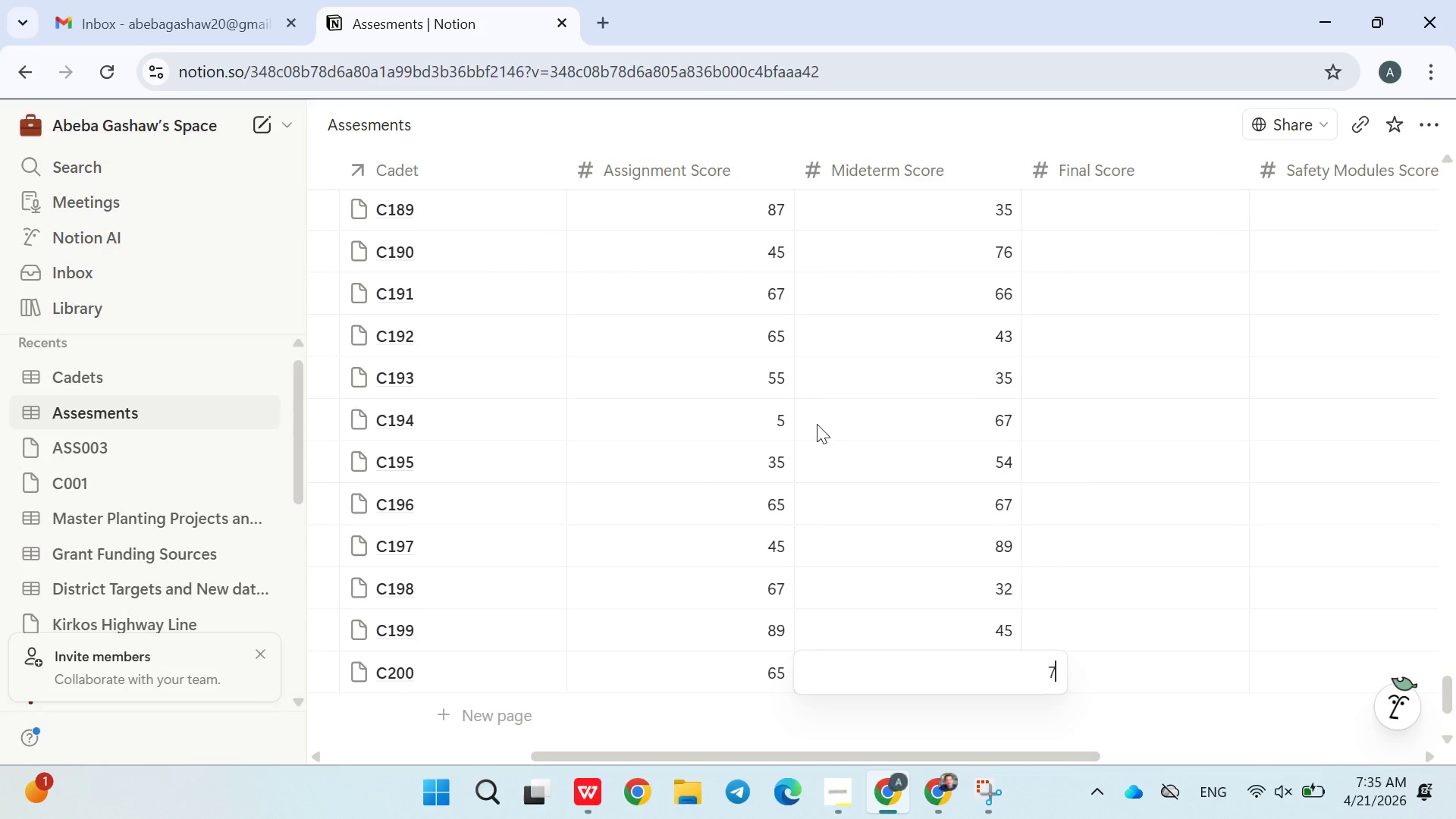 
type(76)
 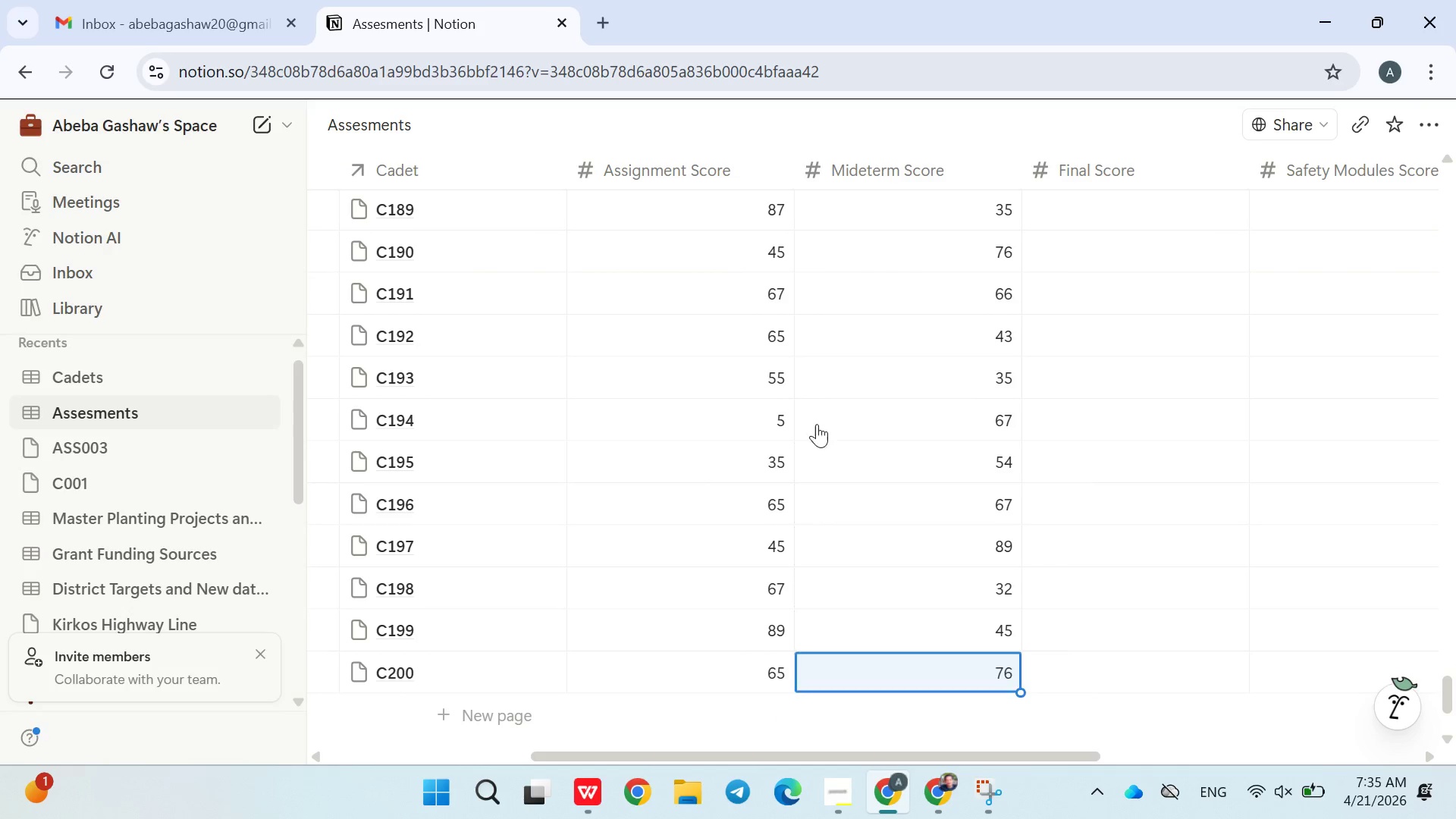 
key(Enter)
 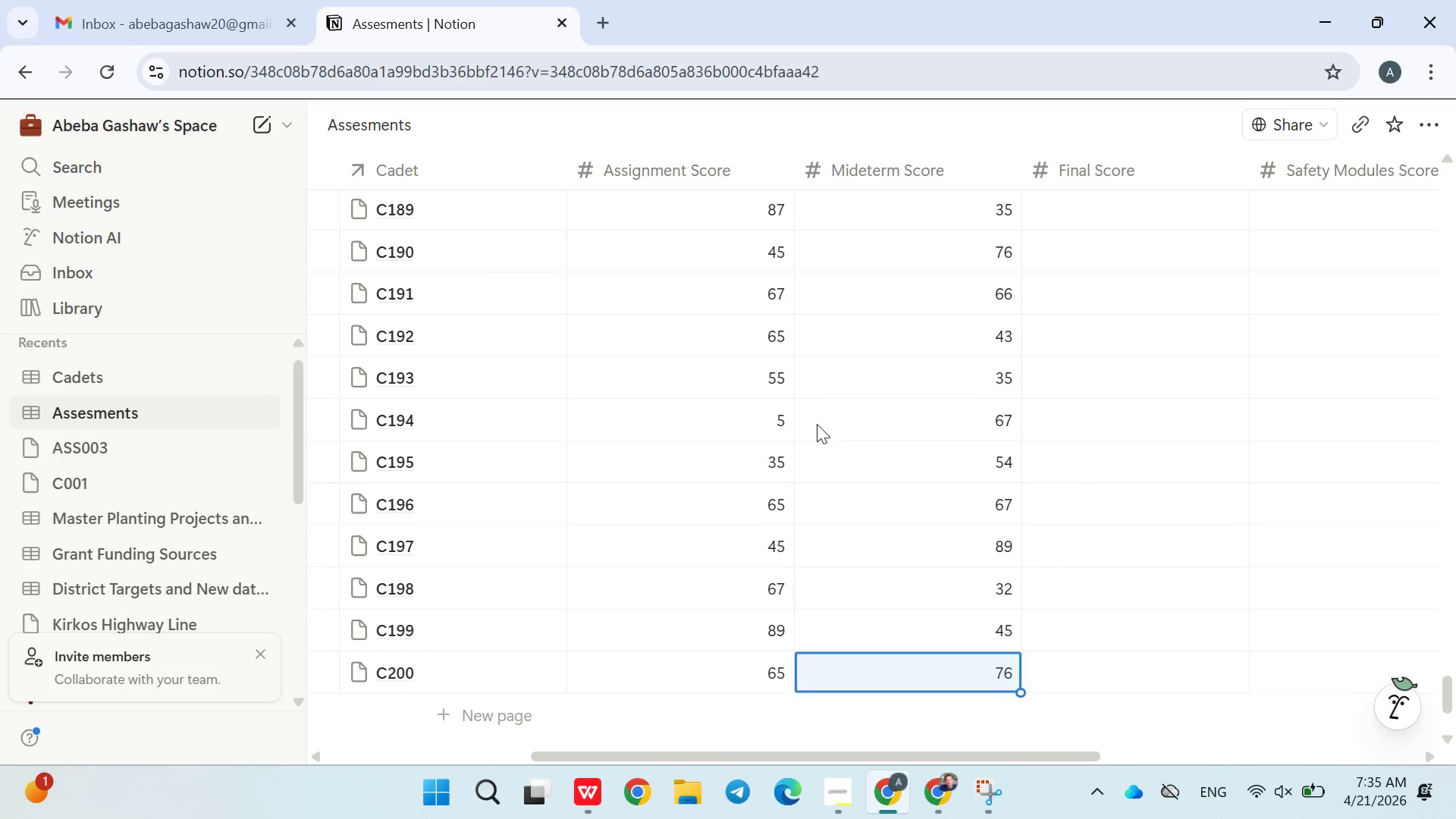 
type(54)
 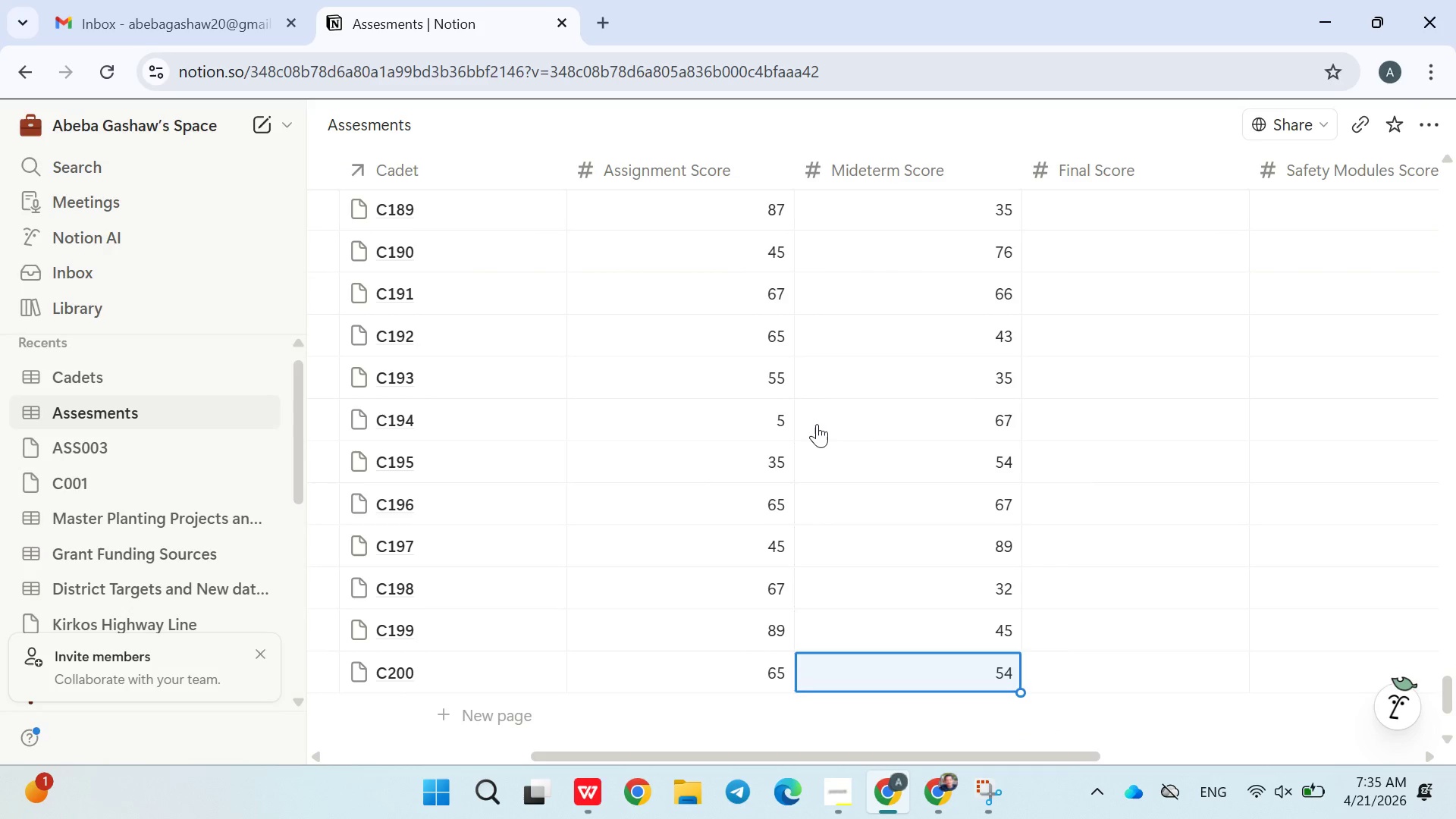 
key(Enter)
 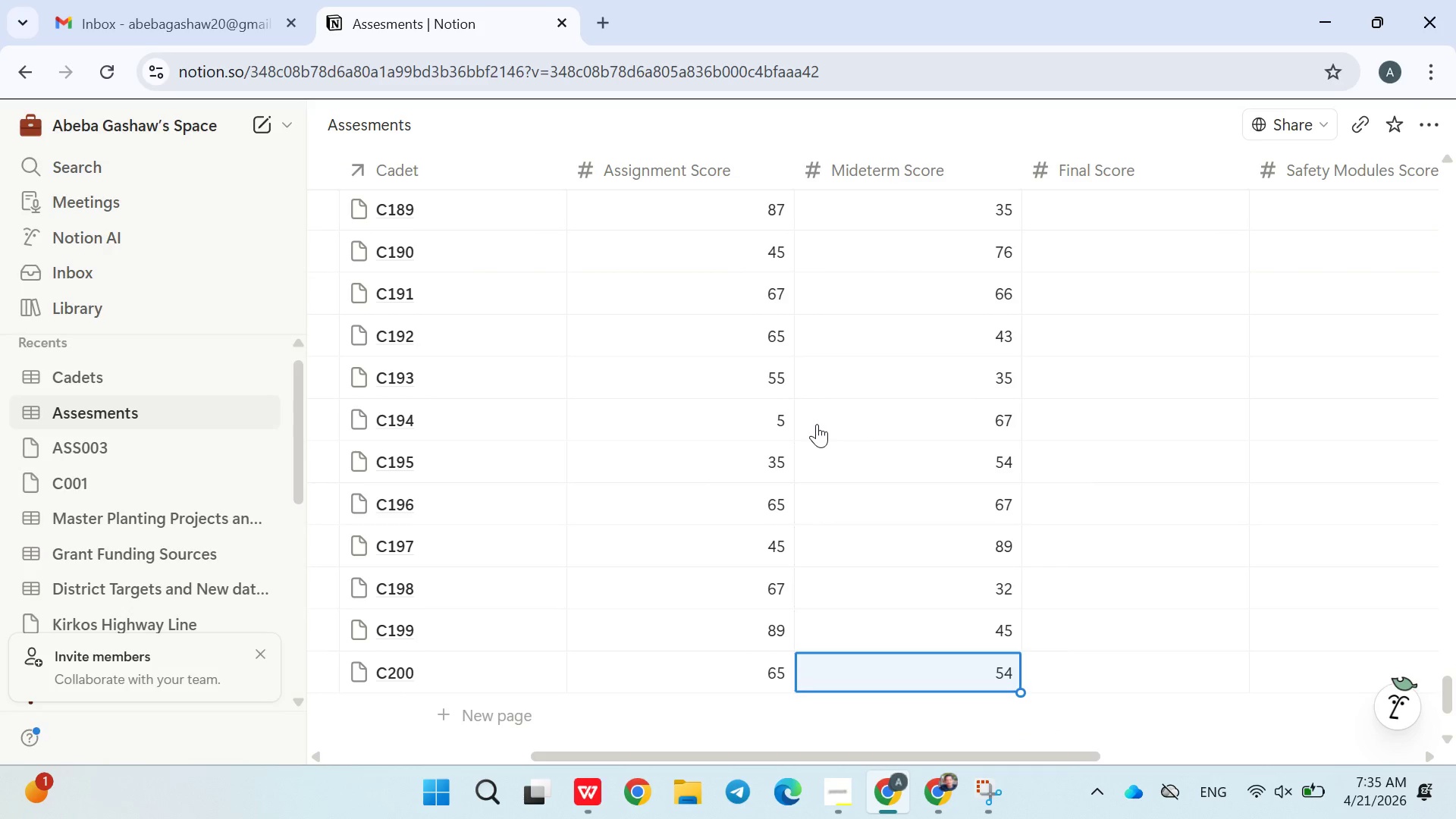 
type(43)
 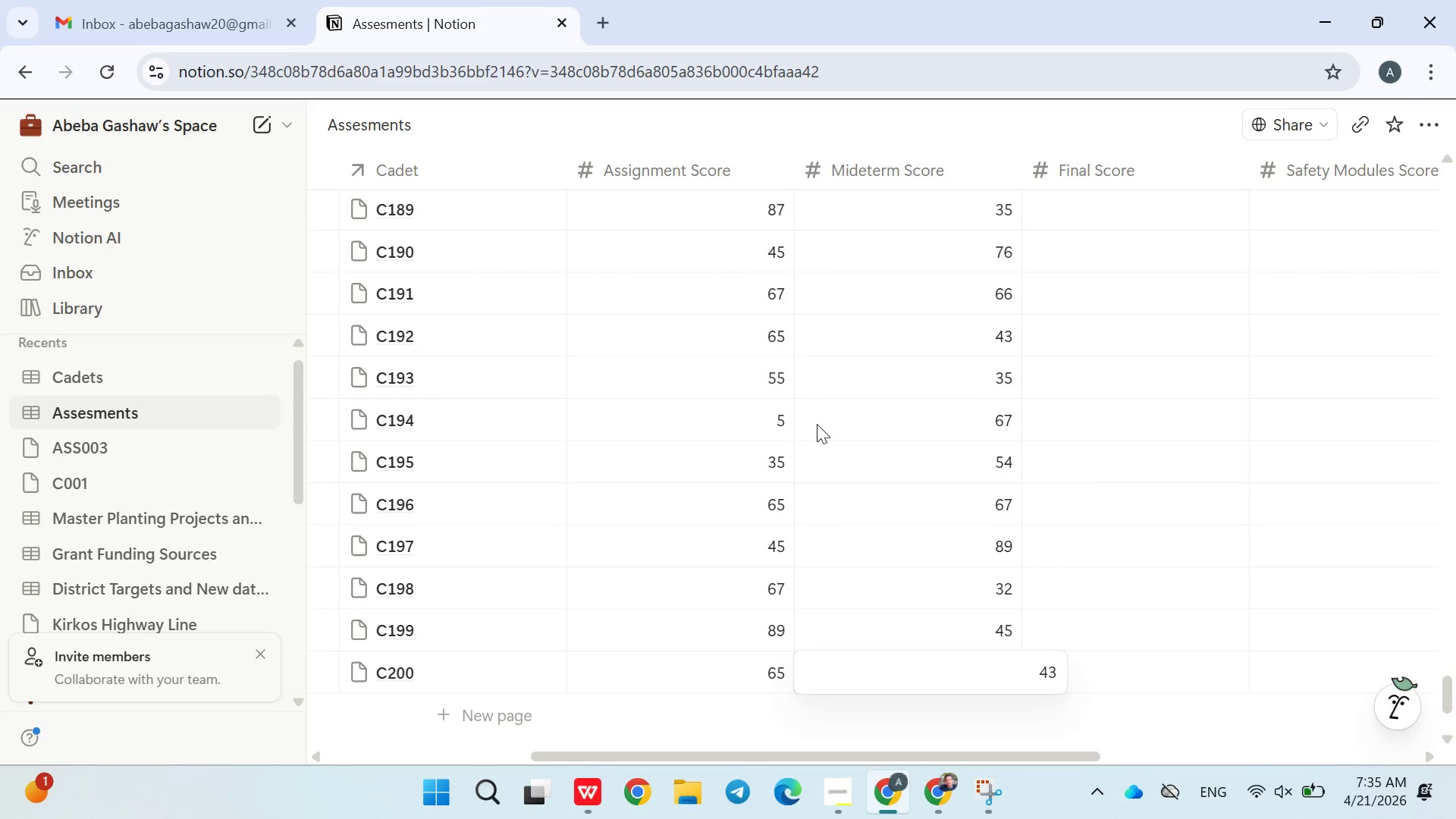 
key(Enter)
 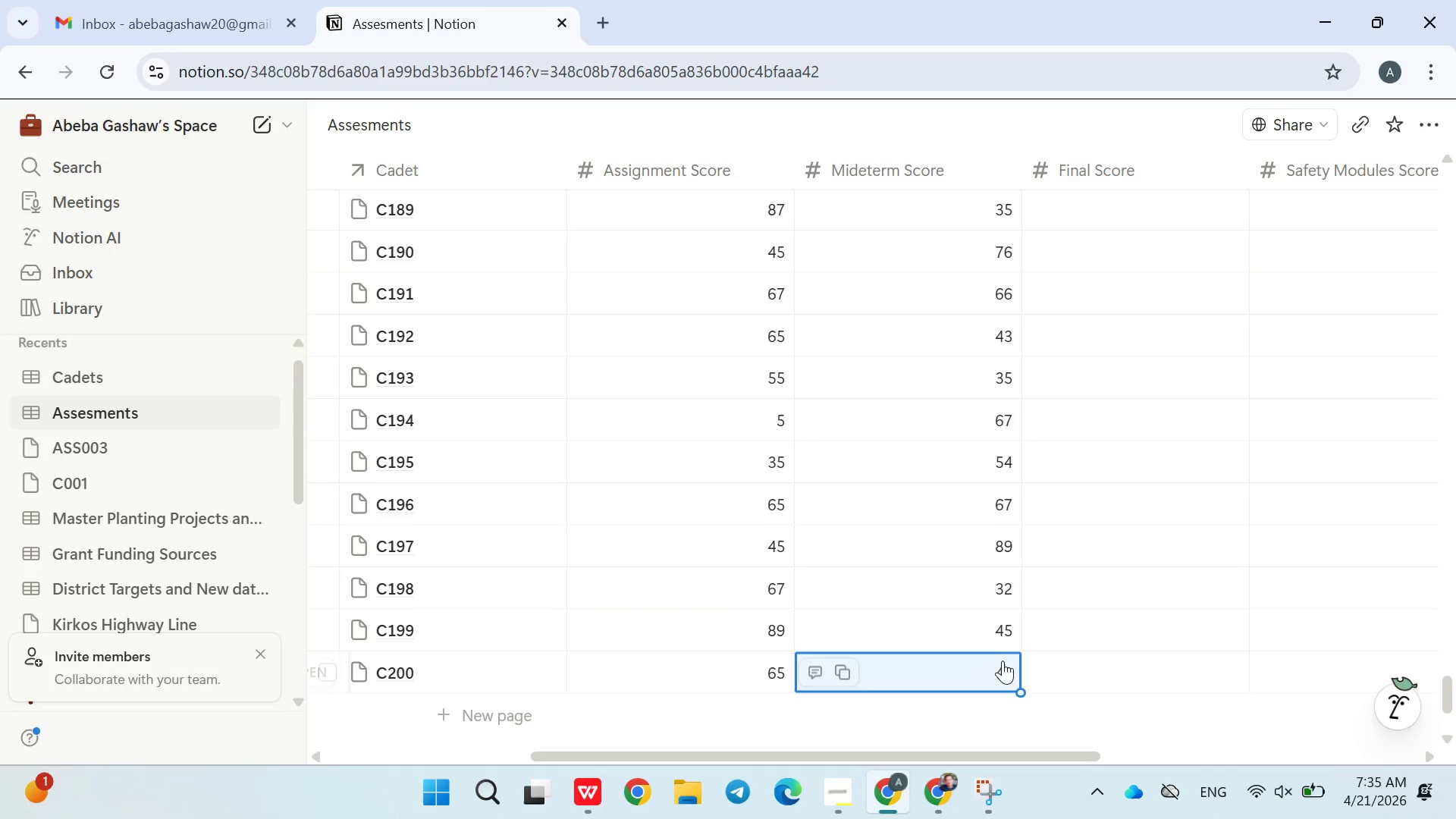 
left_click([1077, 730])
 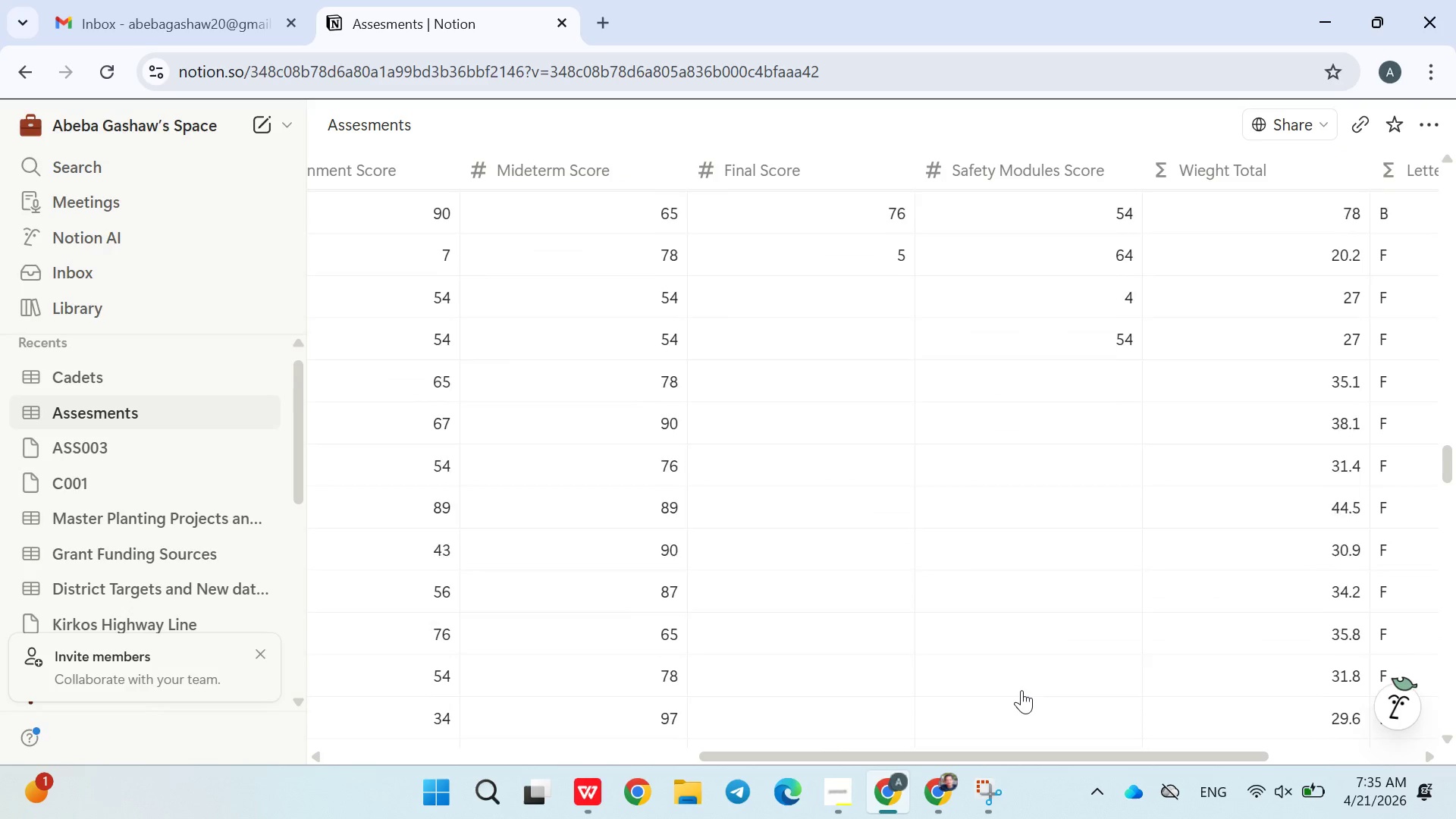 
wait(6.95)
 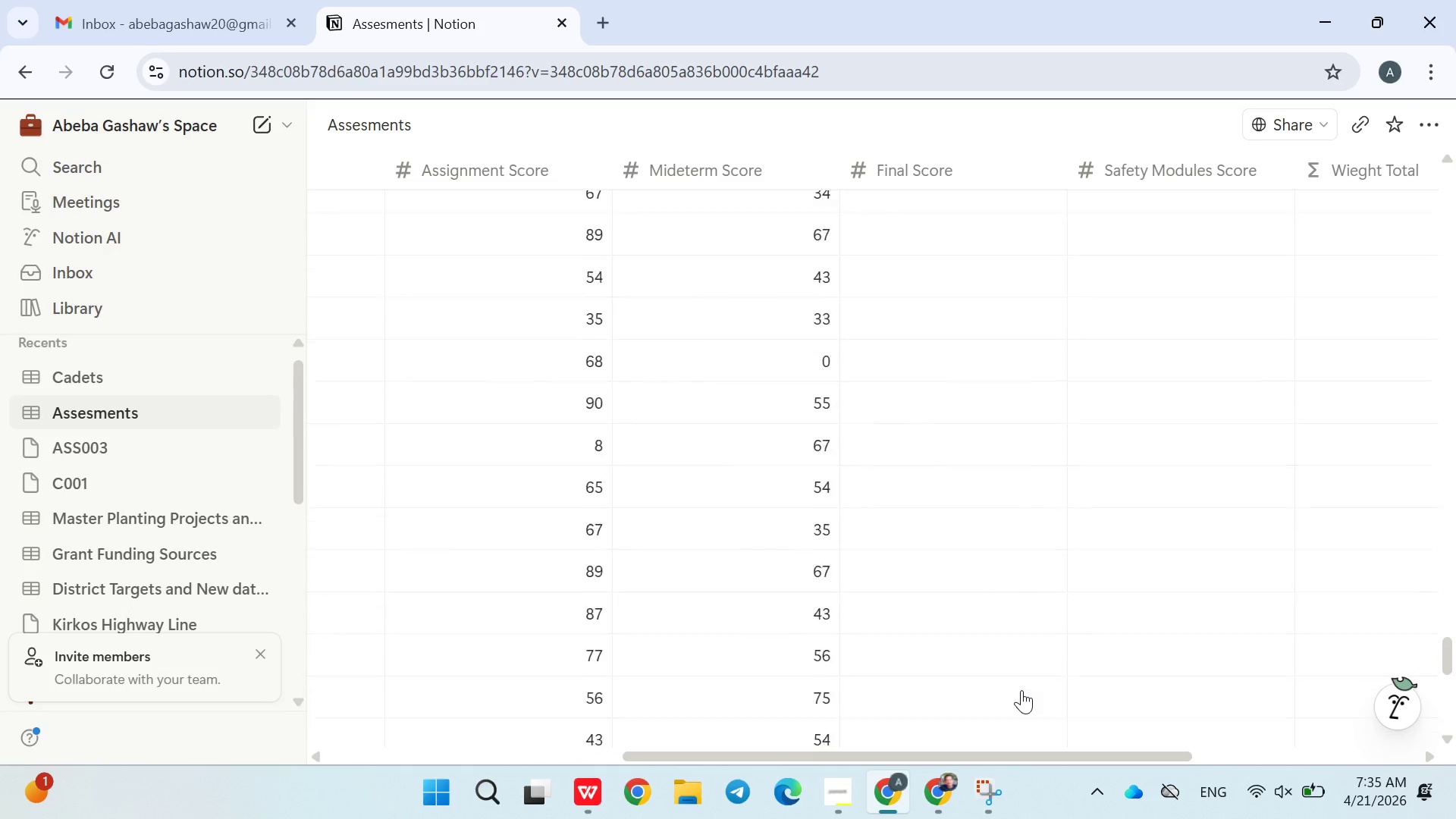 
left_click([898, 521])
 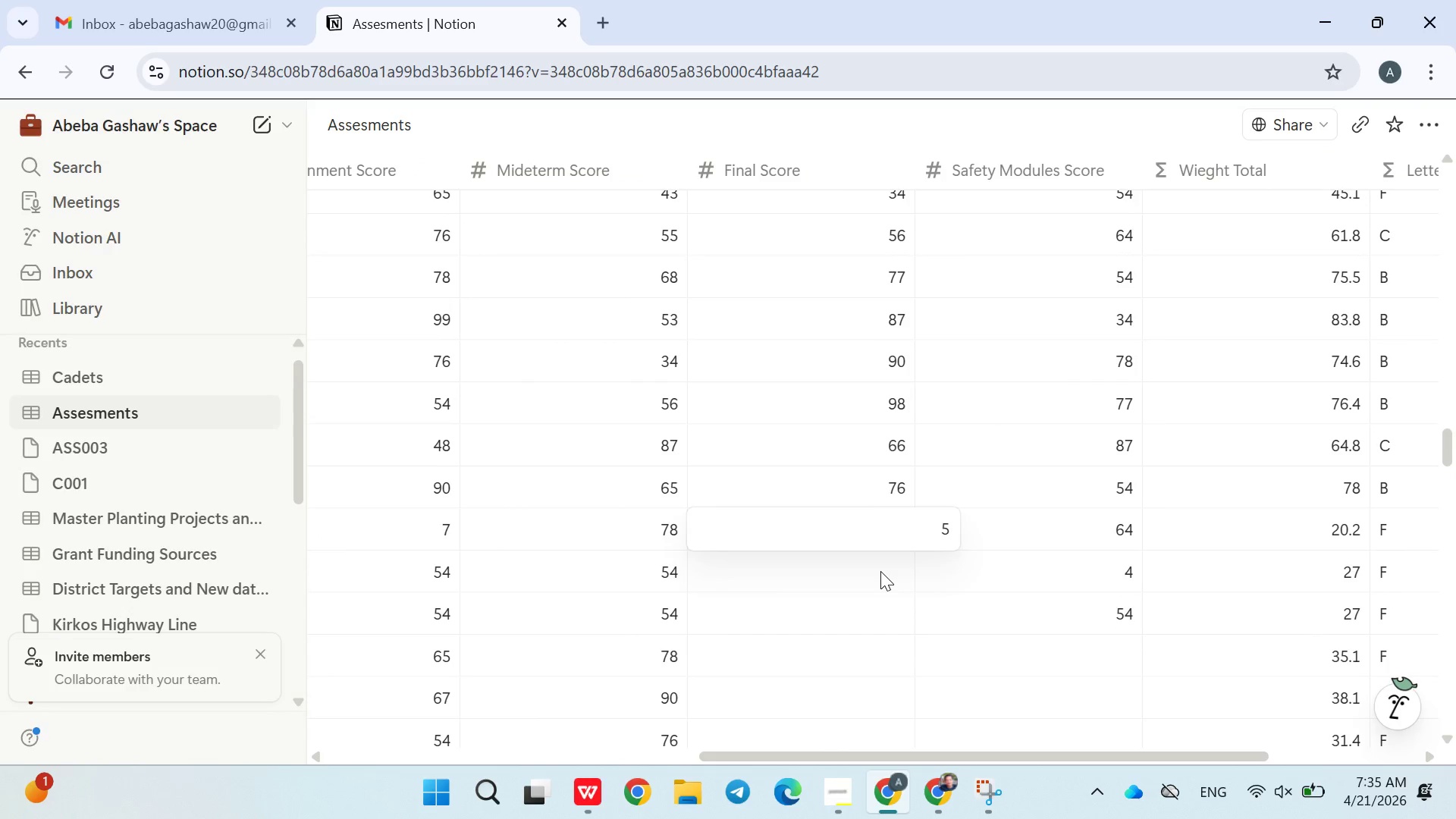 
key(0)
 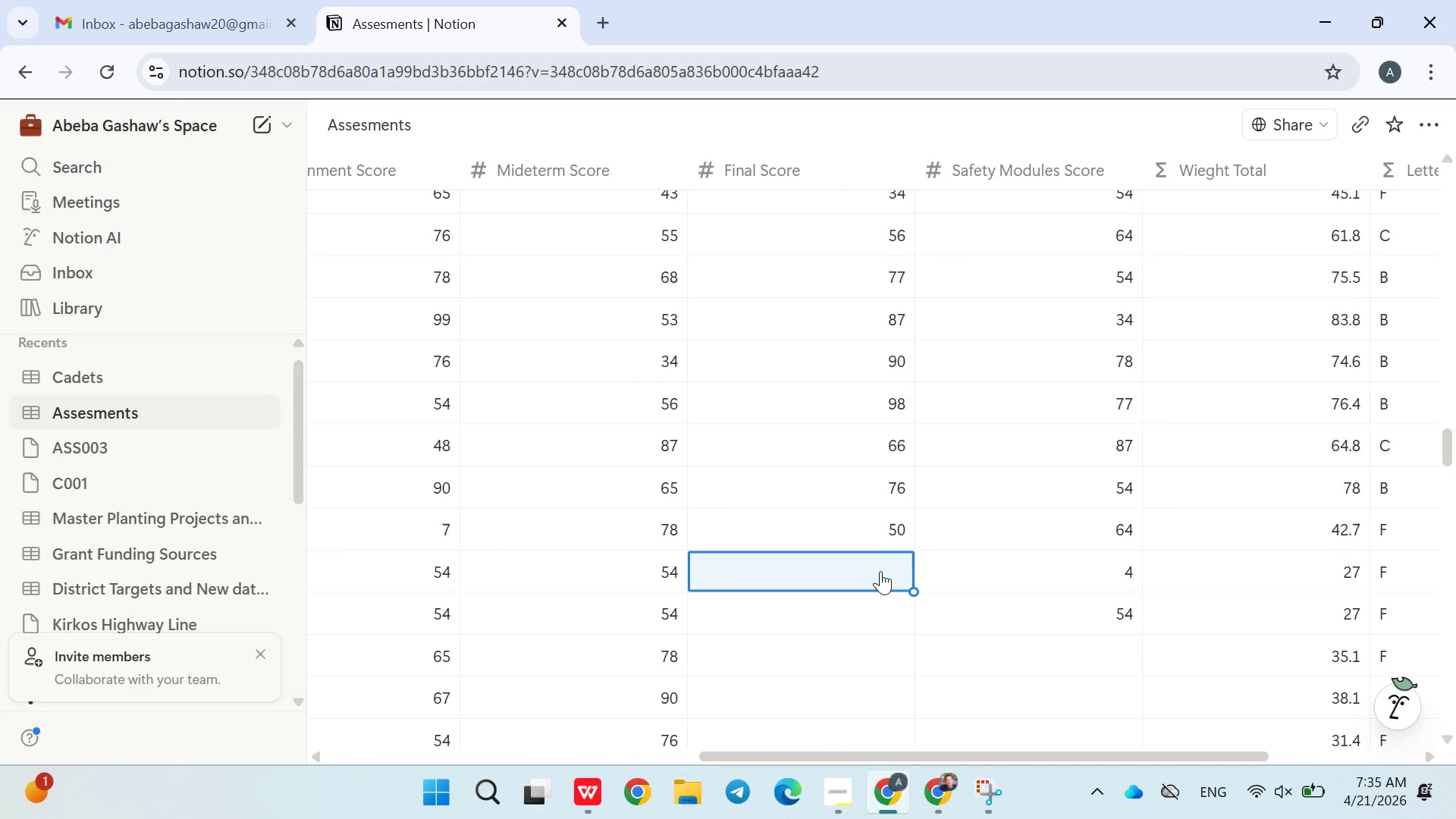 
key(Enter)
 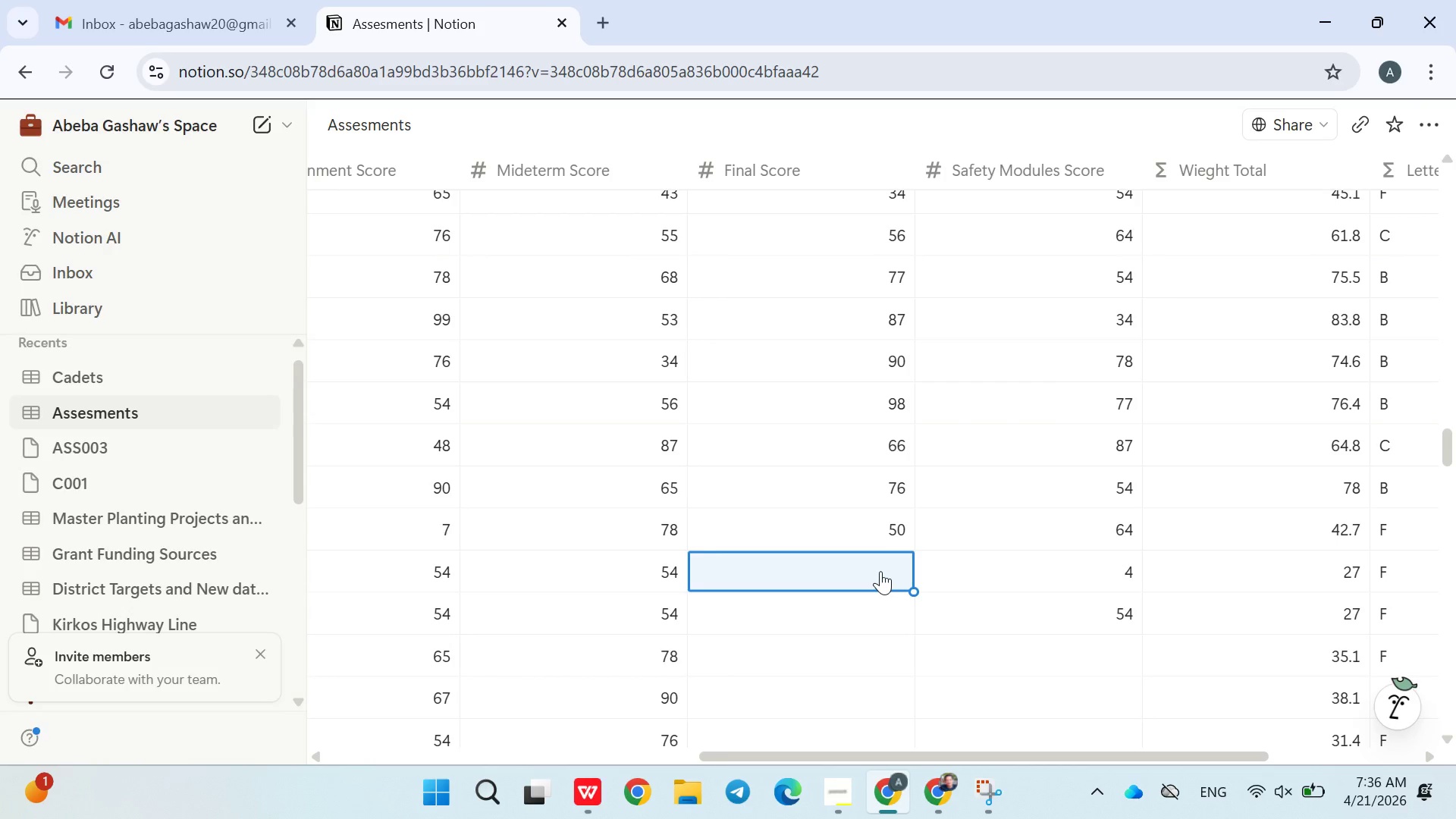 
type(67)
 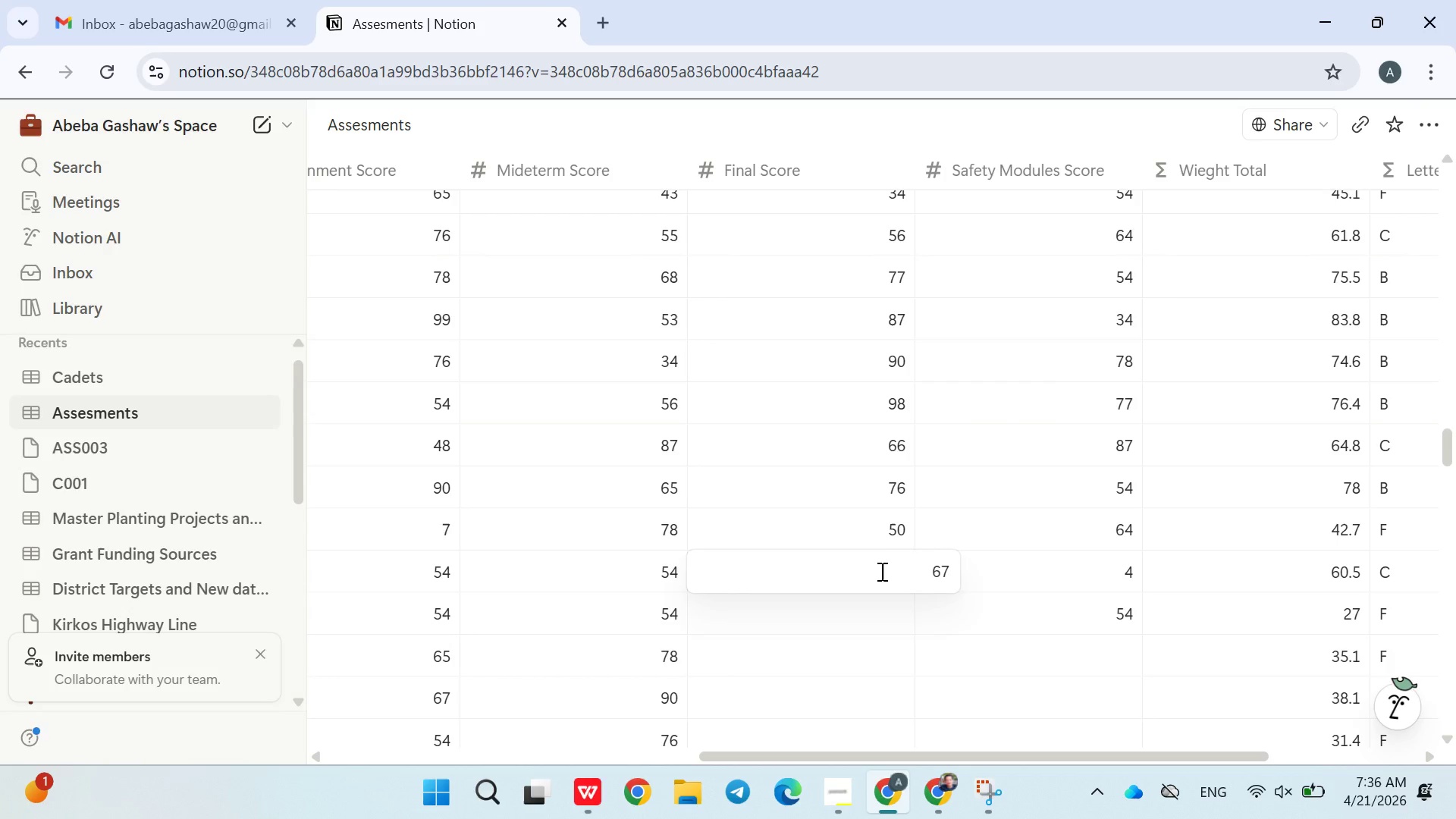 
key(Enter)
 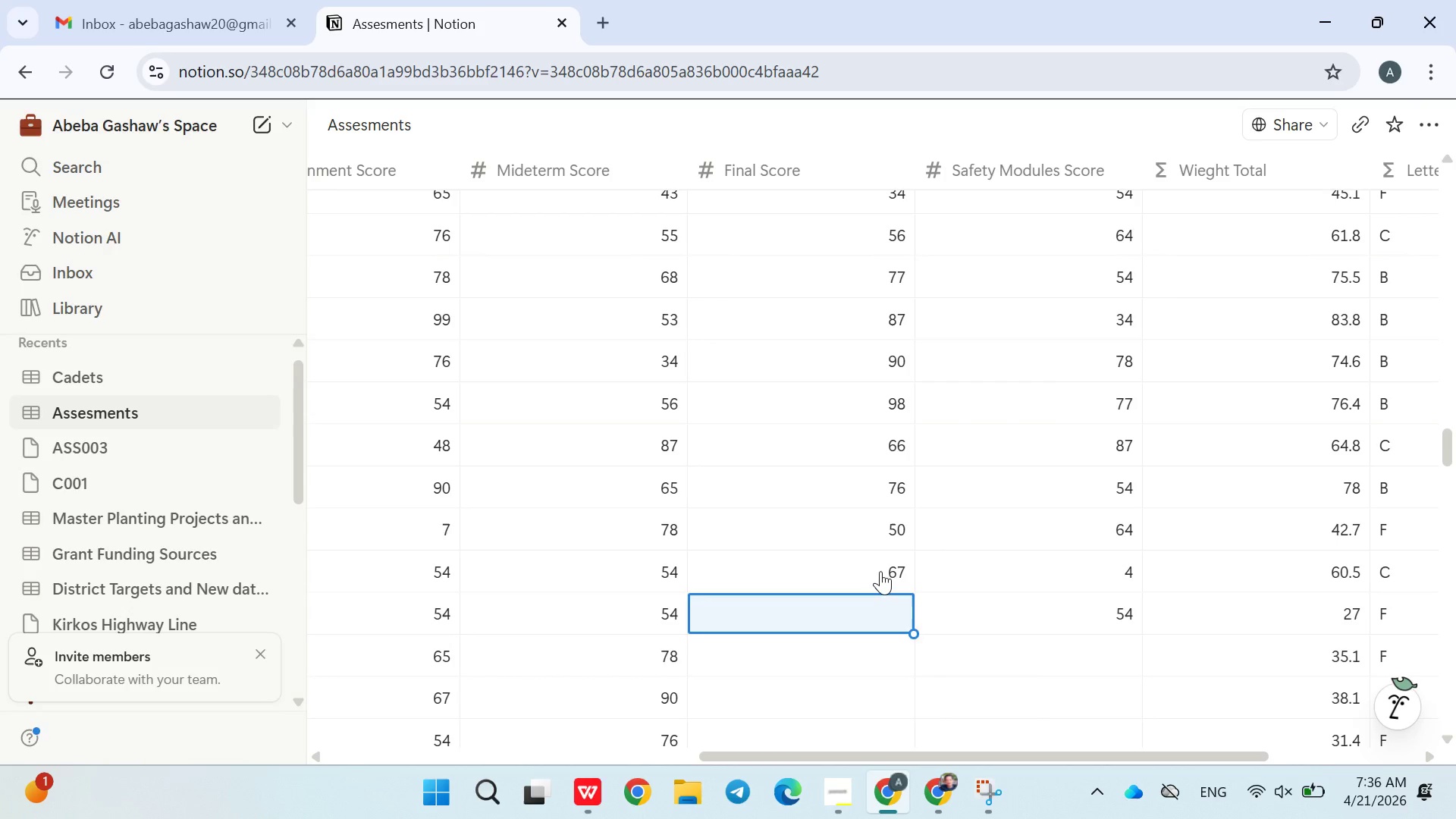 
type(55)
 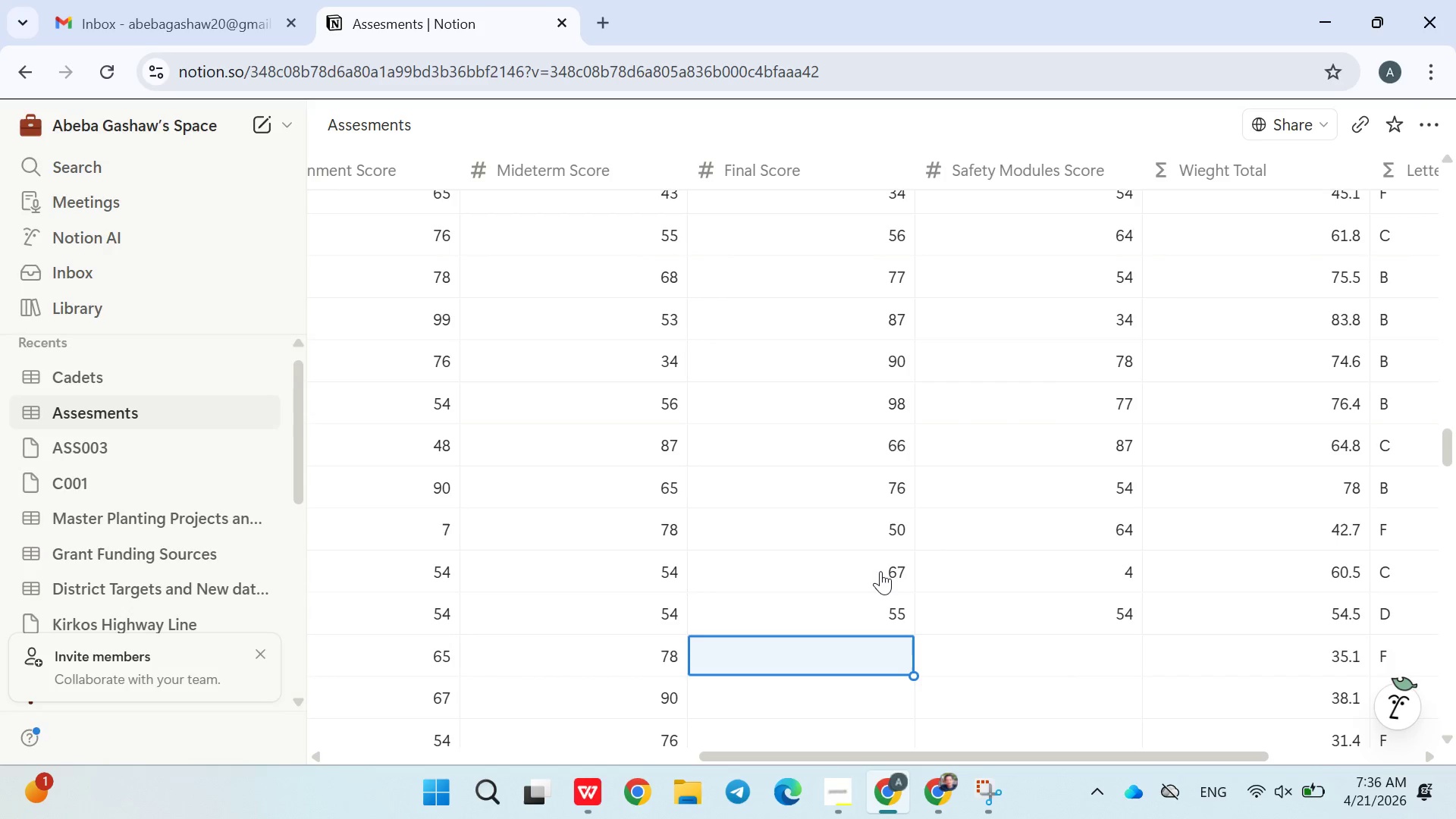 
key(Enter)
 